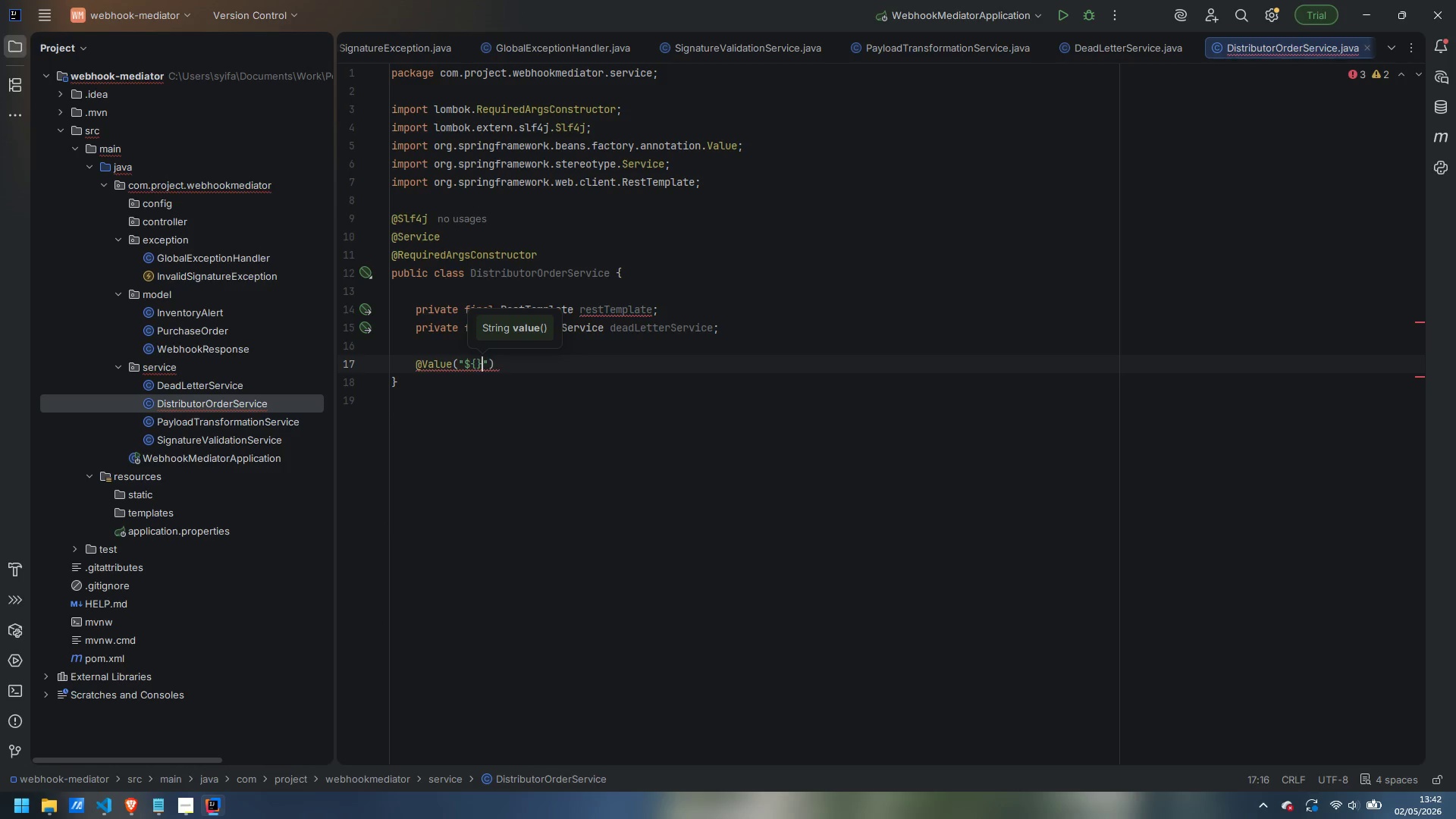 
key(ArrowLeft)
 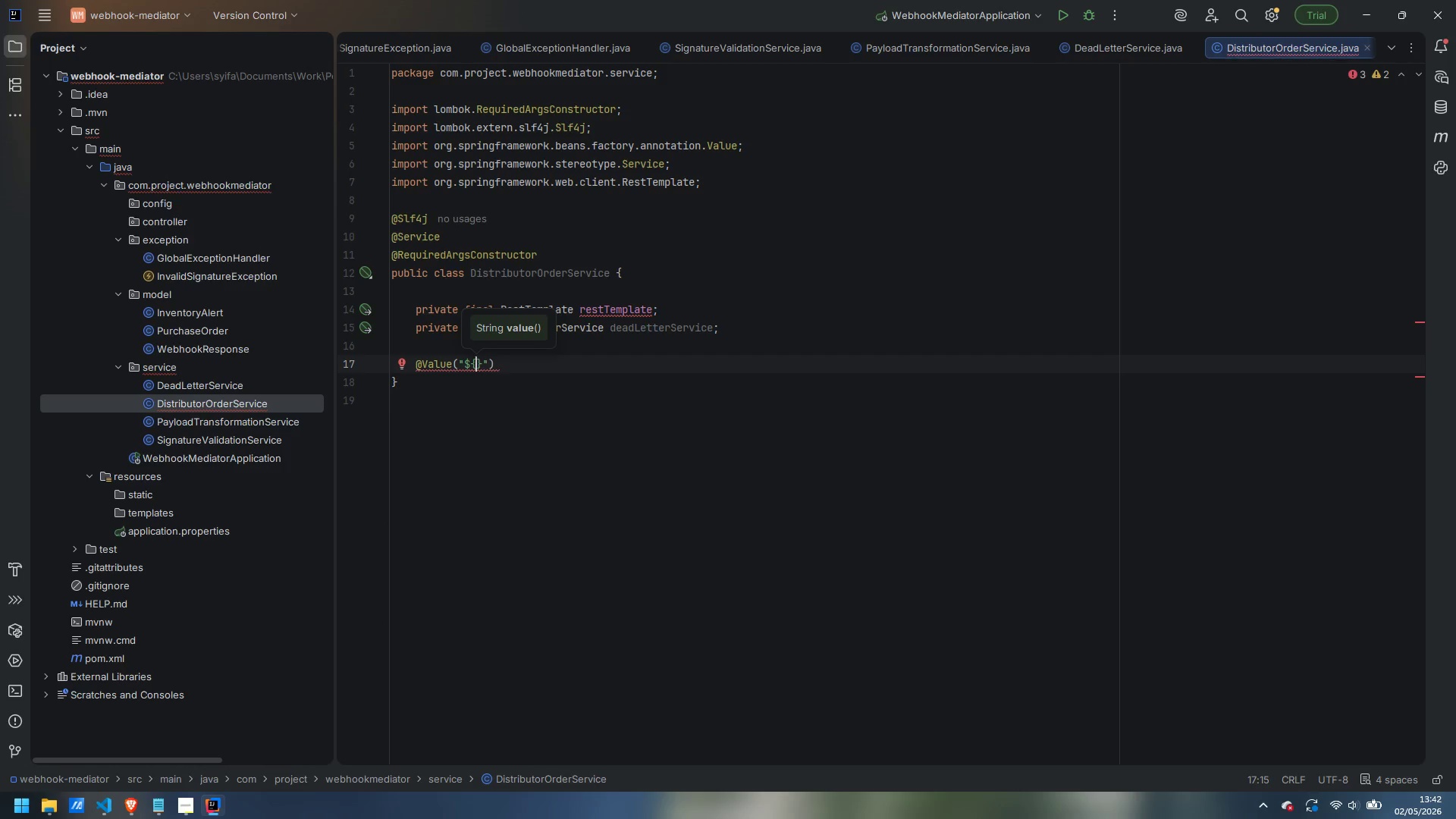 
type(distributor.api-url)
 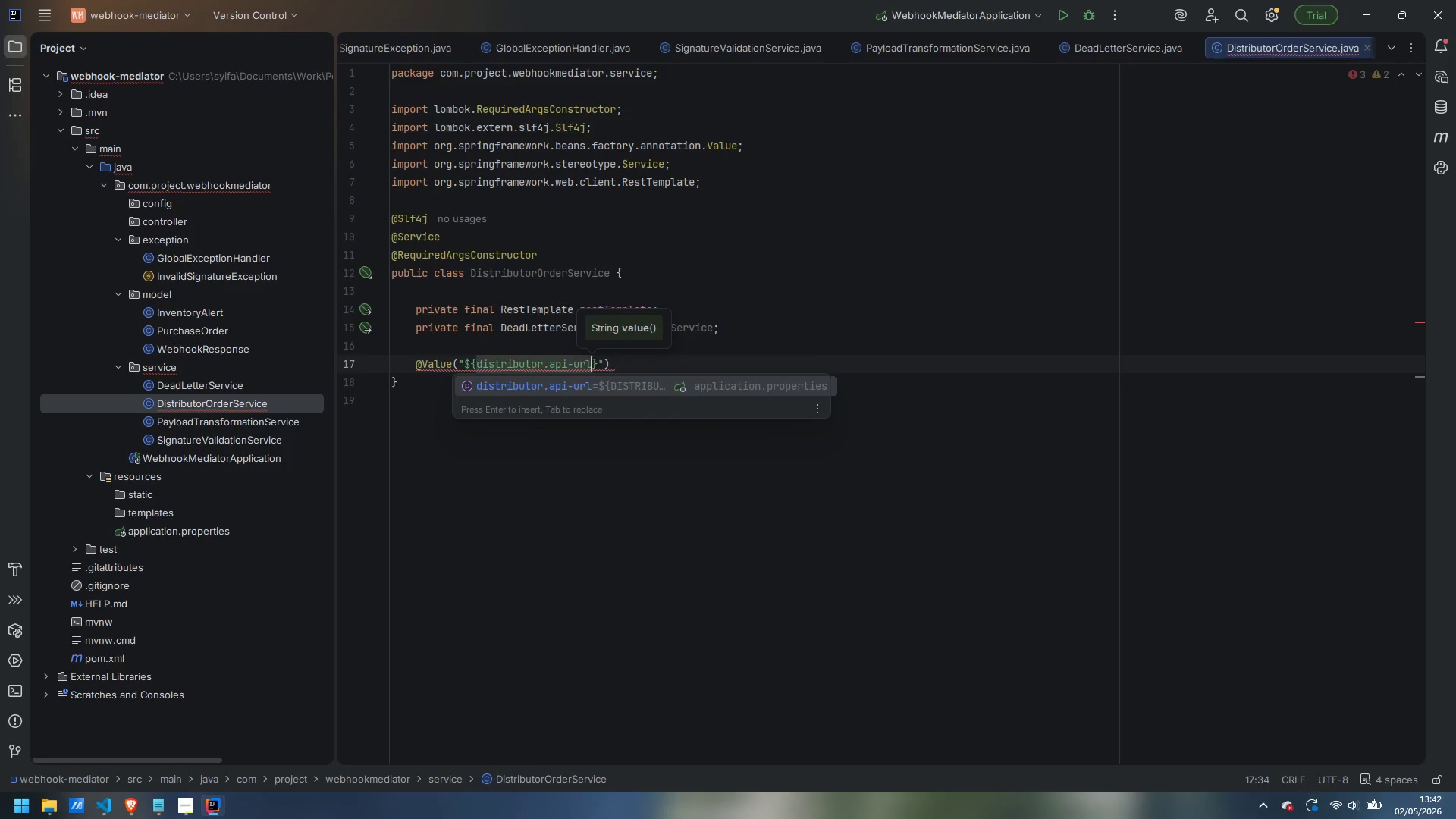 
key(ArrowRight)
 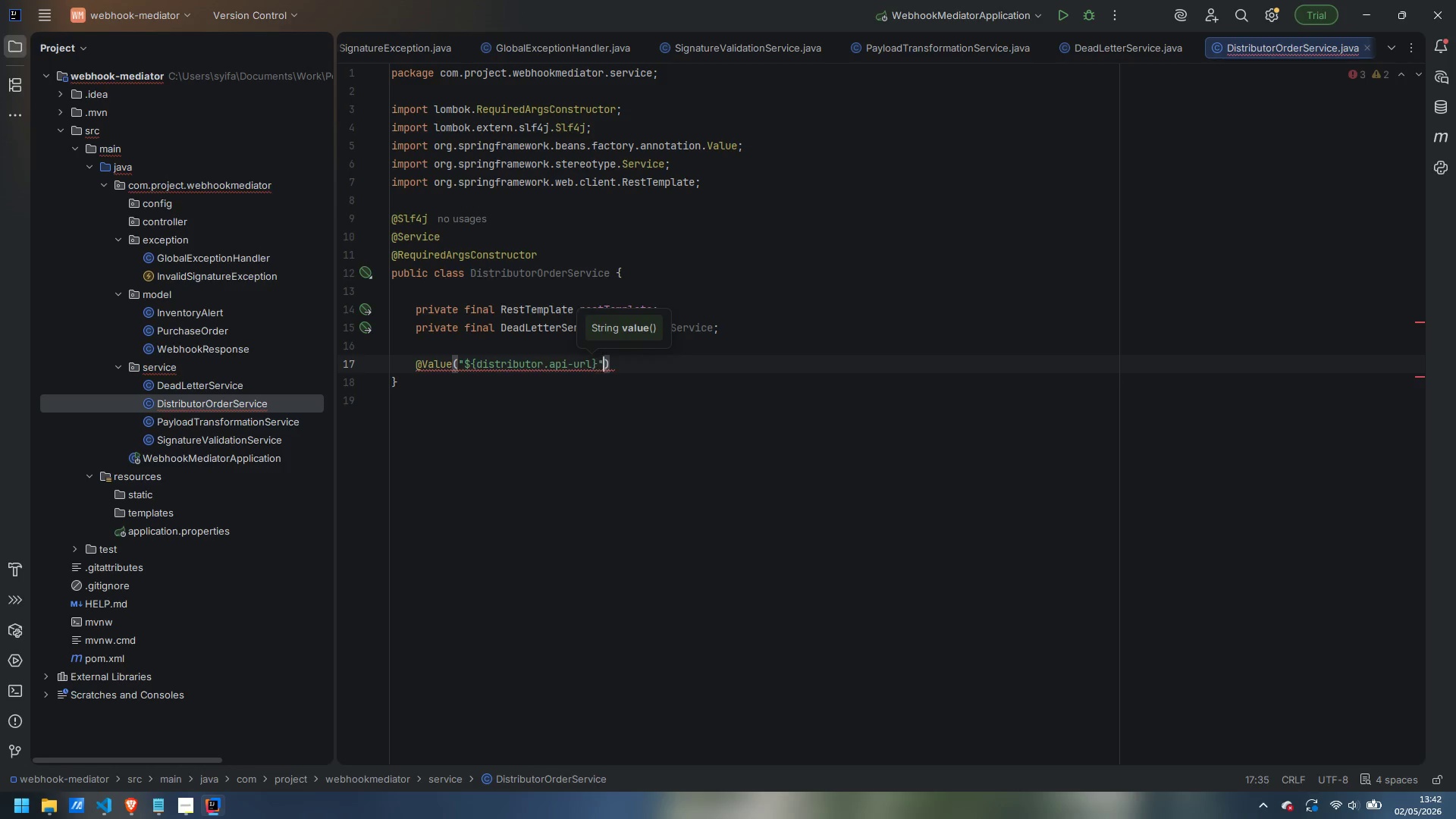 
key(ArrowRight)
 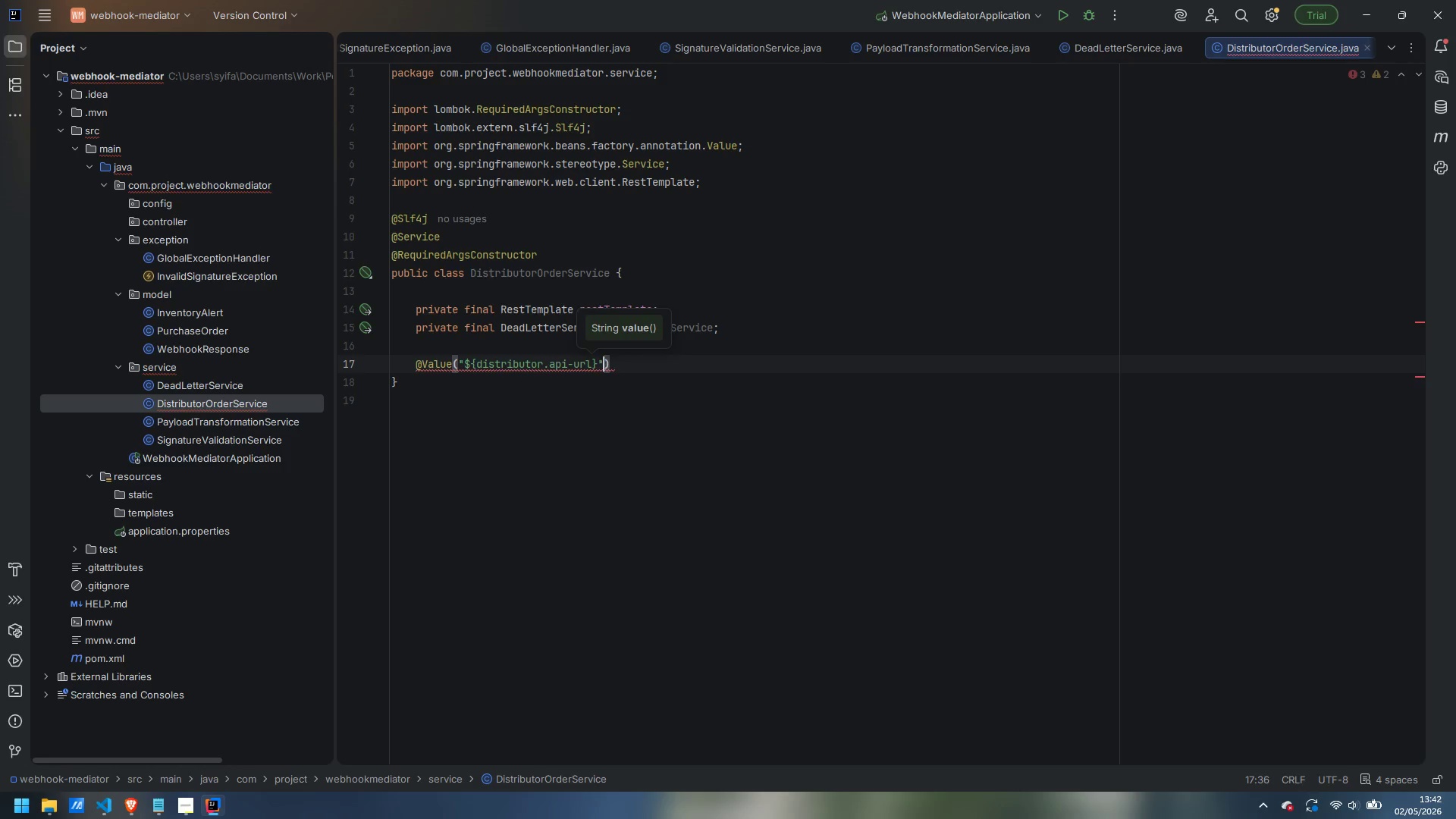 
key(ArrowRight)
 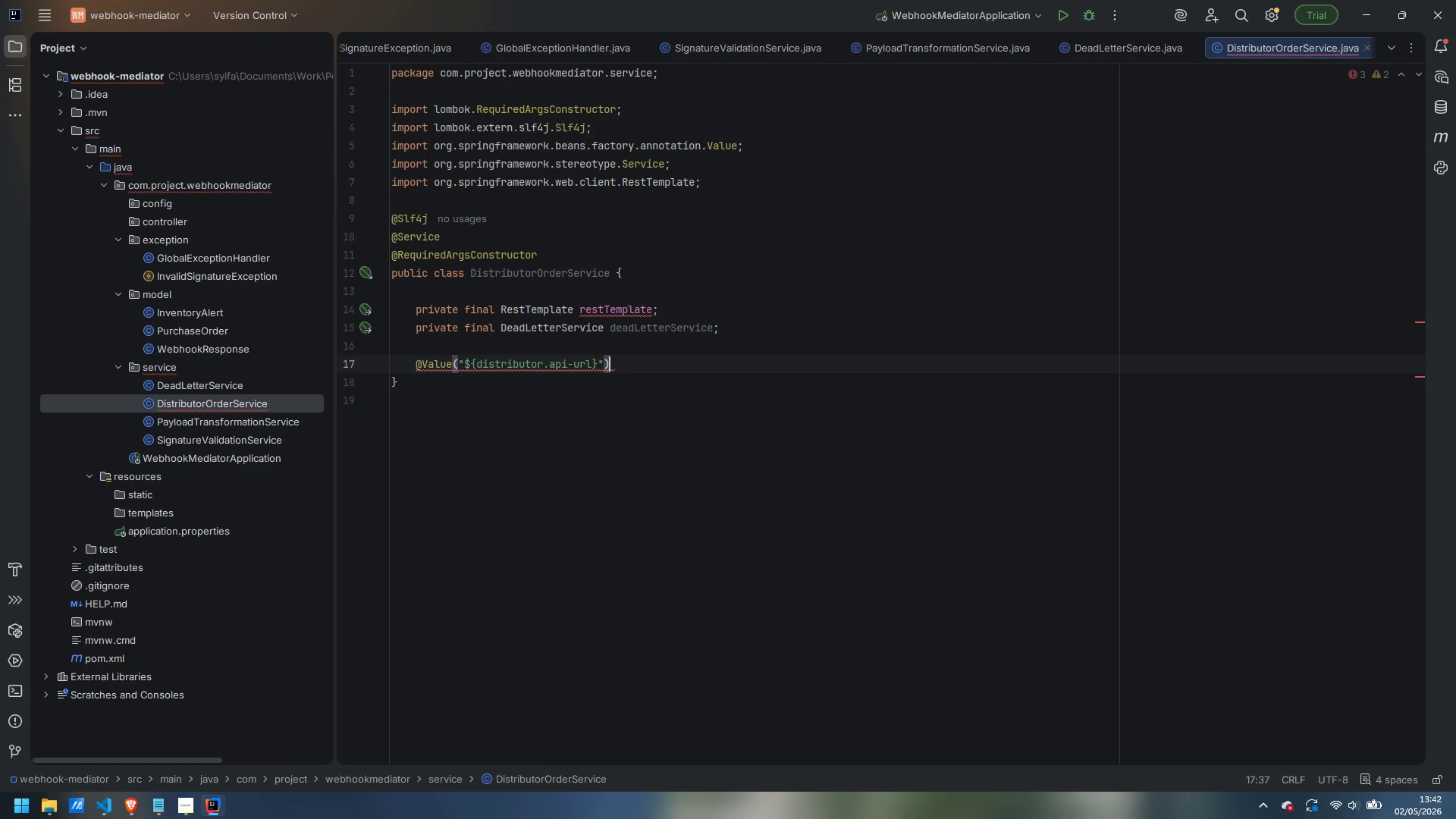 
key(Enter)
 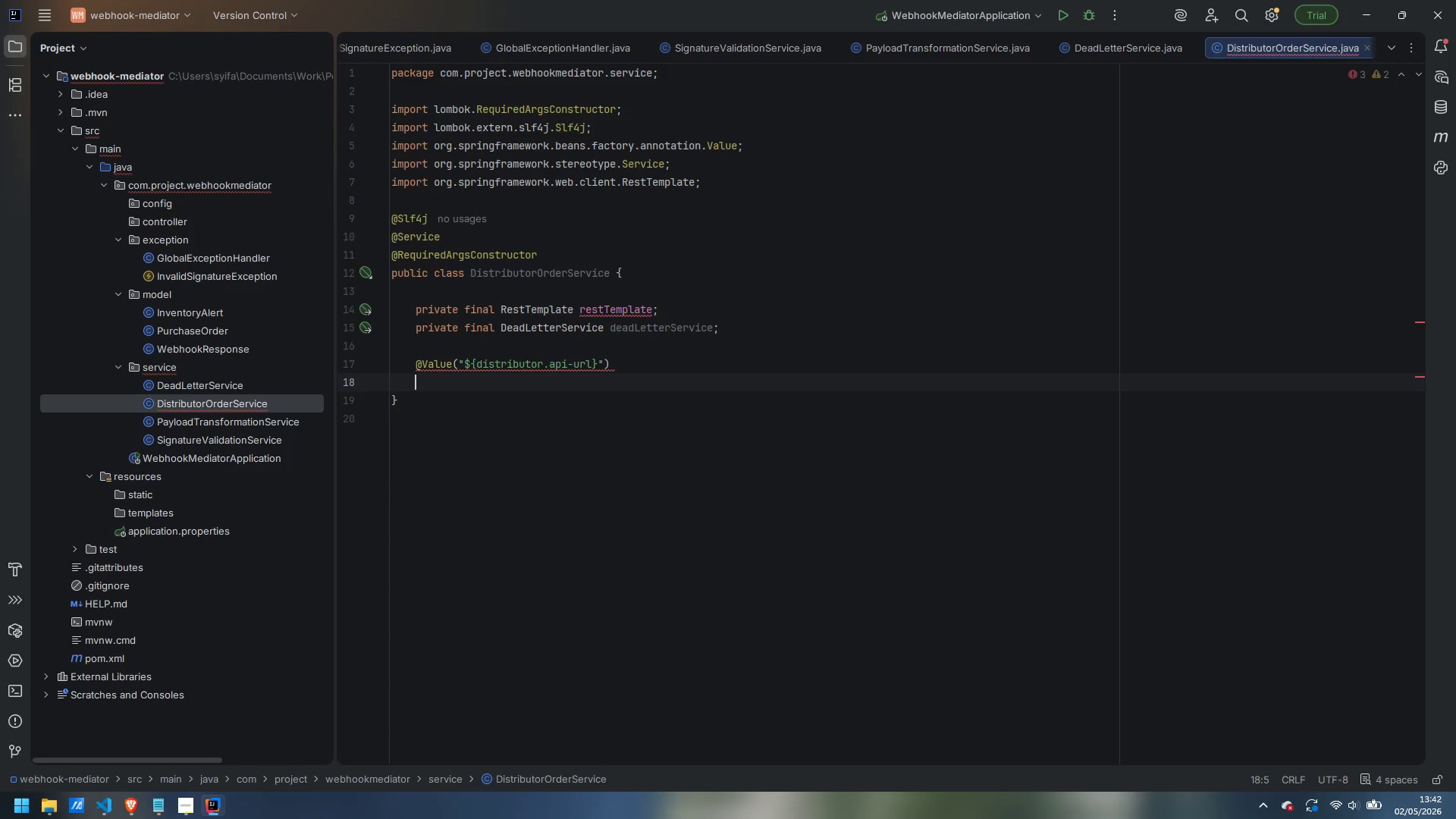 
type(private String distributorApiUrl;)
 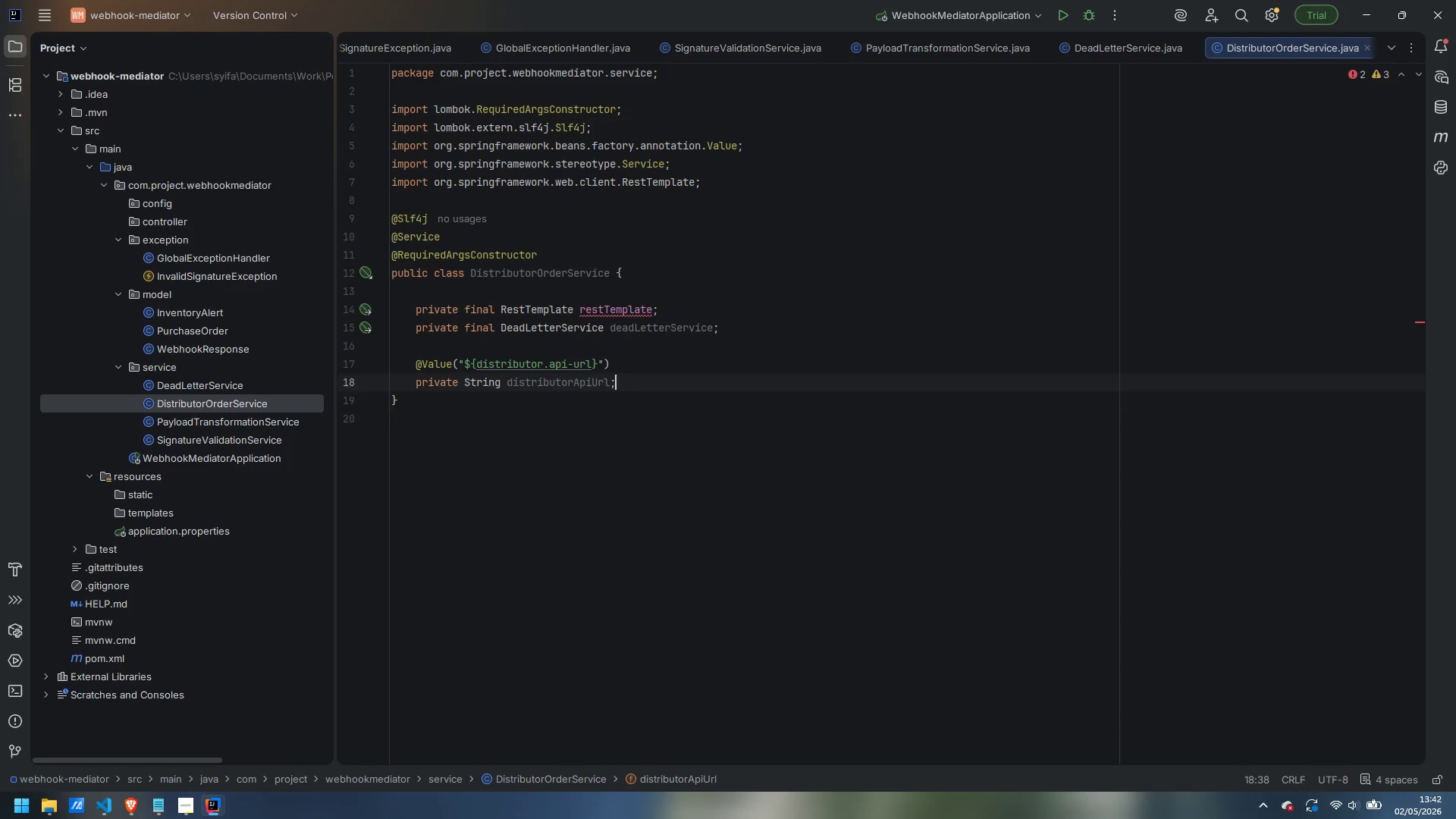 
key(Enter)
 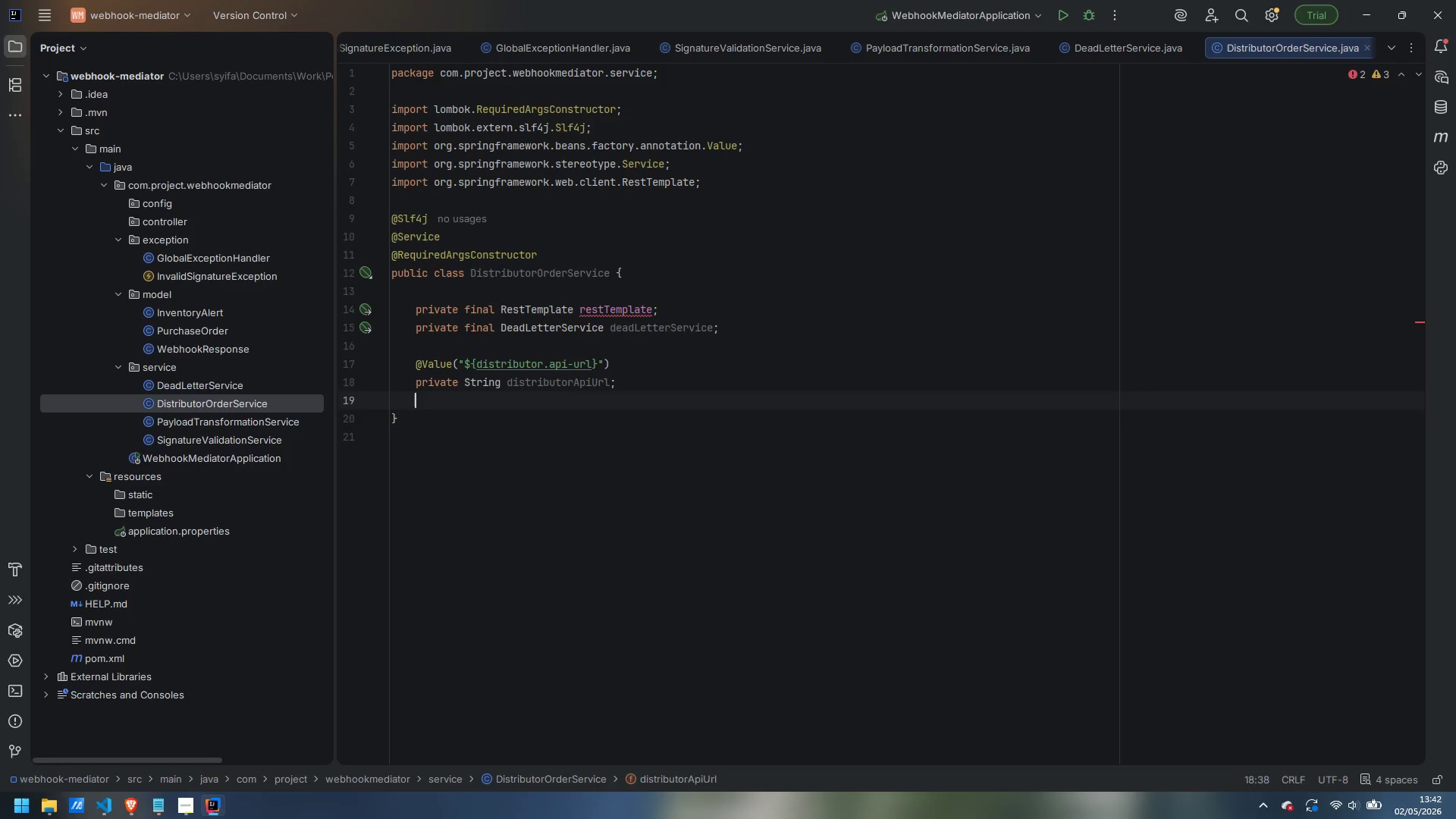 
key(Enter)
 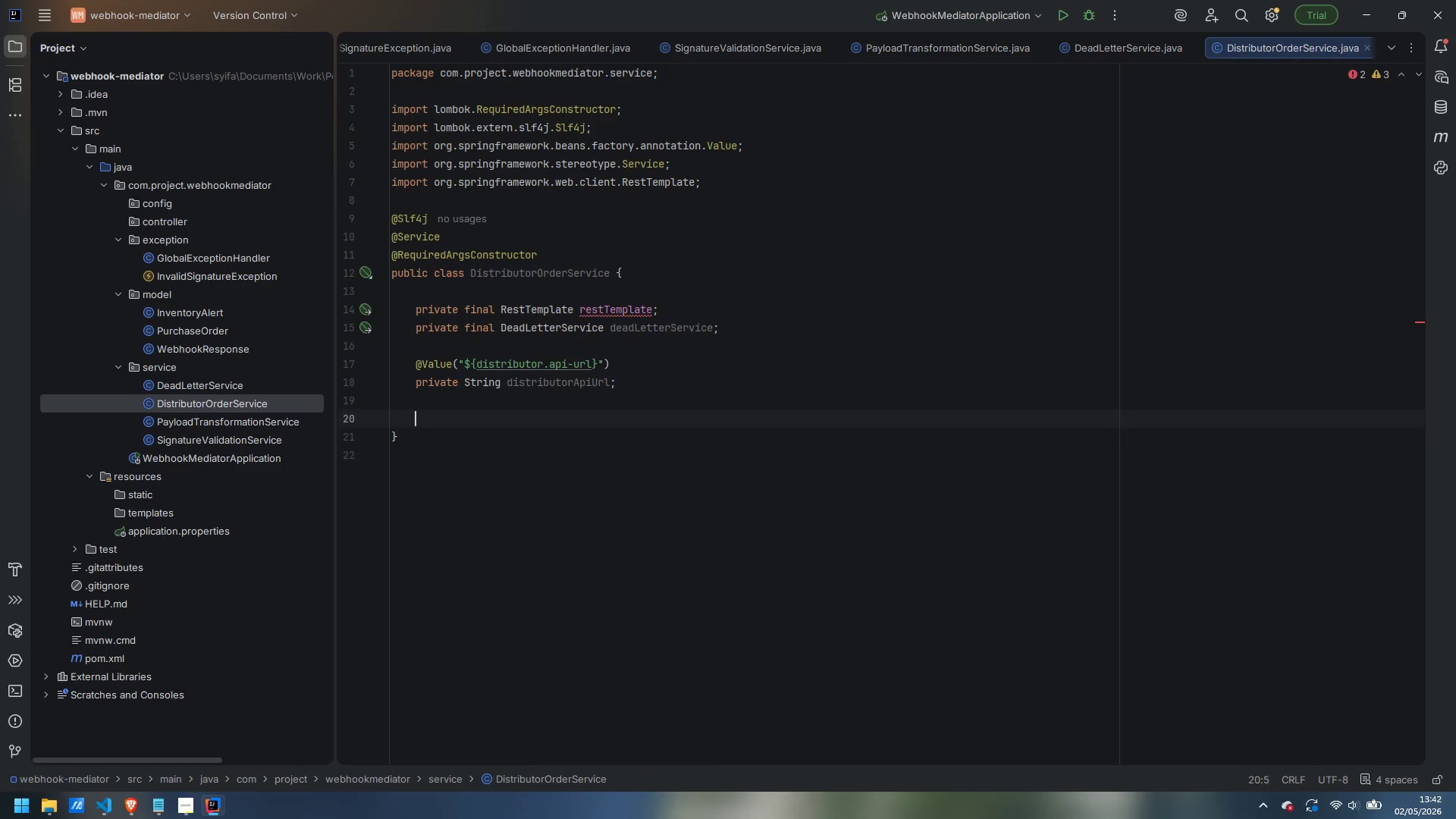 
type(@Value("${})
 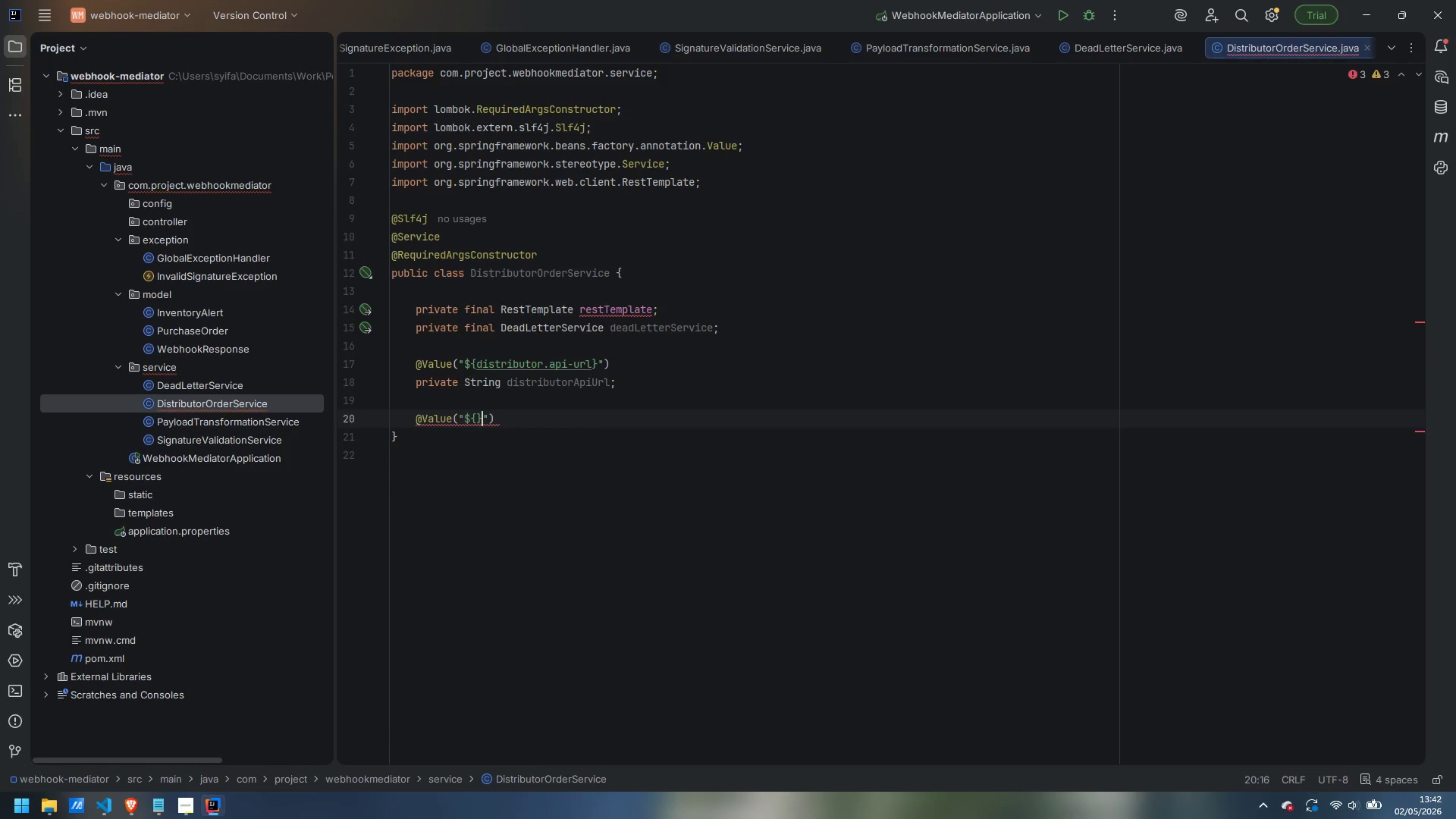 
key(ArrowLeft)
 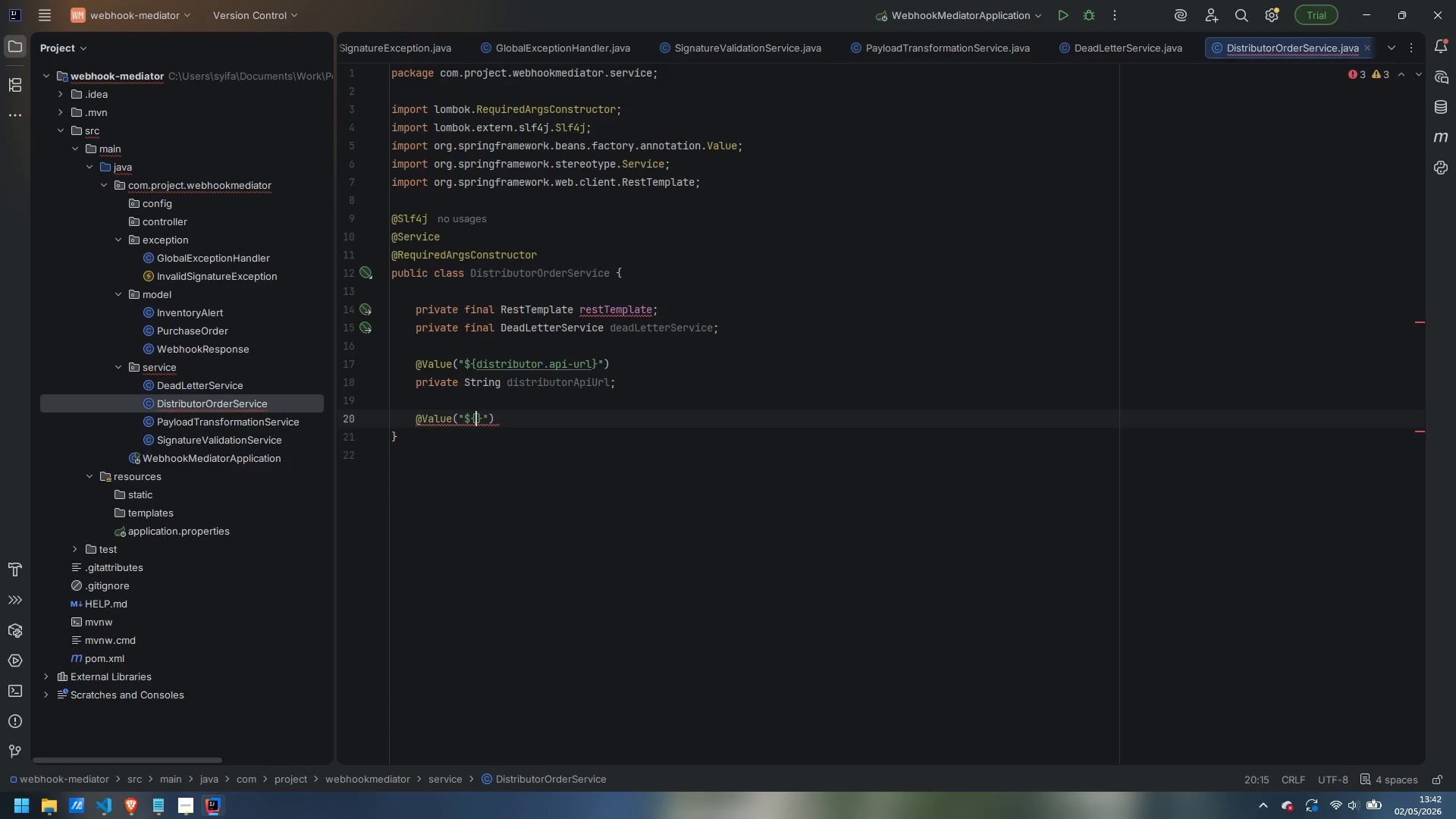 
type(distributor.api-key)
 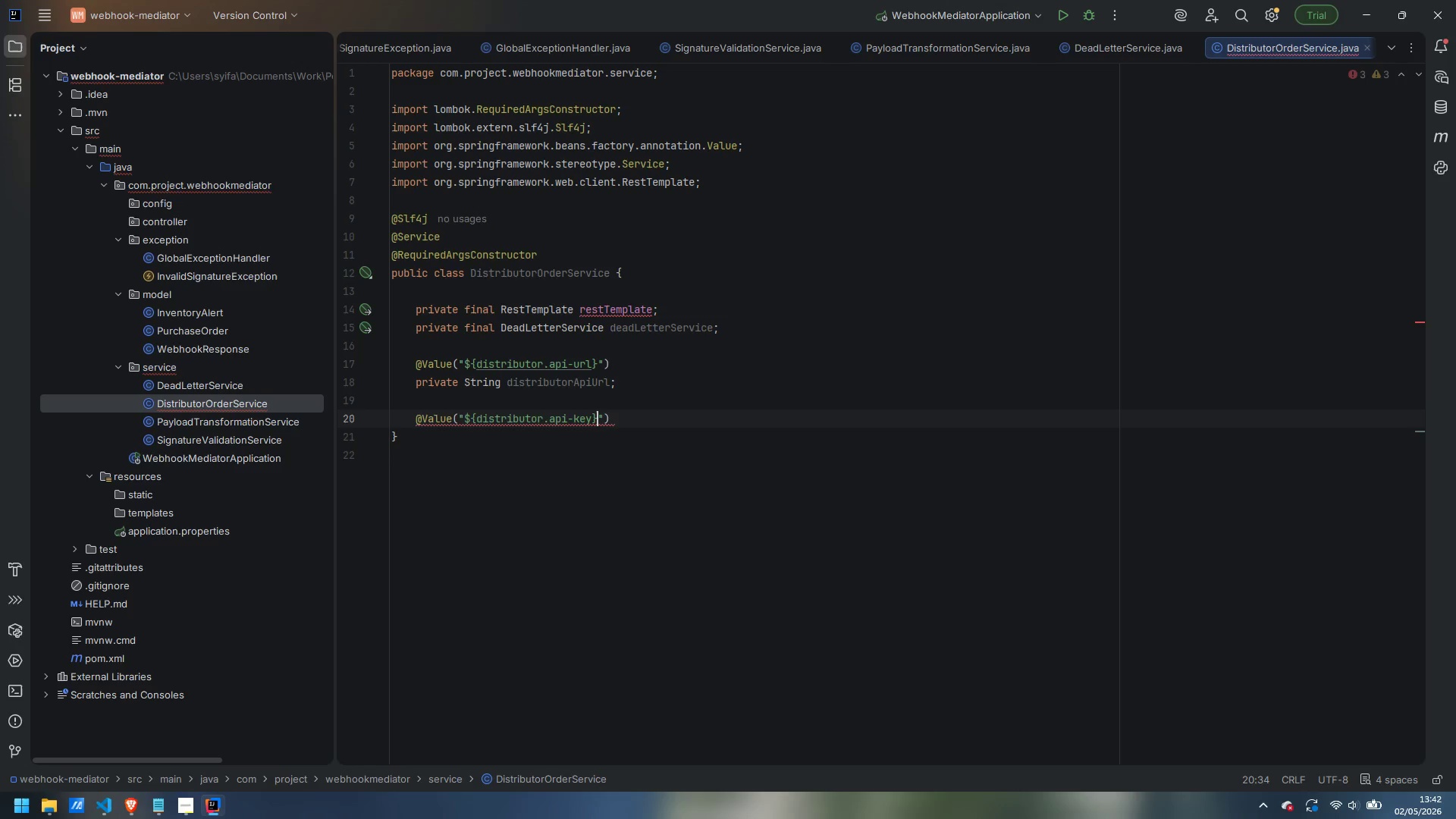 
key(ArrowRight)
 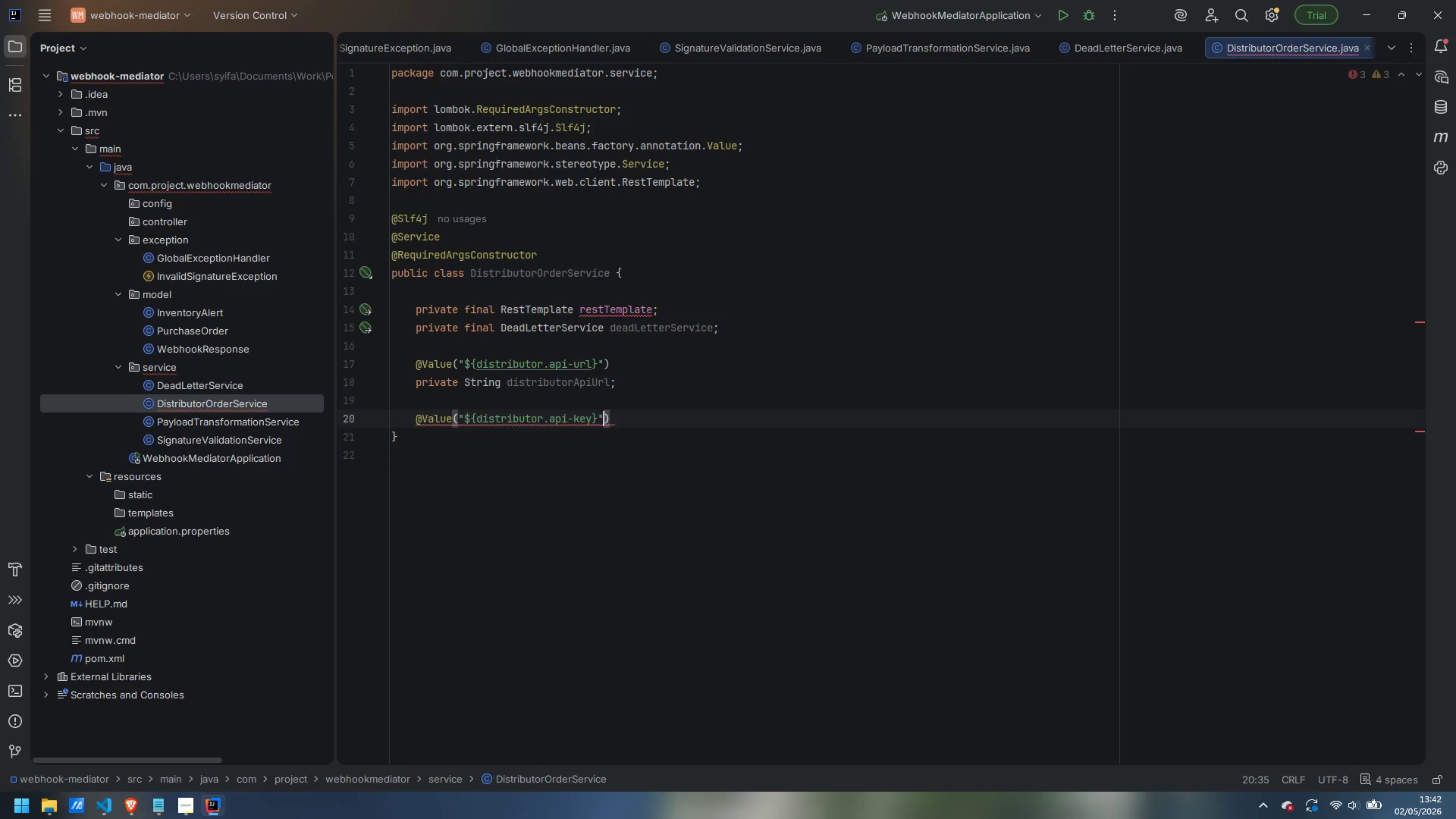 
key(ArrowRight)
 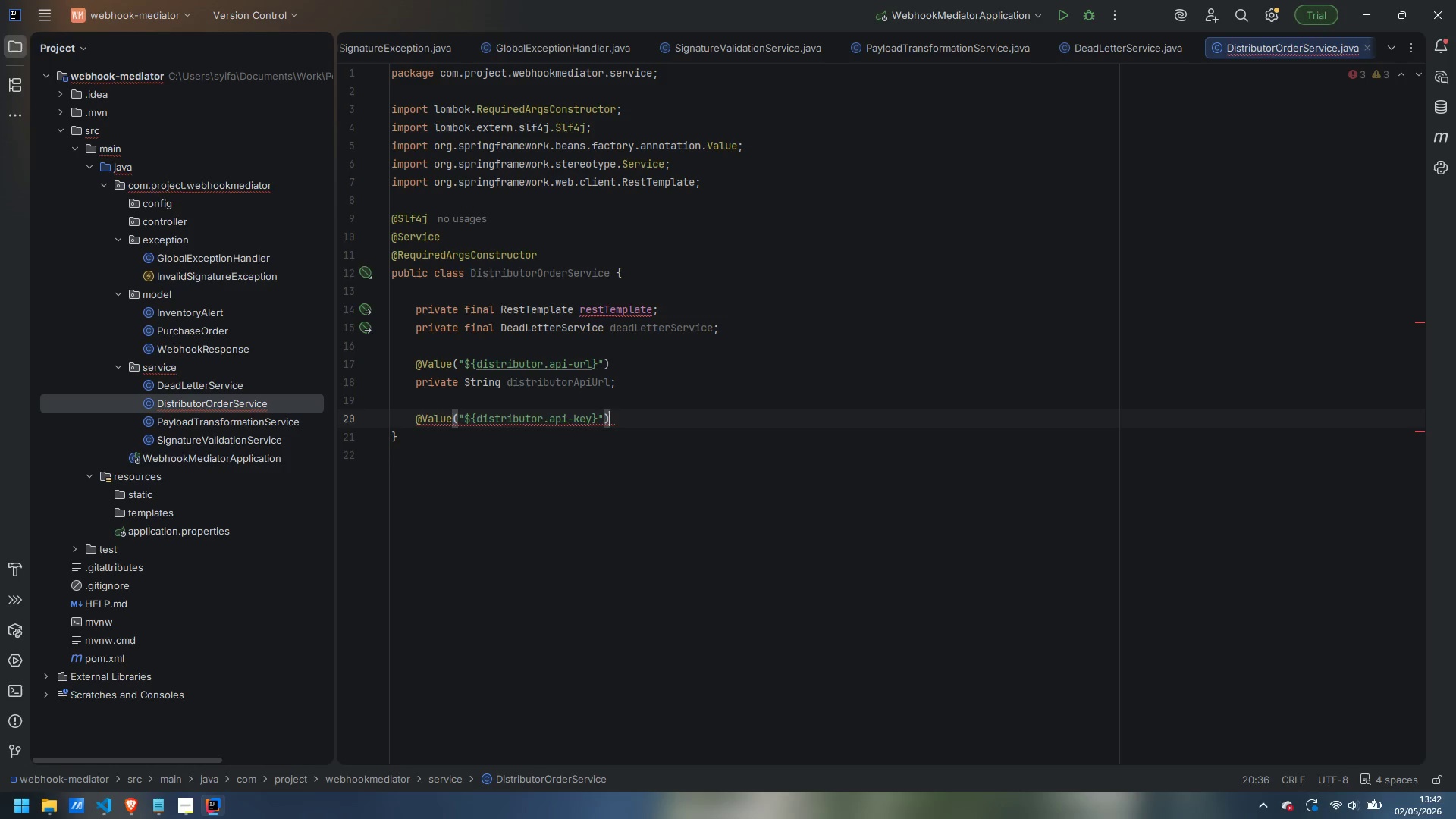 
key(ArrowRight)
 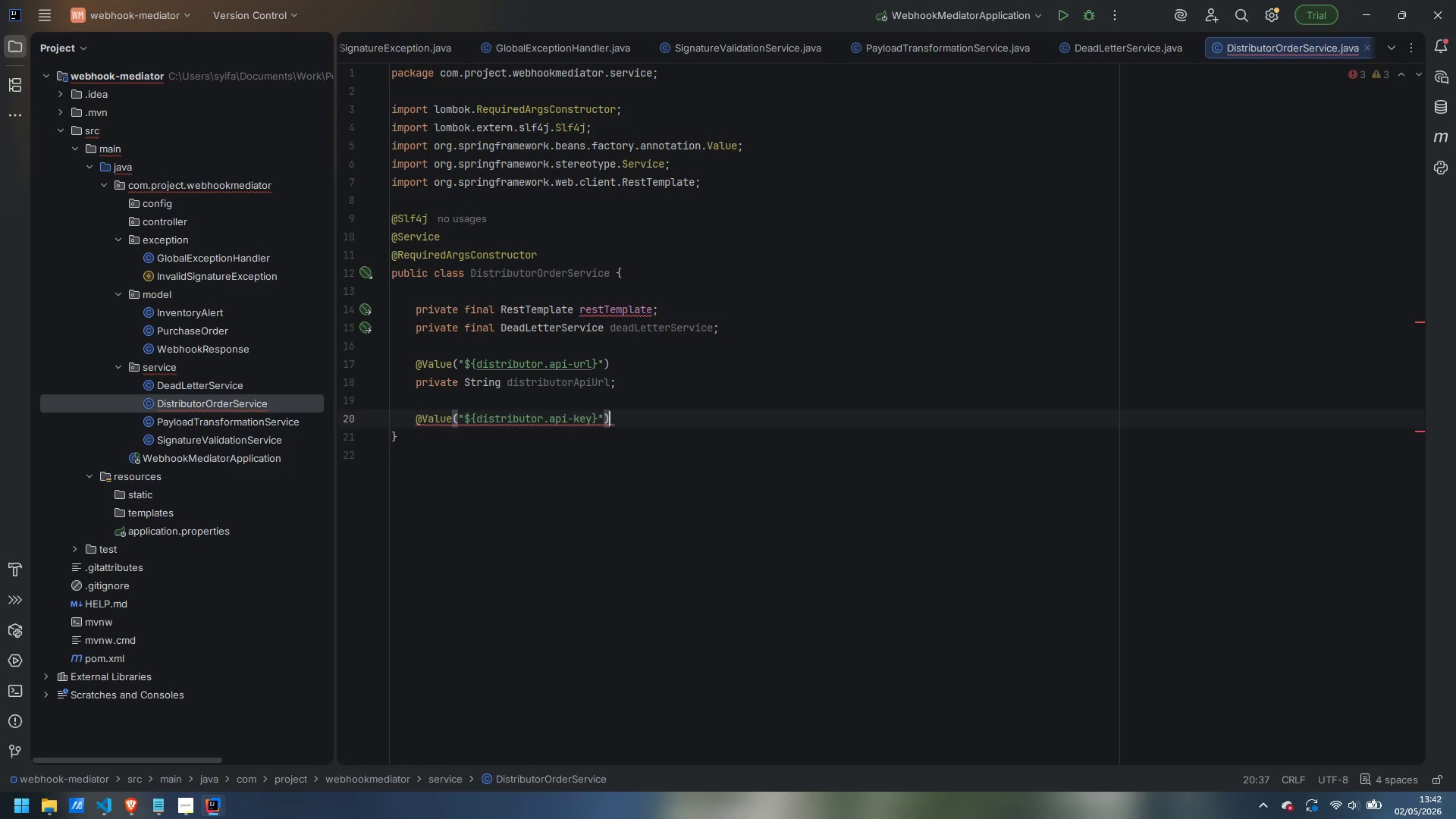 
key(Enter)
 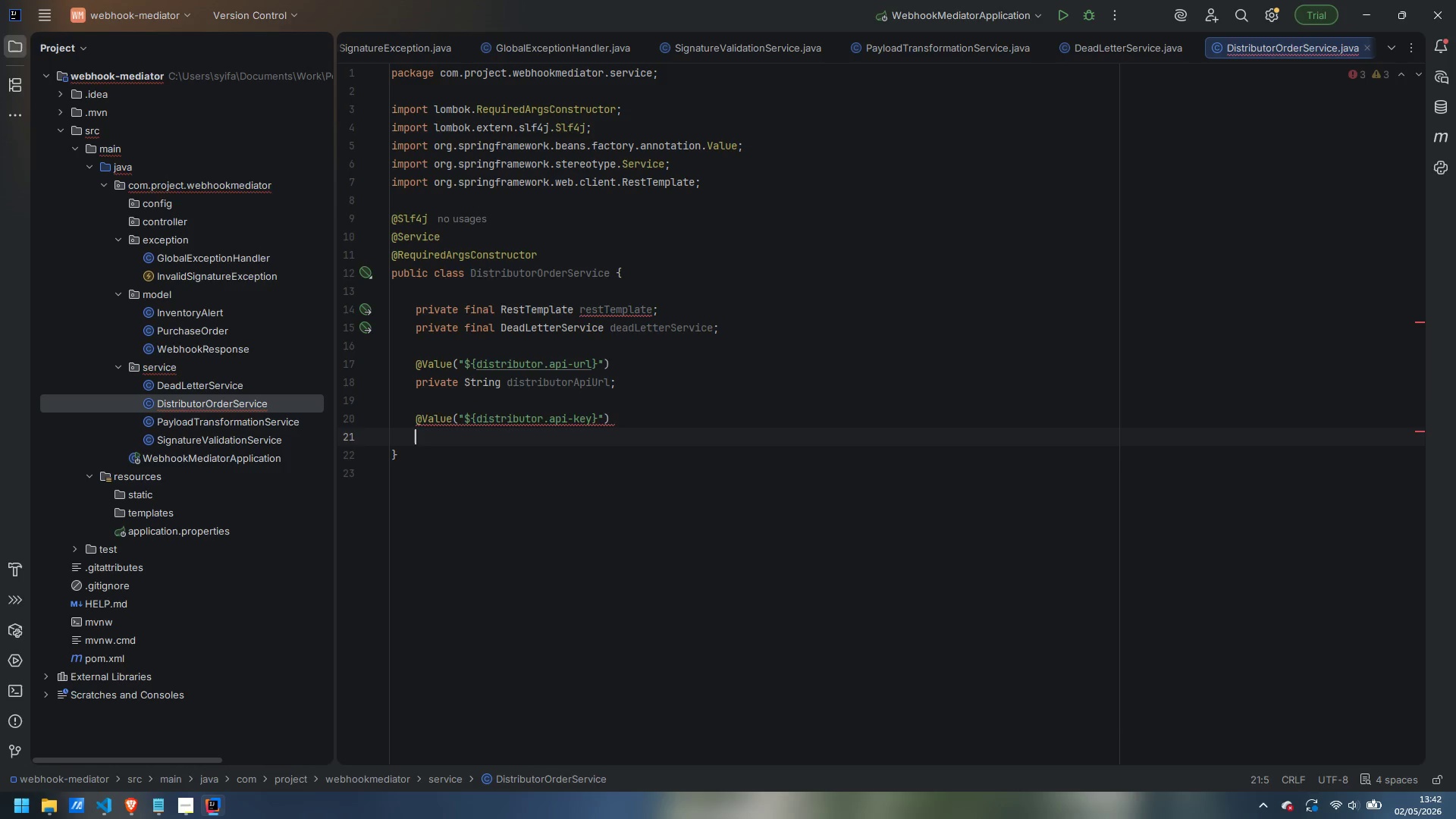 
type(private String)
 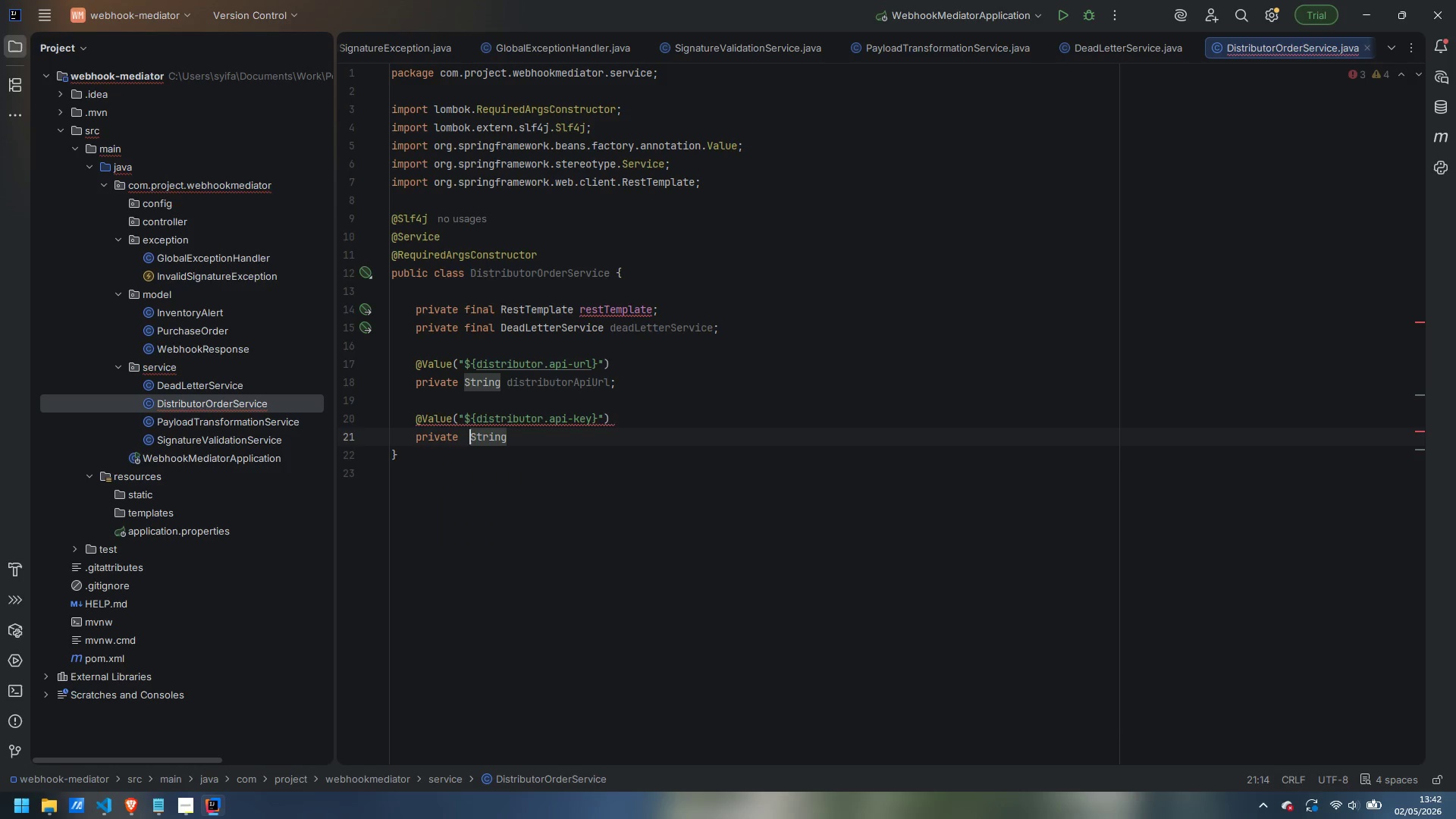 
hold_key(key=Space, duration=3.11)
 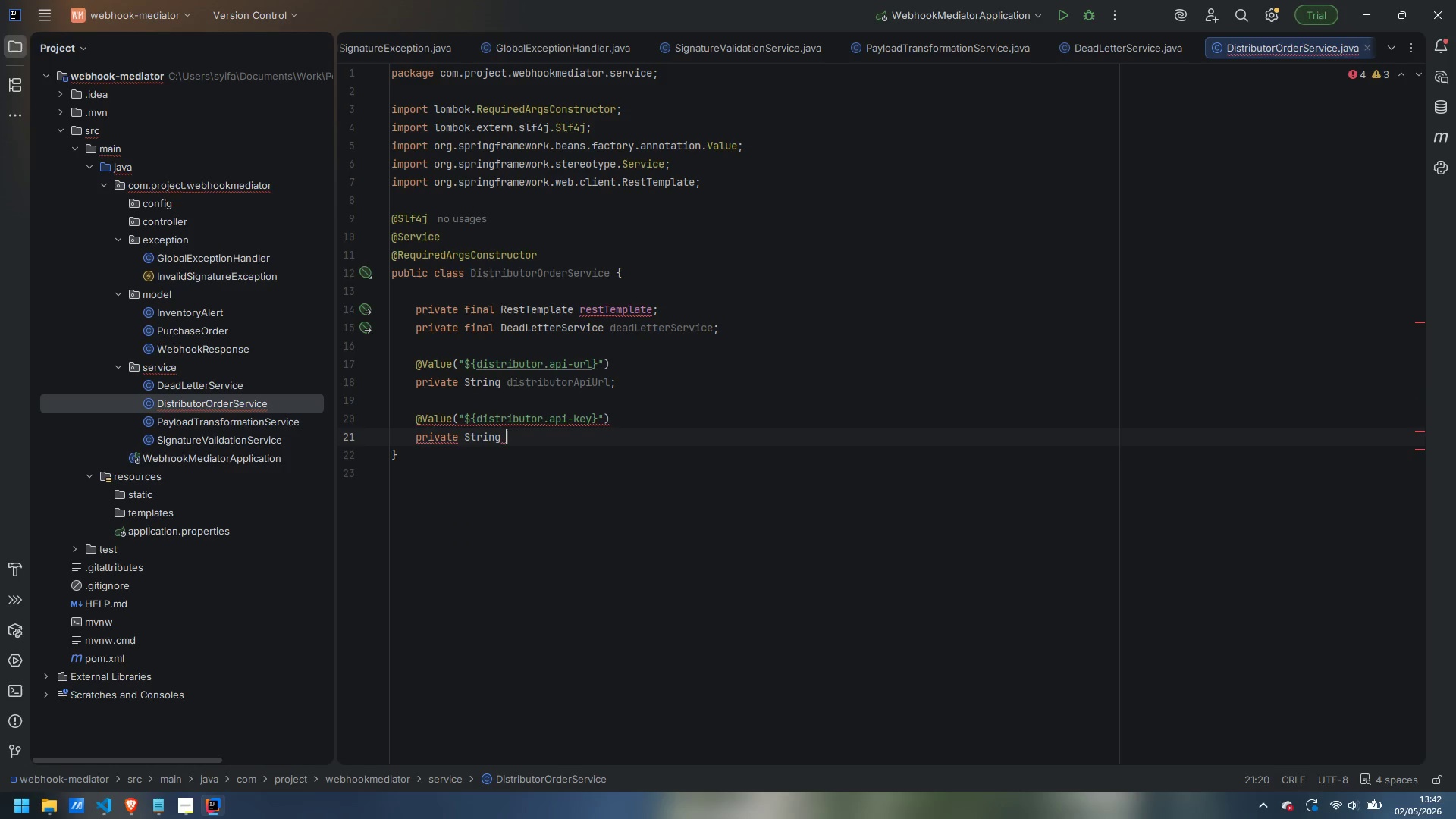 
key(Control+ArrowLeft)
 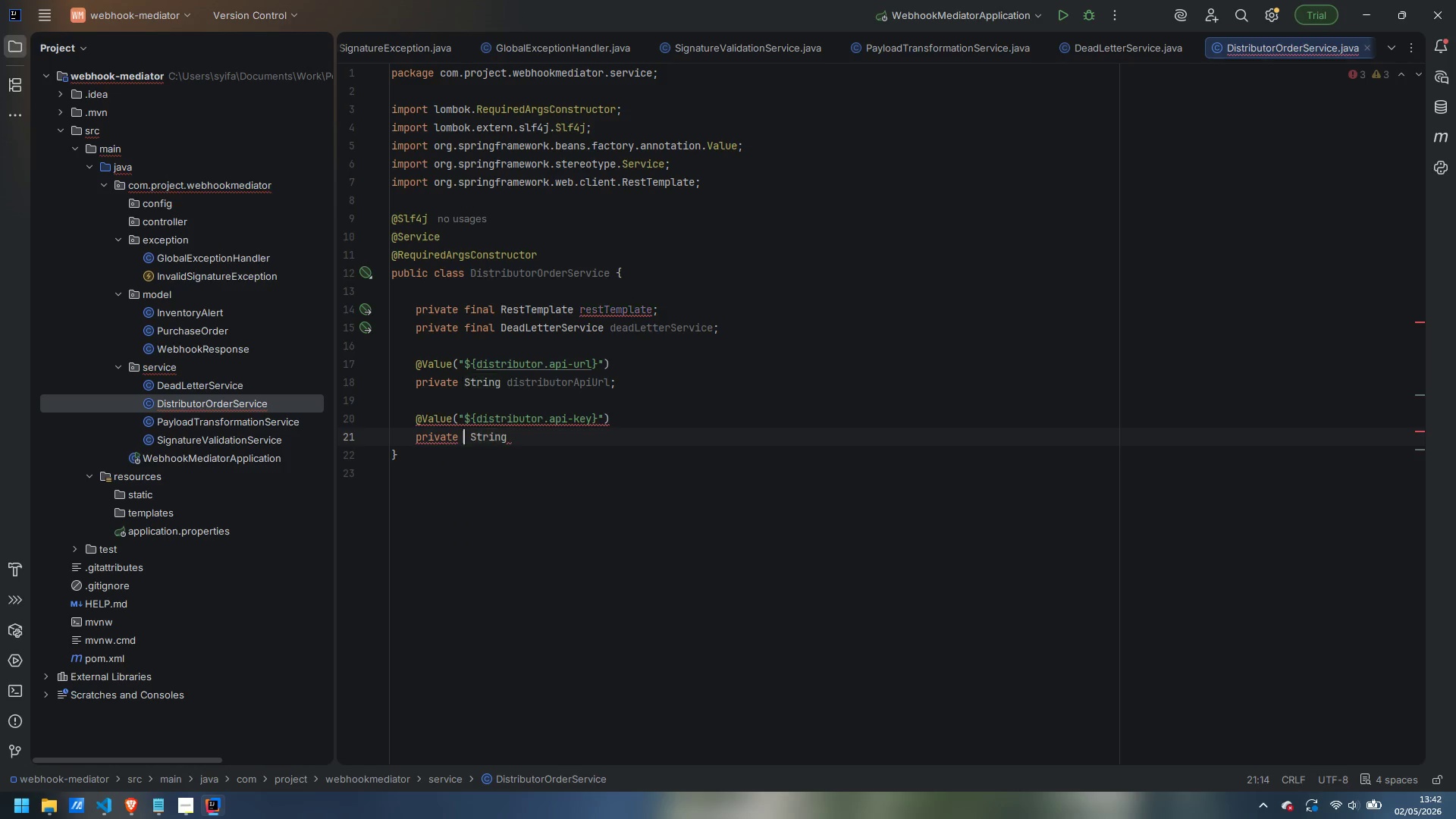 
key(ArrowLeft)
 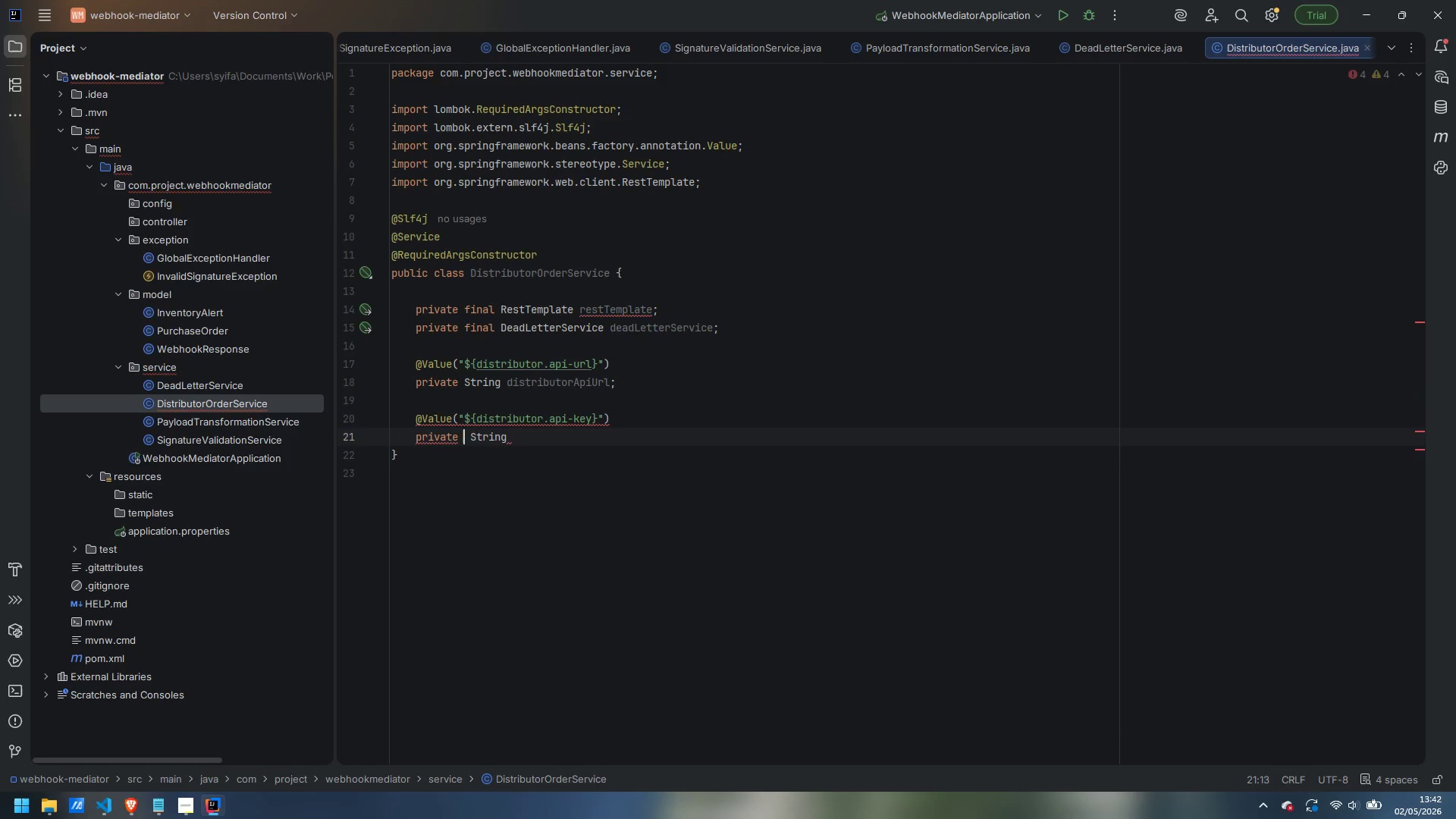 
key(Backspace)
 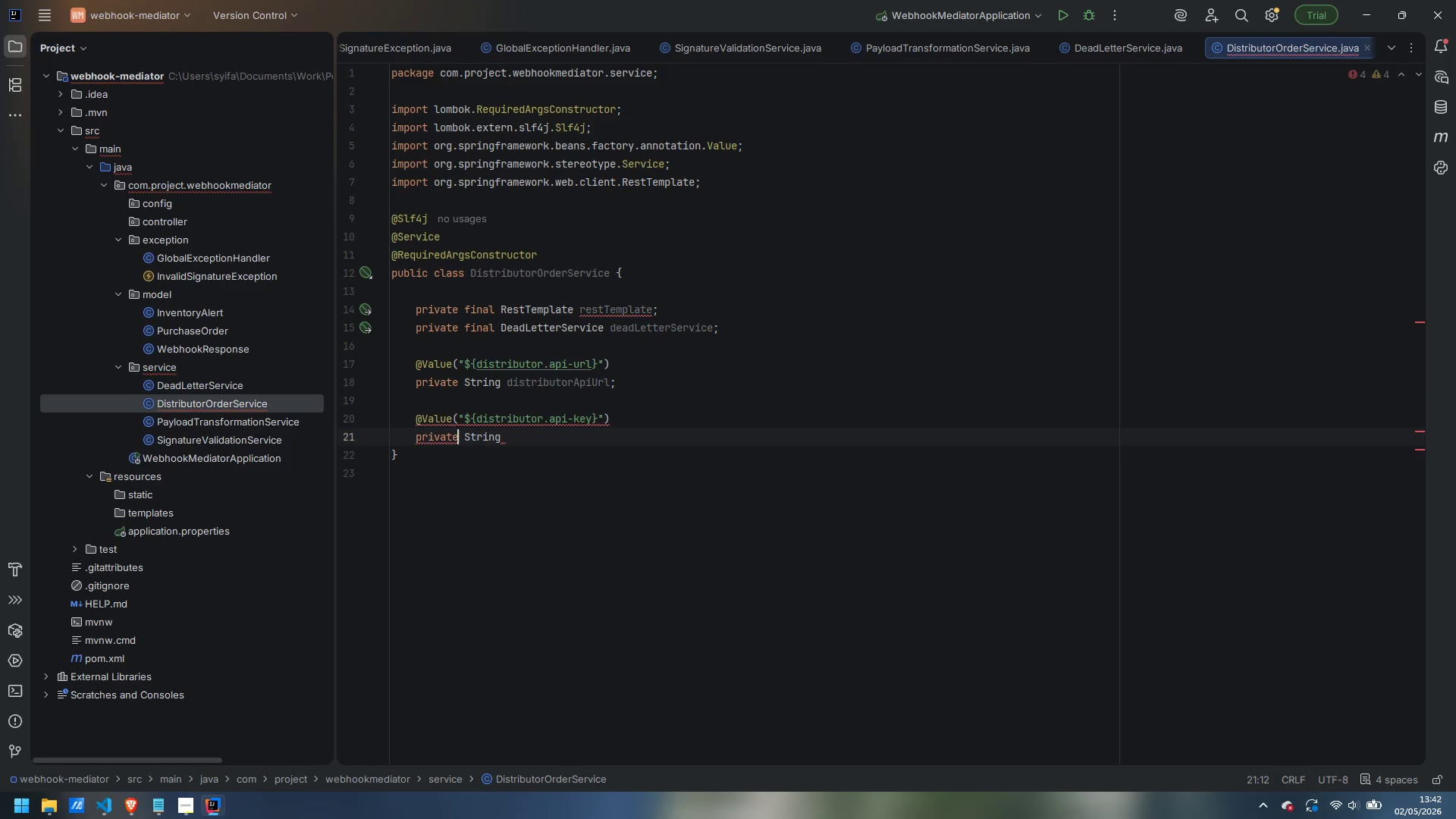 
key(Control+ArrowRight)
 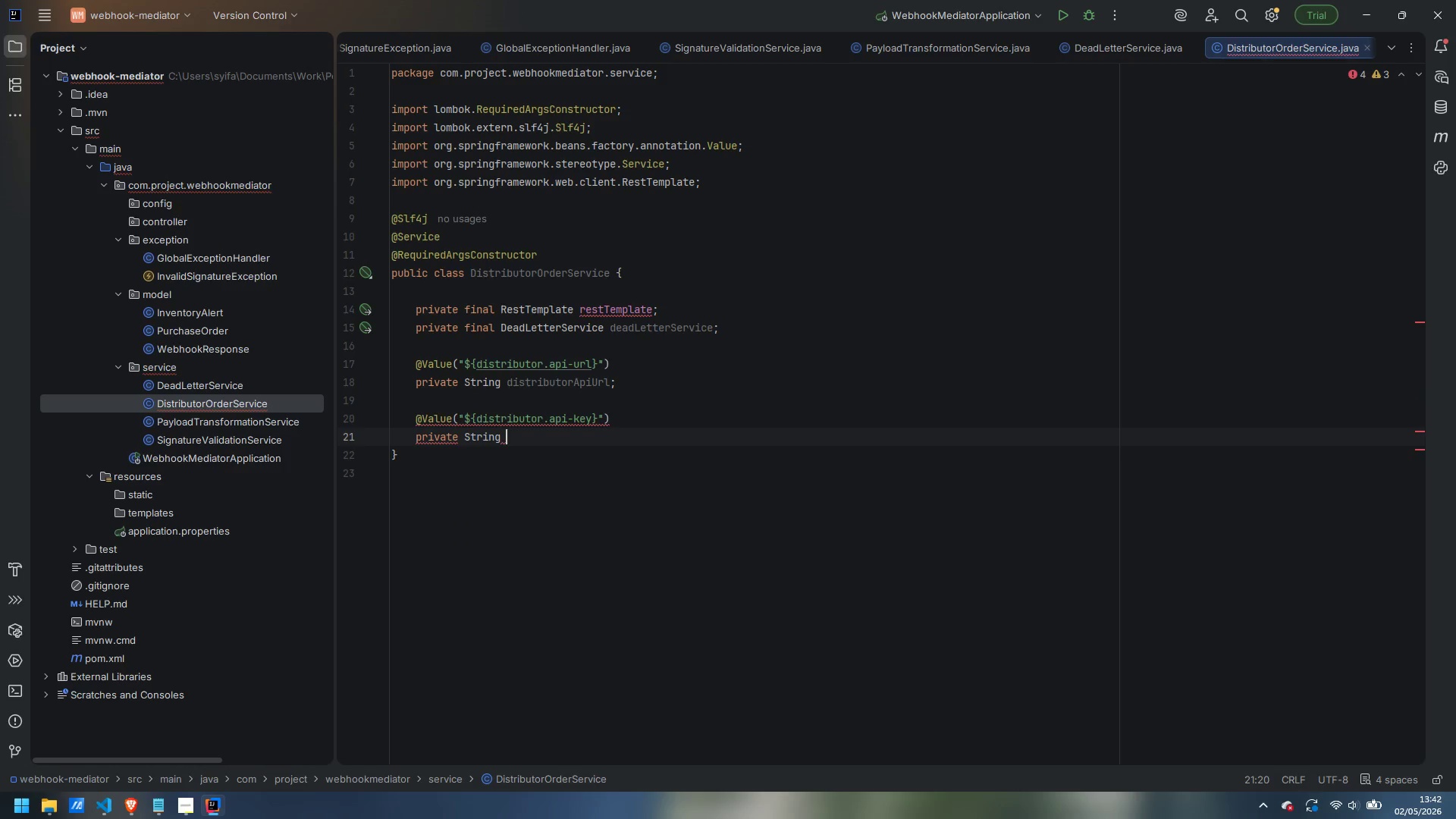 
type(distributorApiKey;)
 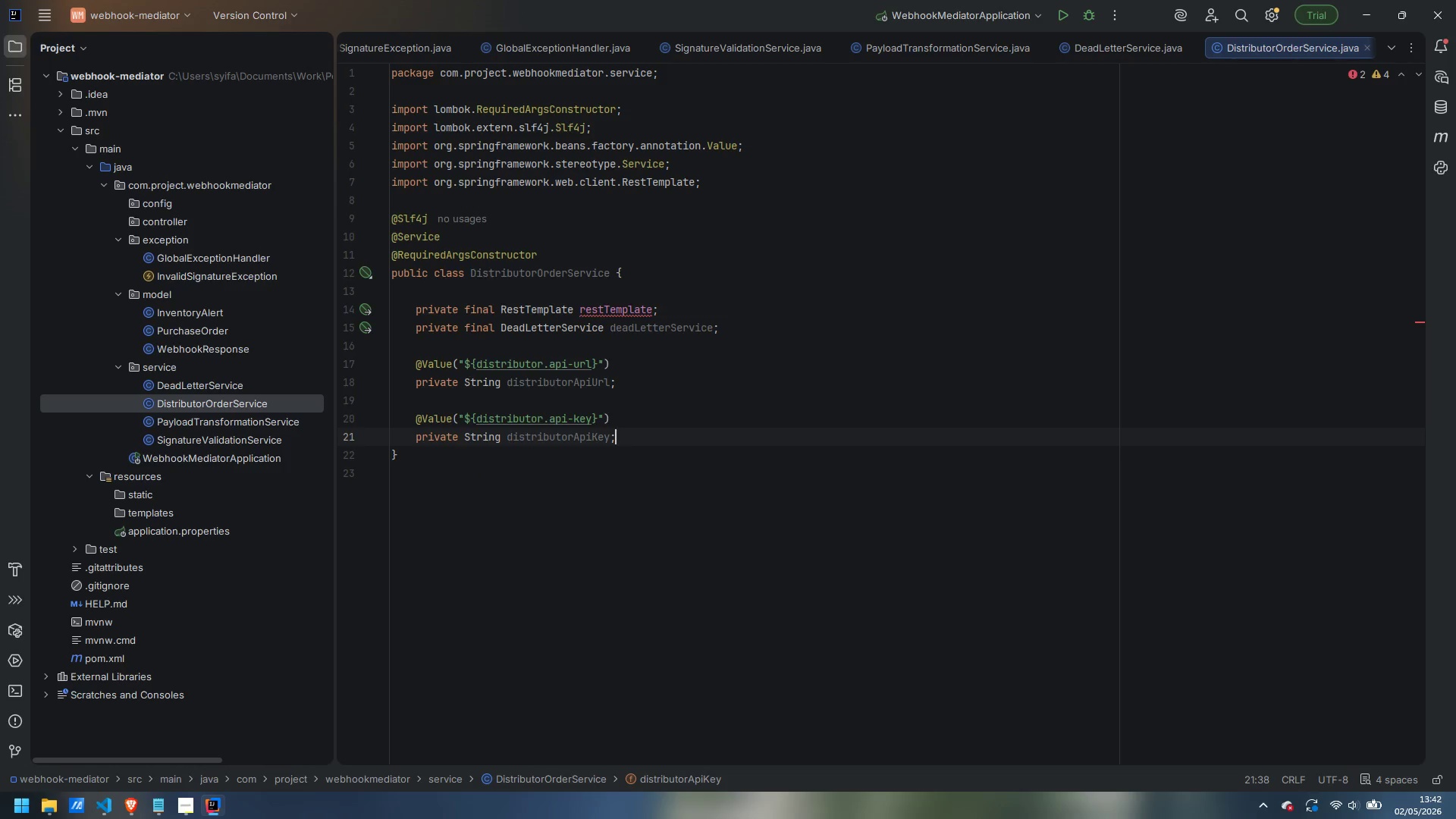 
key(Enter)
 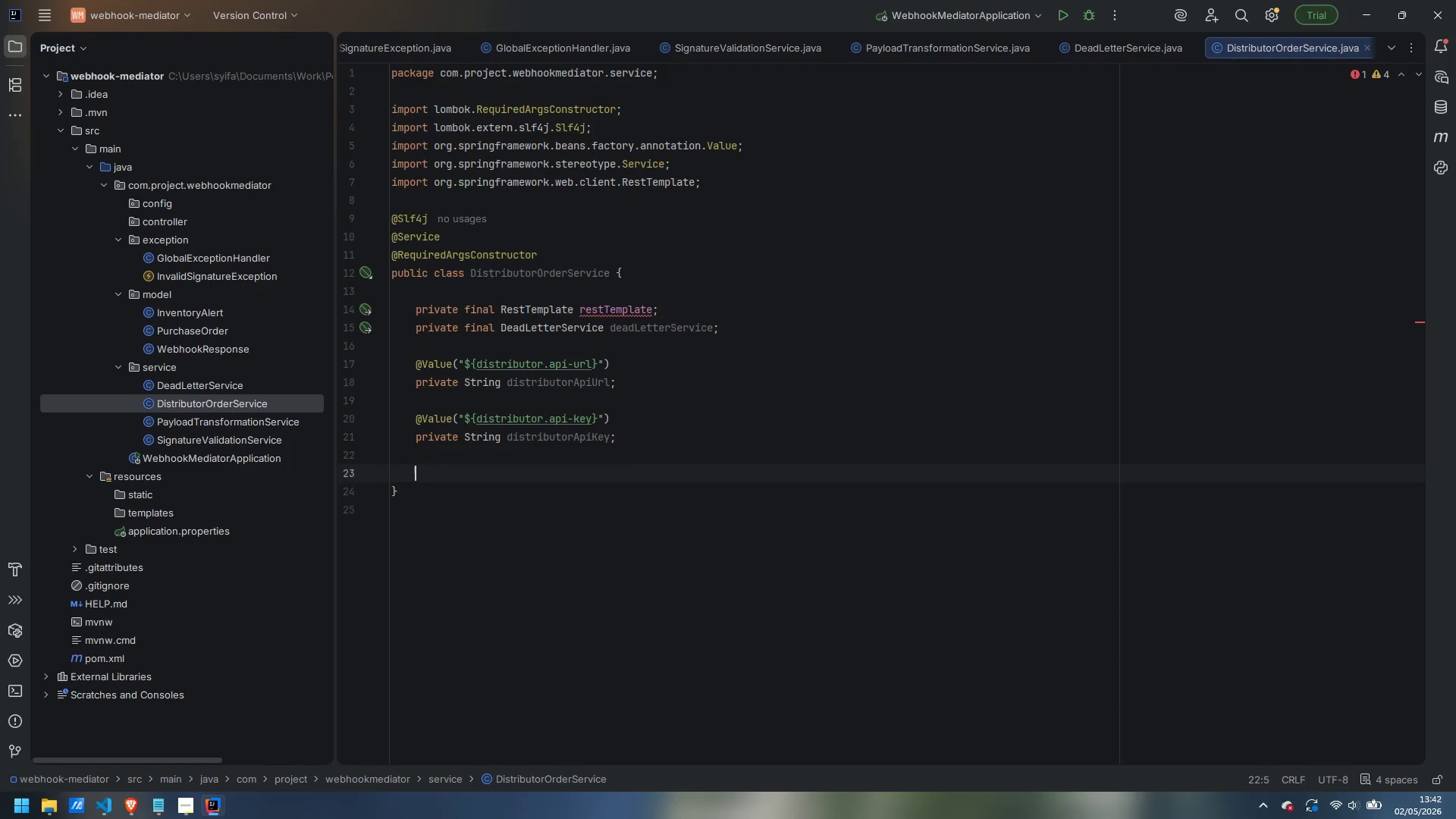 
key(Enter)
 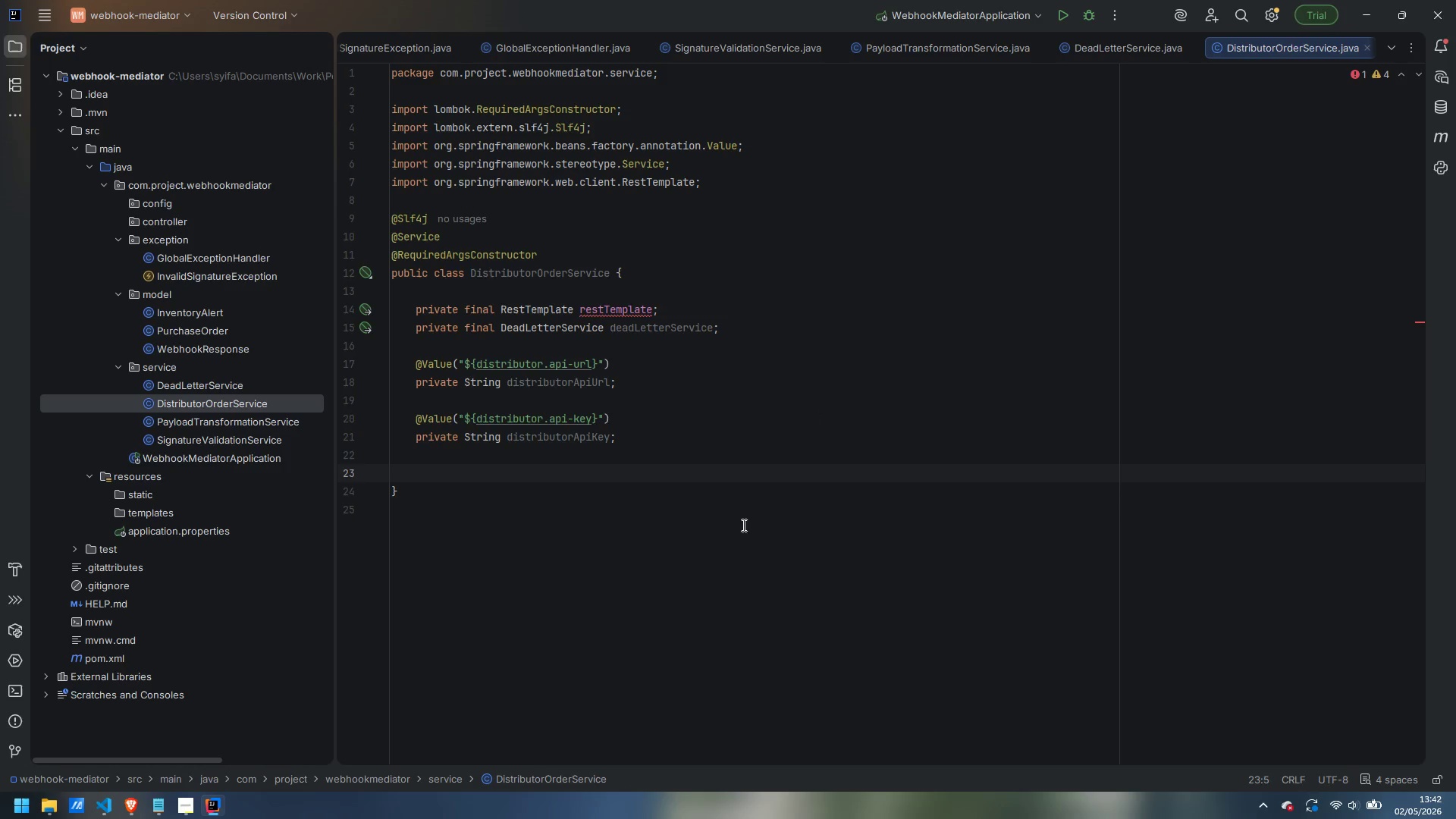 
left_click([178, 814])
 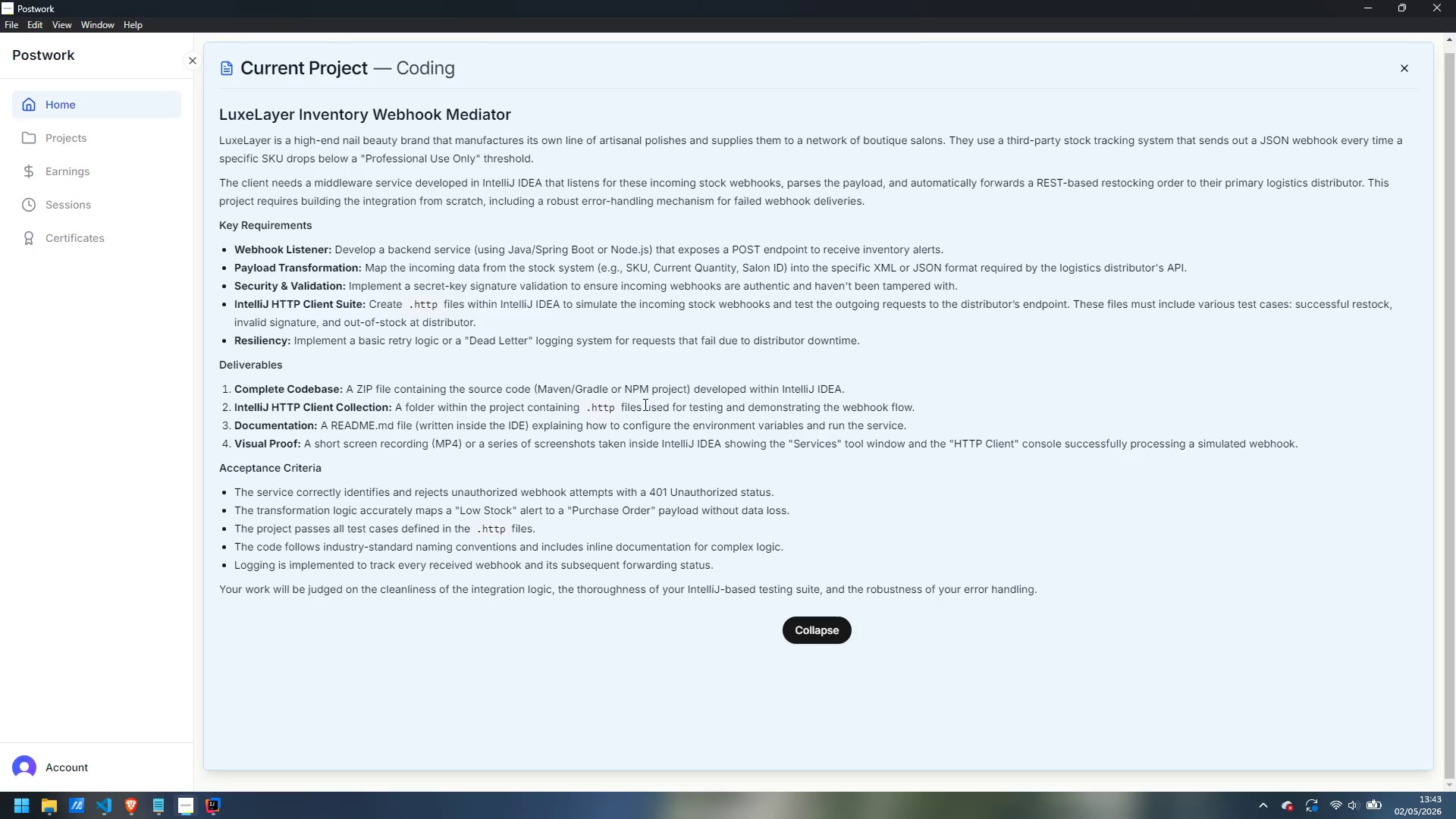 
wait(30.03)
 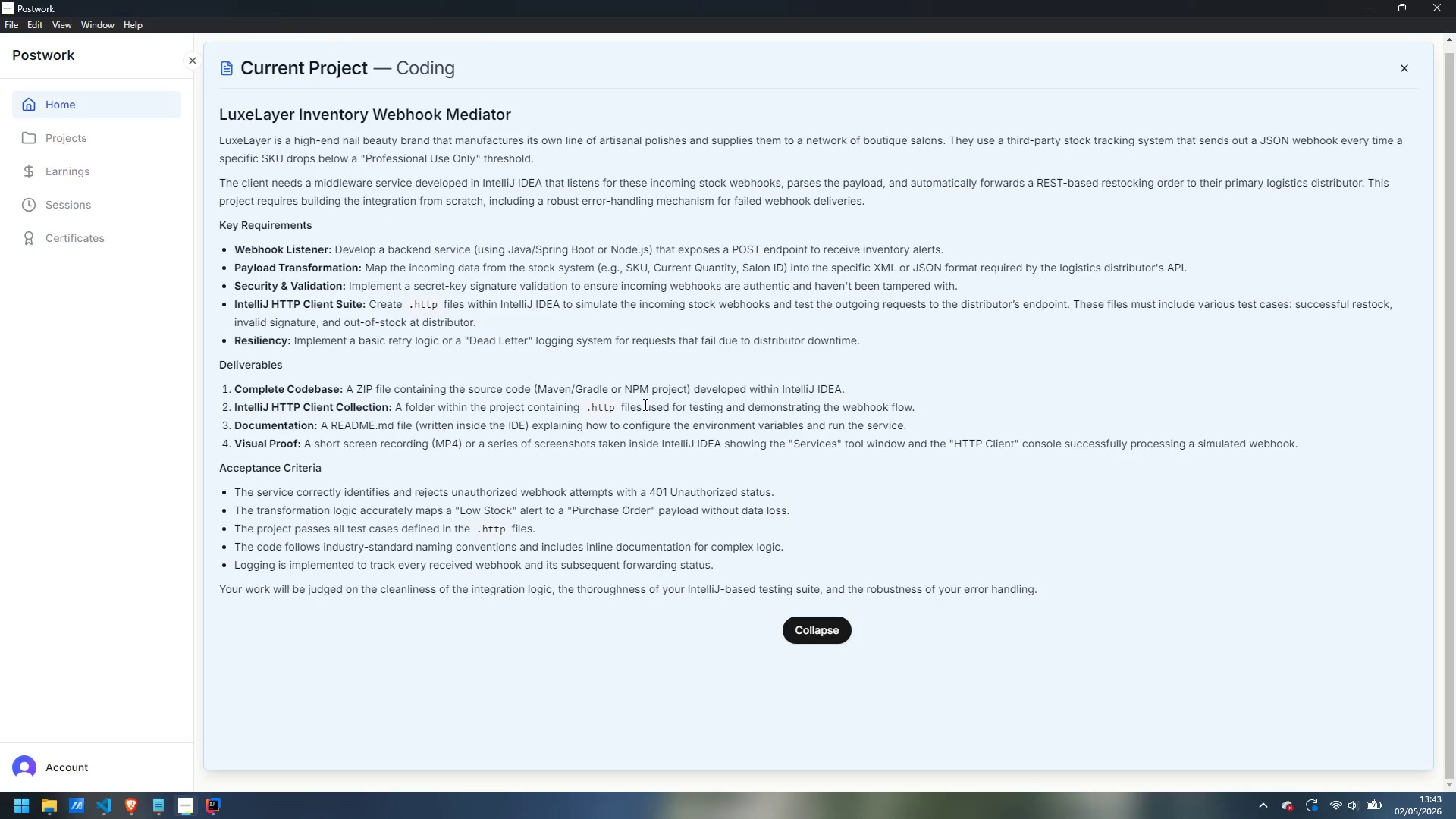 
left_click([214, 729])
 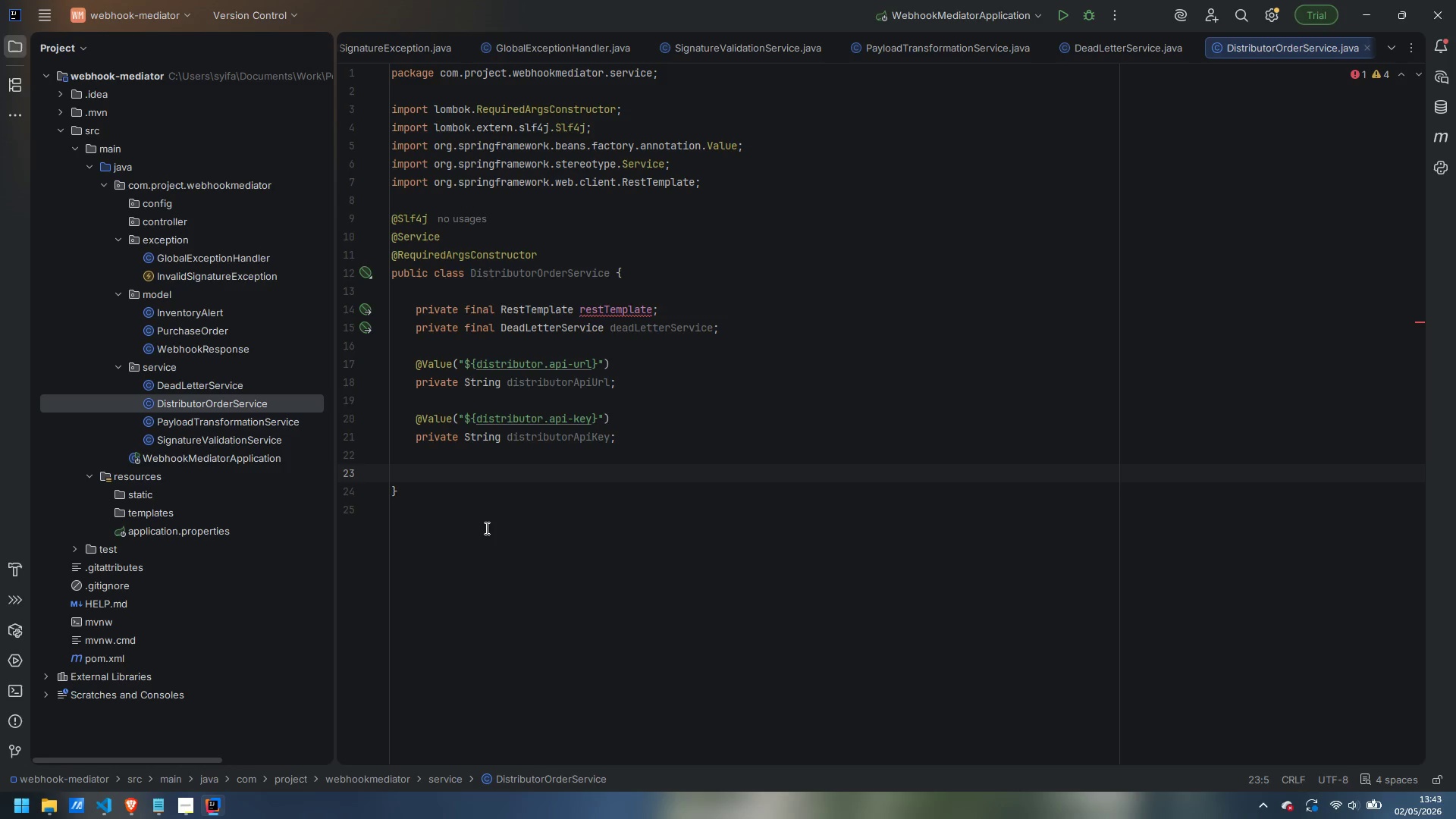 
wait(22.28)
 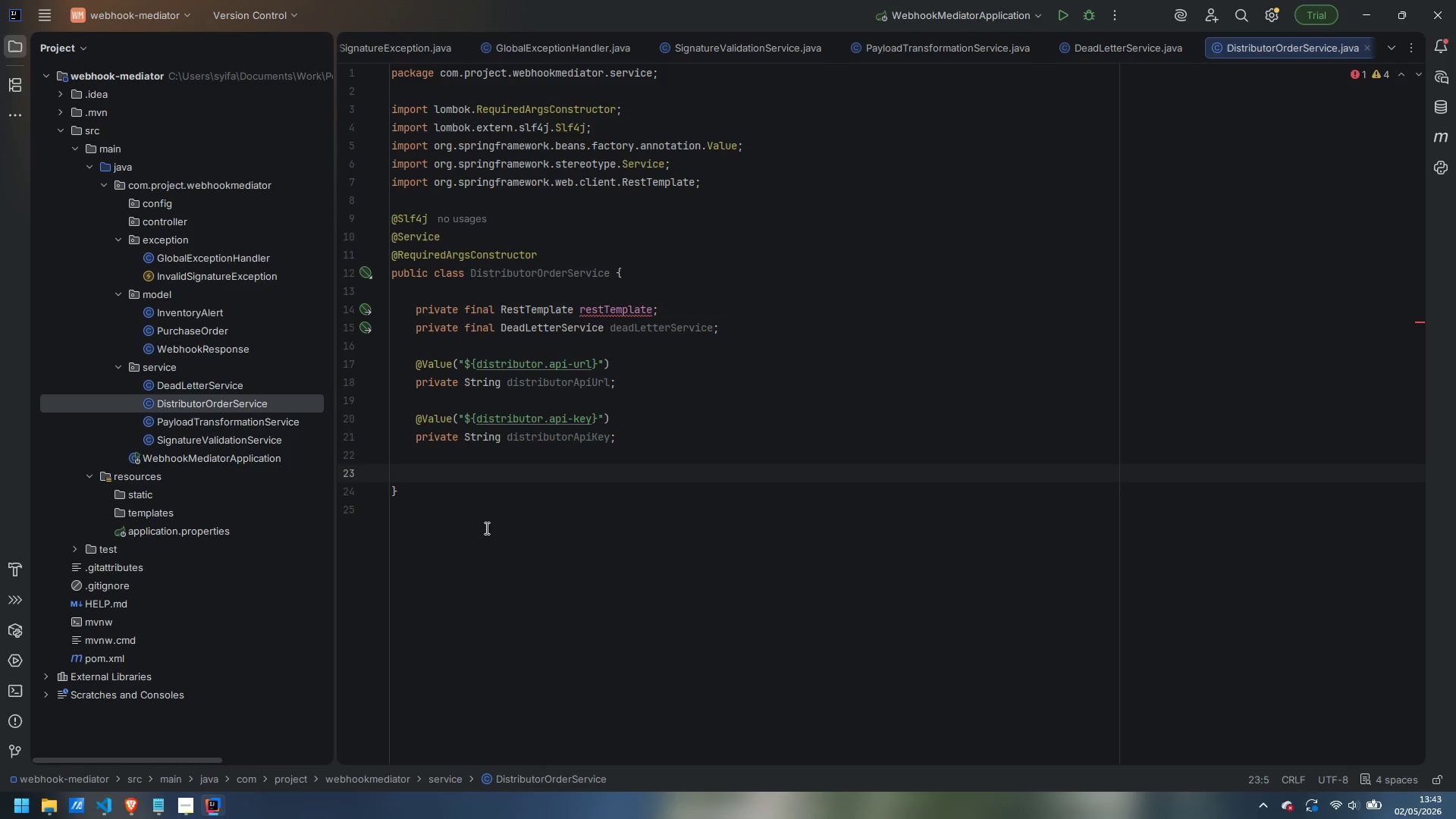 
scroll: coordinate [573, 470], scroll_direction: down, amount: 3.0
 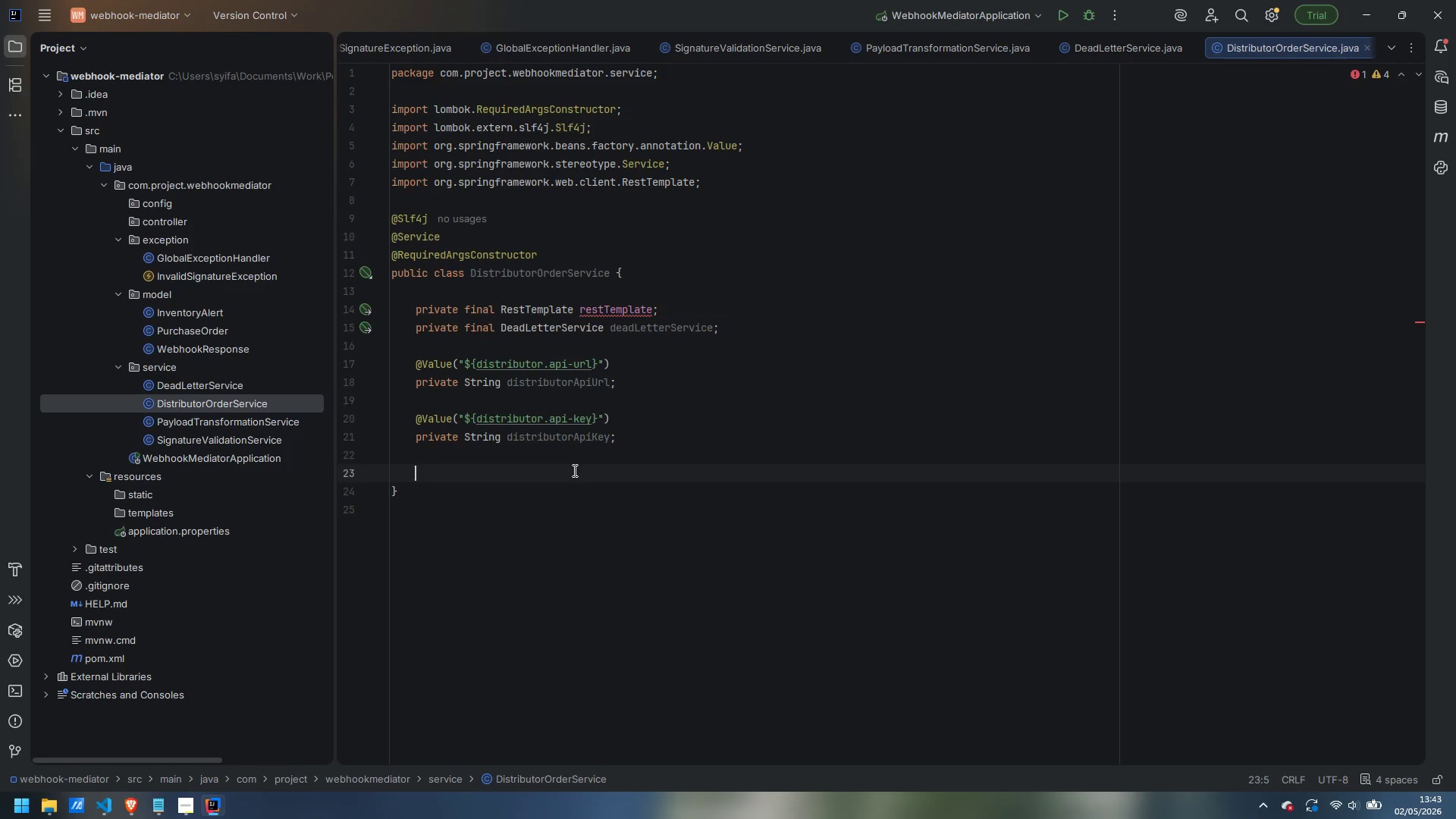 
type(@Retryable)
 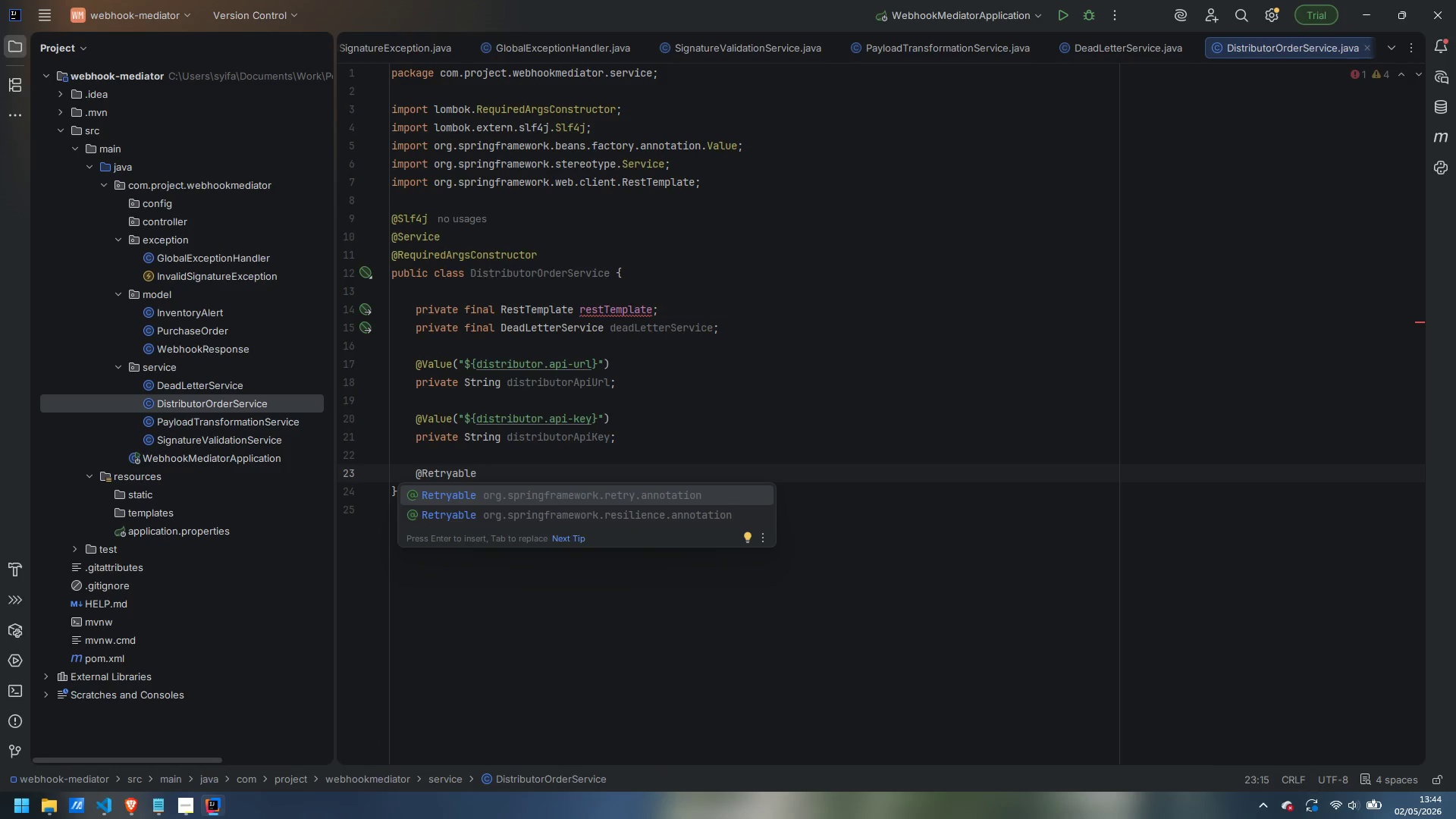 
wait(6.34)
 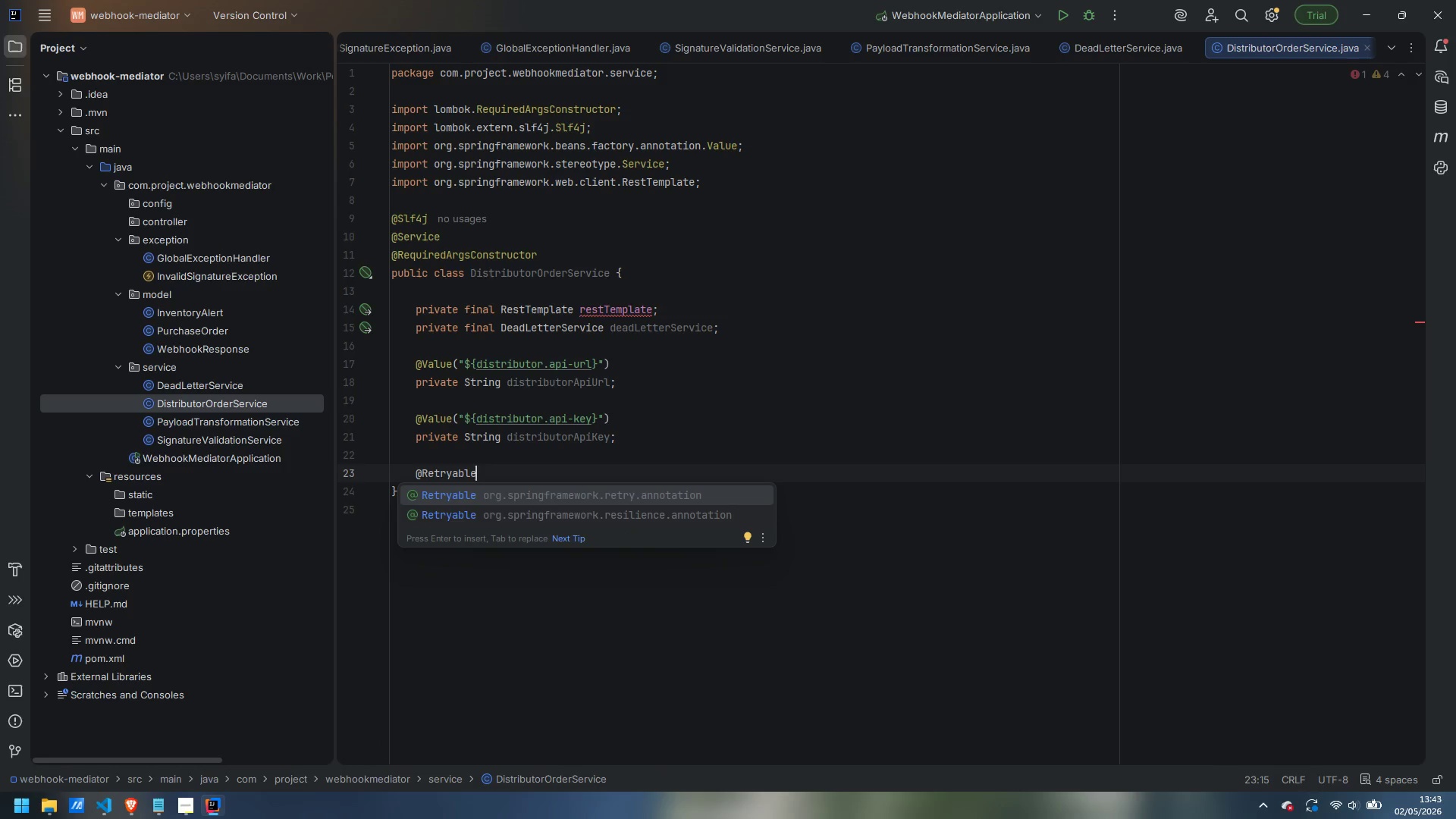 
key(Enter)
 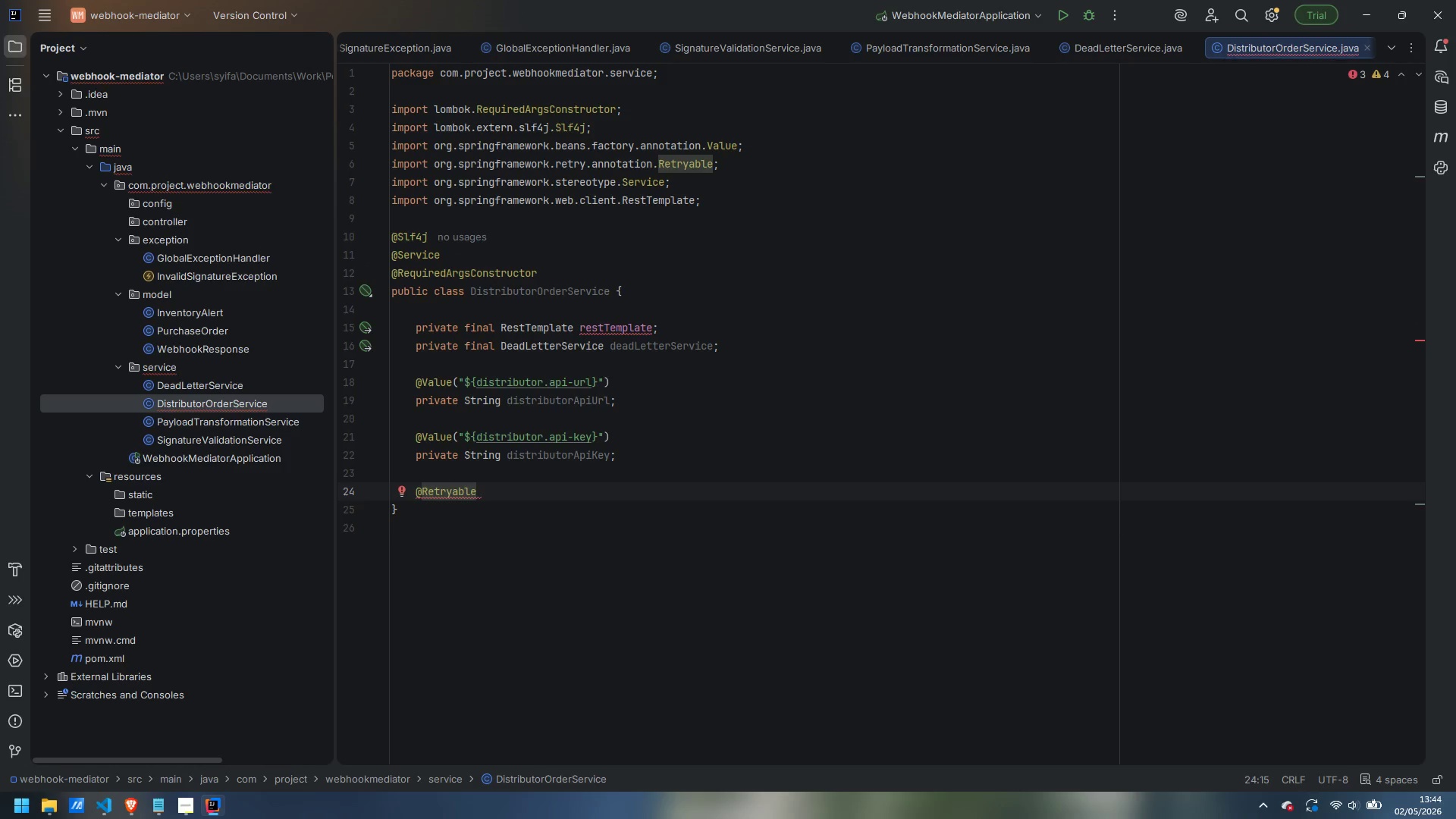 
key(Shift+9)
 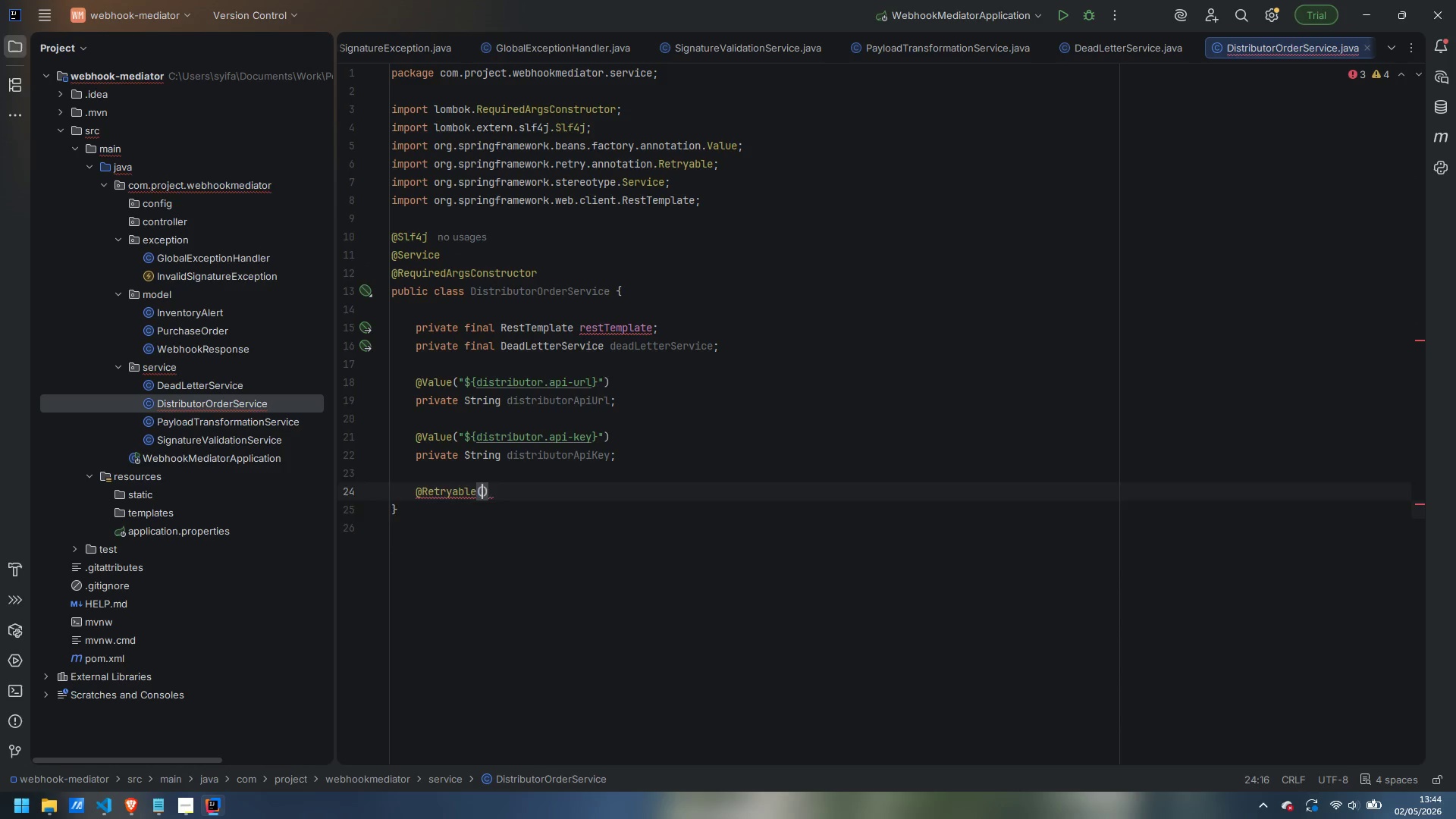 
key(Enter)
 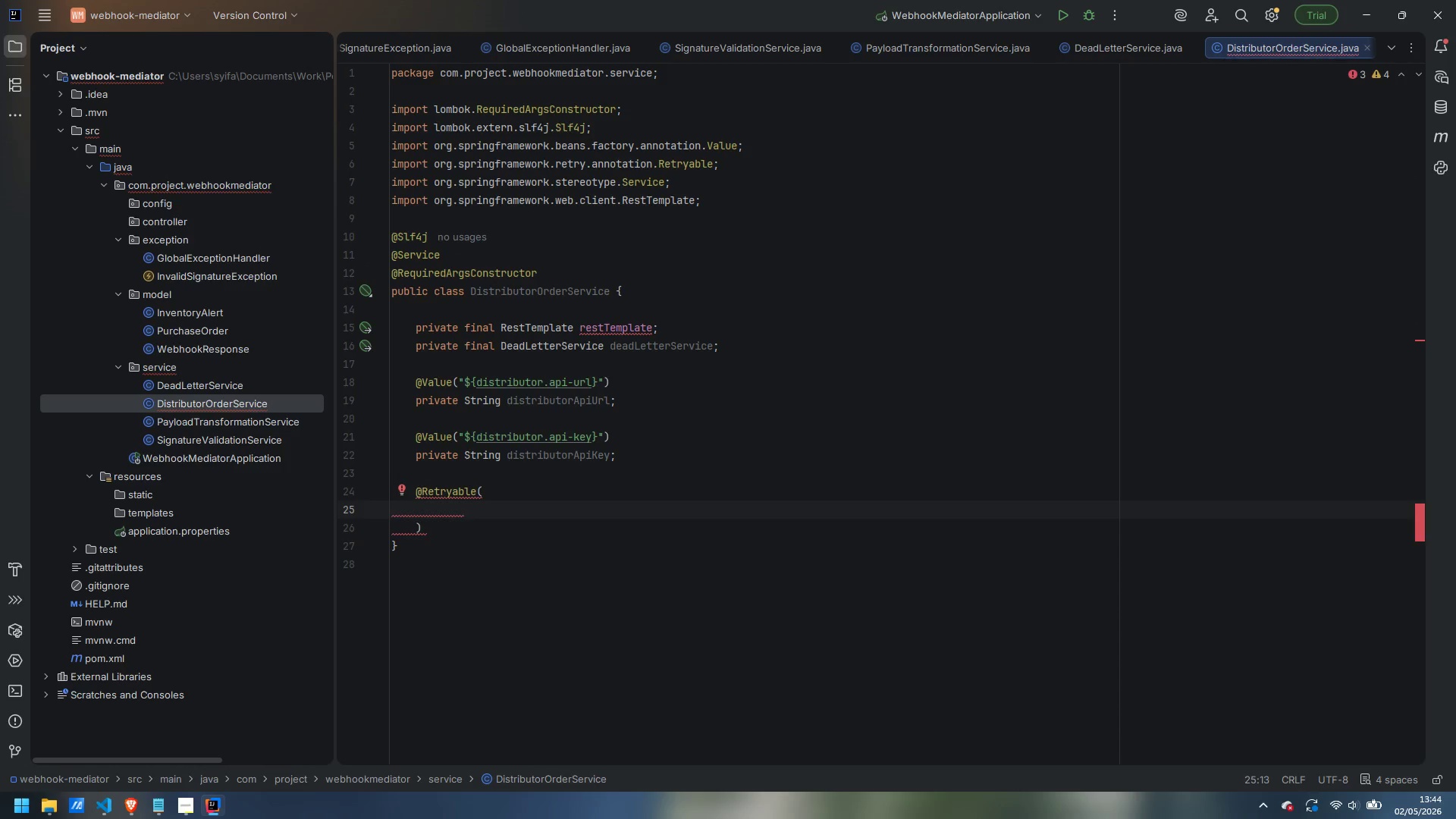 
type(retryFor = {})
 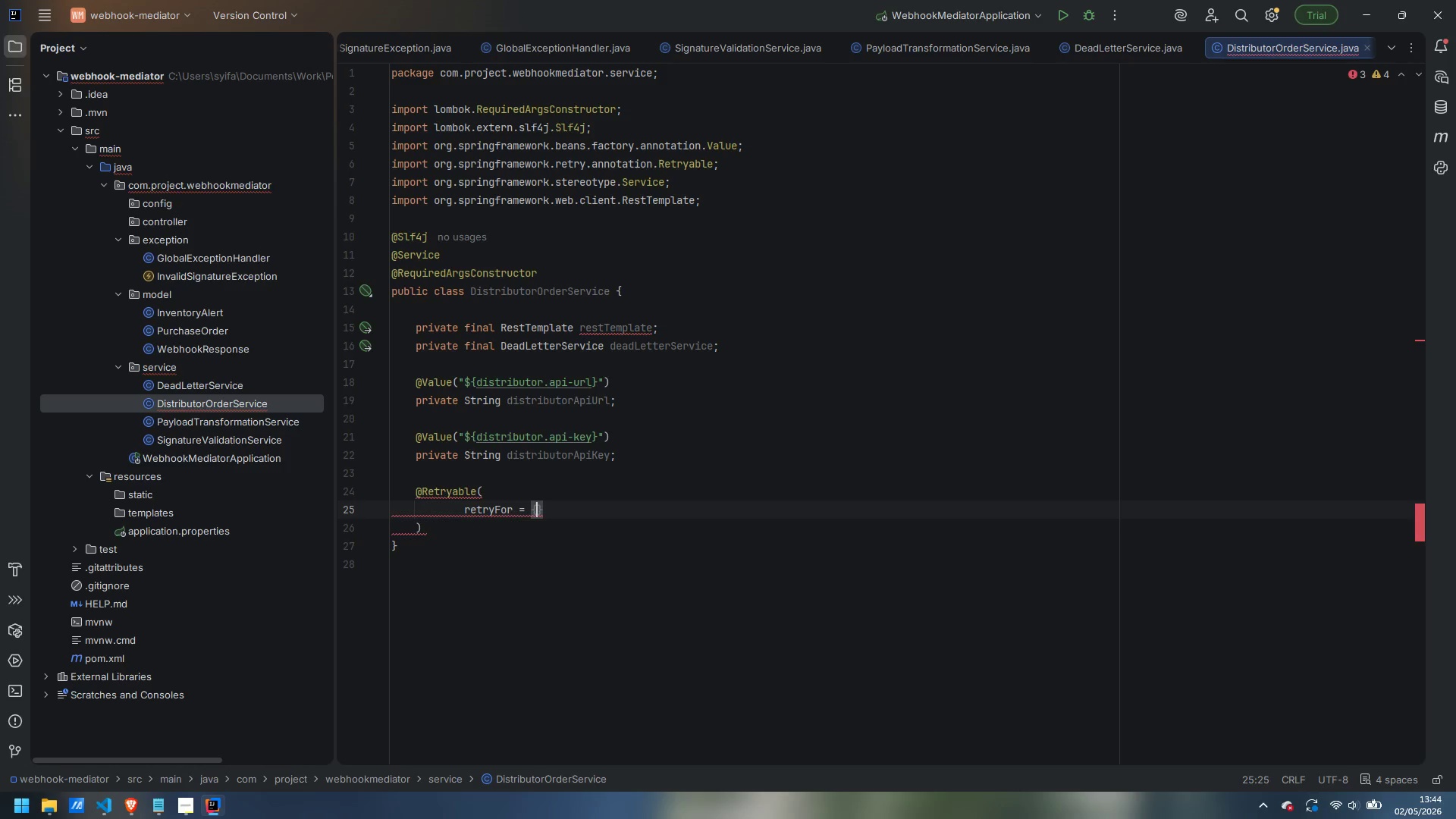 
 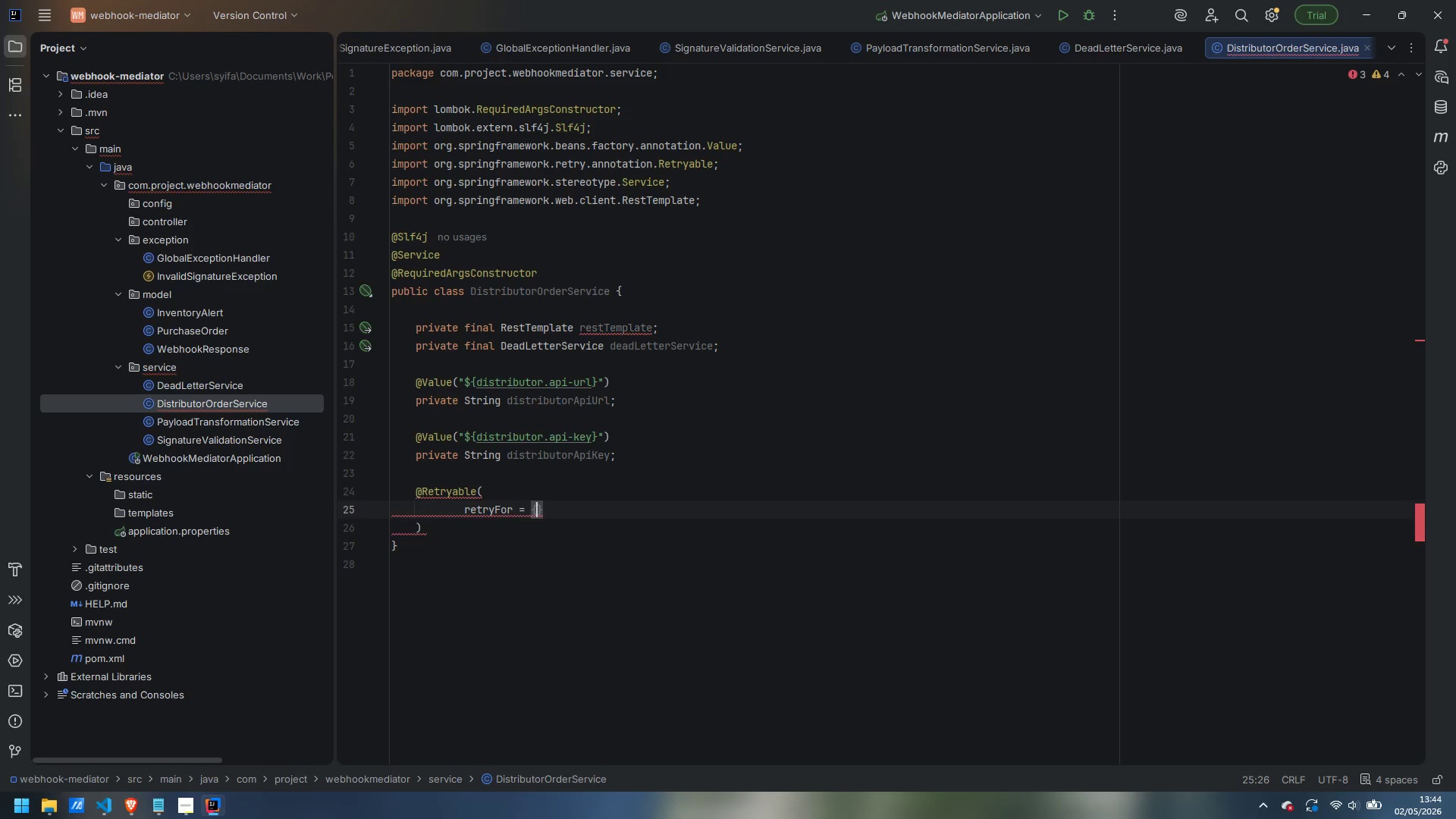 
key(ArrowLeft)
 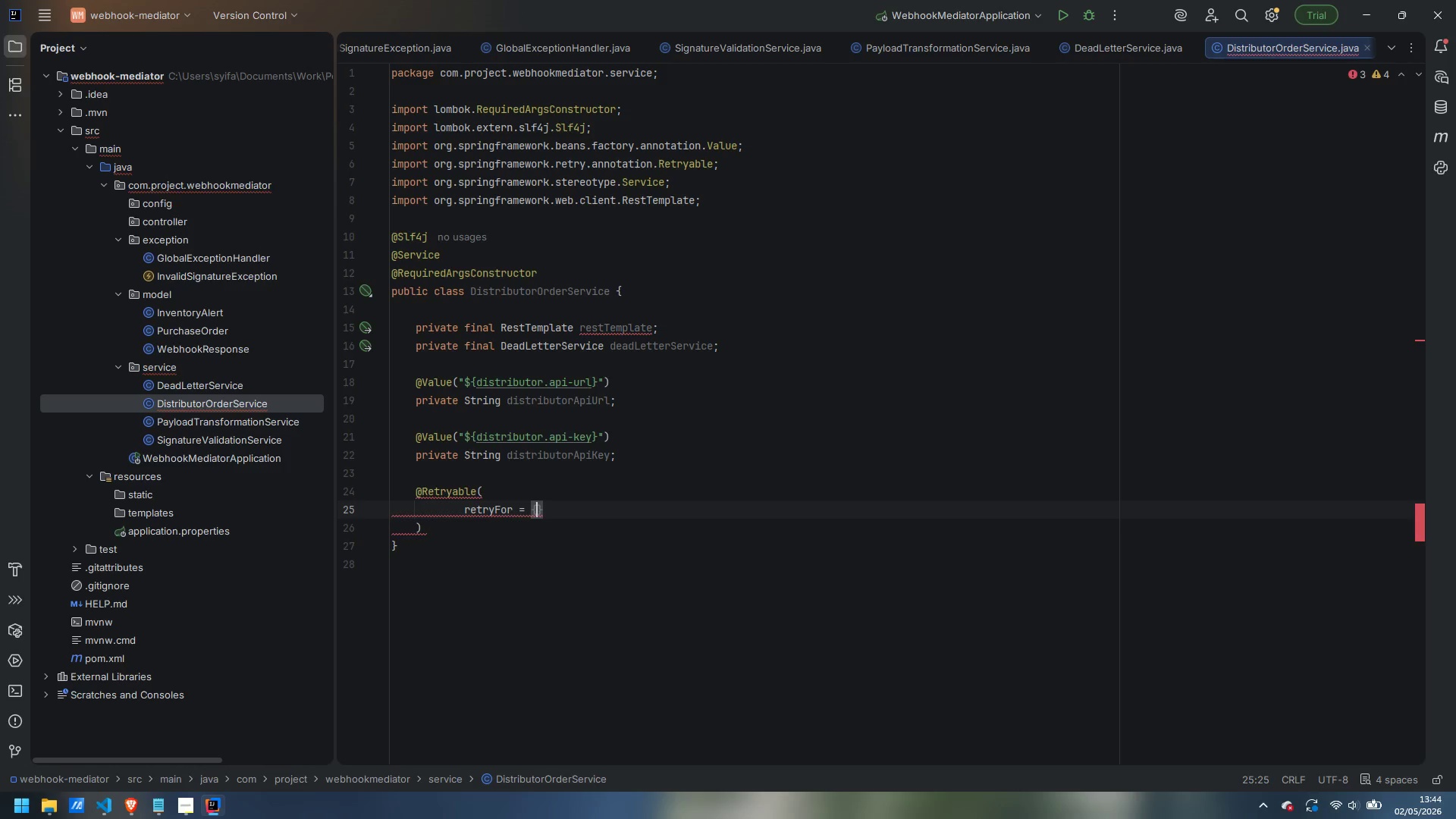 
type(Reouse)
key(Backspace)
key(Backspace)
key(Backspace)
key(Backspace)
type(sourceAccessException)
 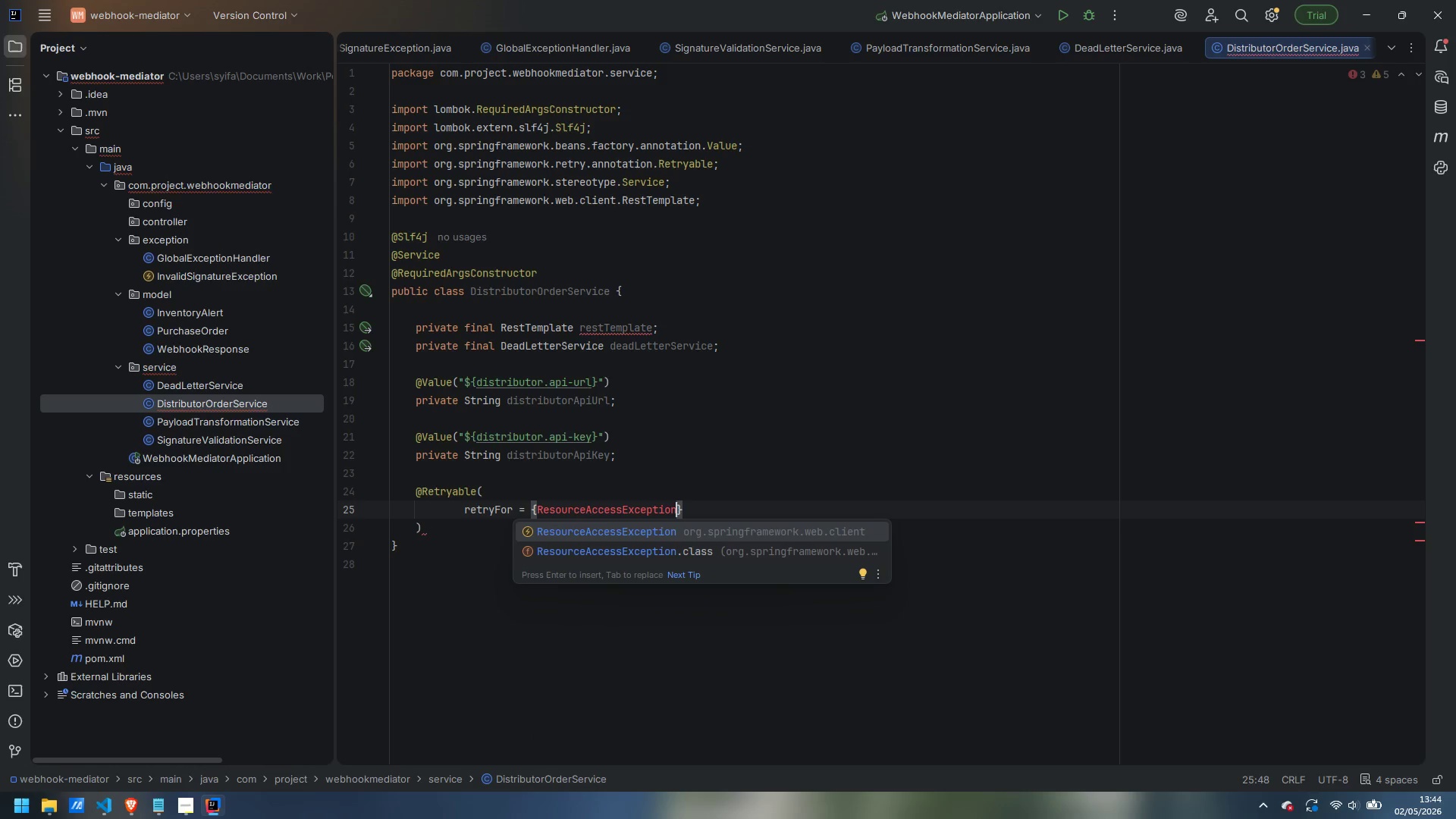 
key(Enter)
 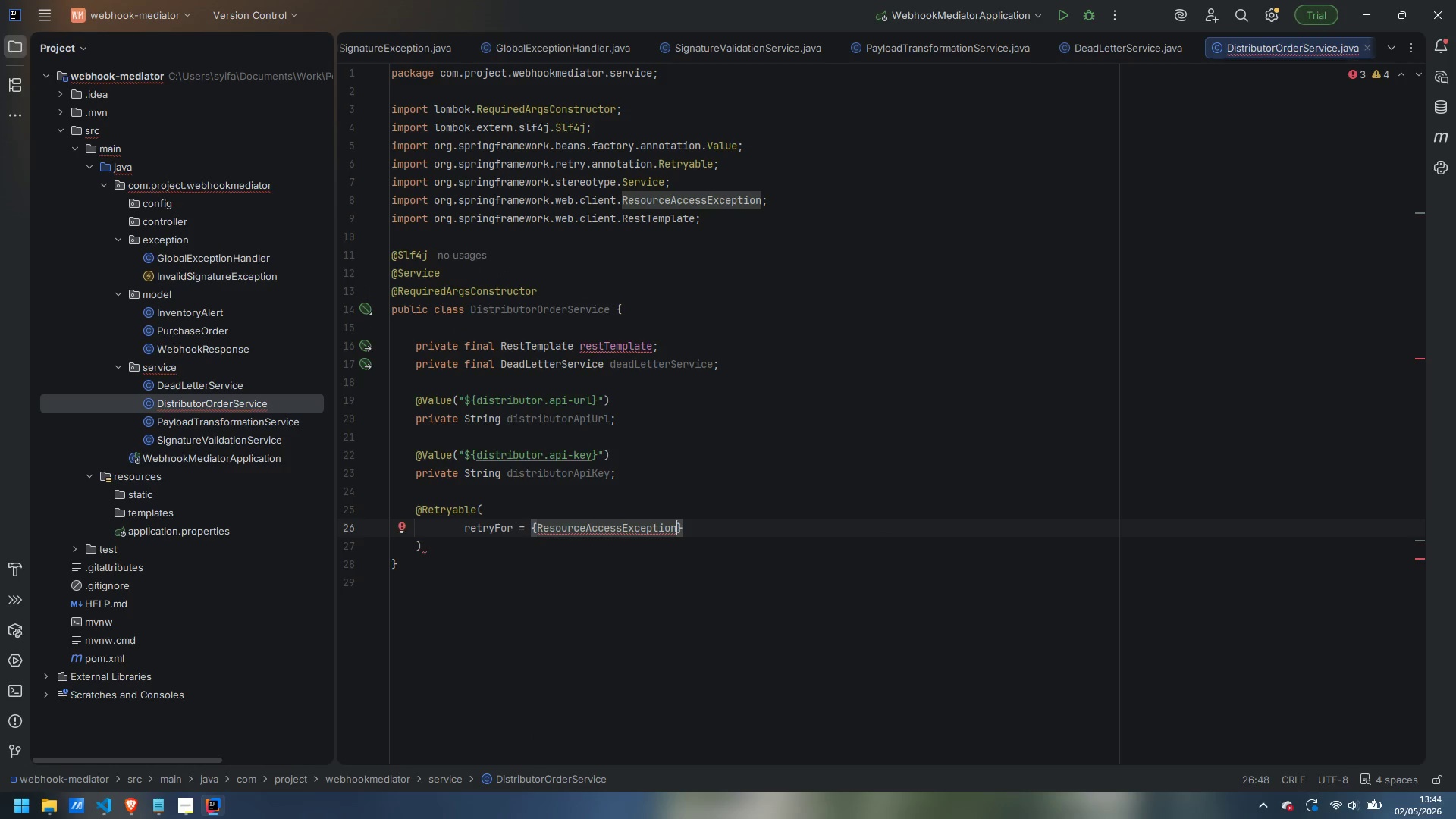 
type(.class, HttpServerErrorException)
 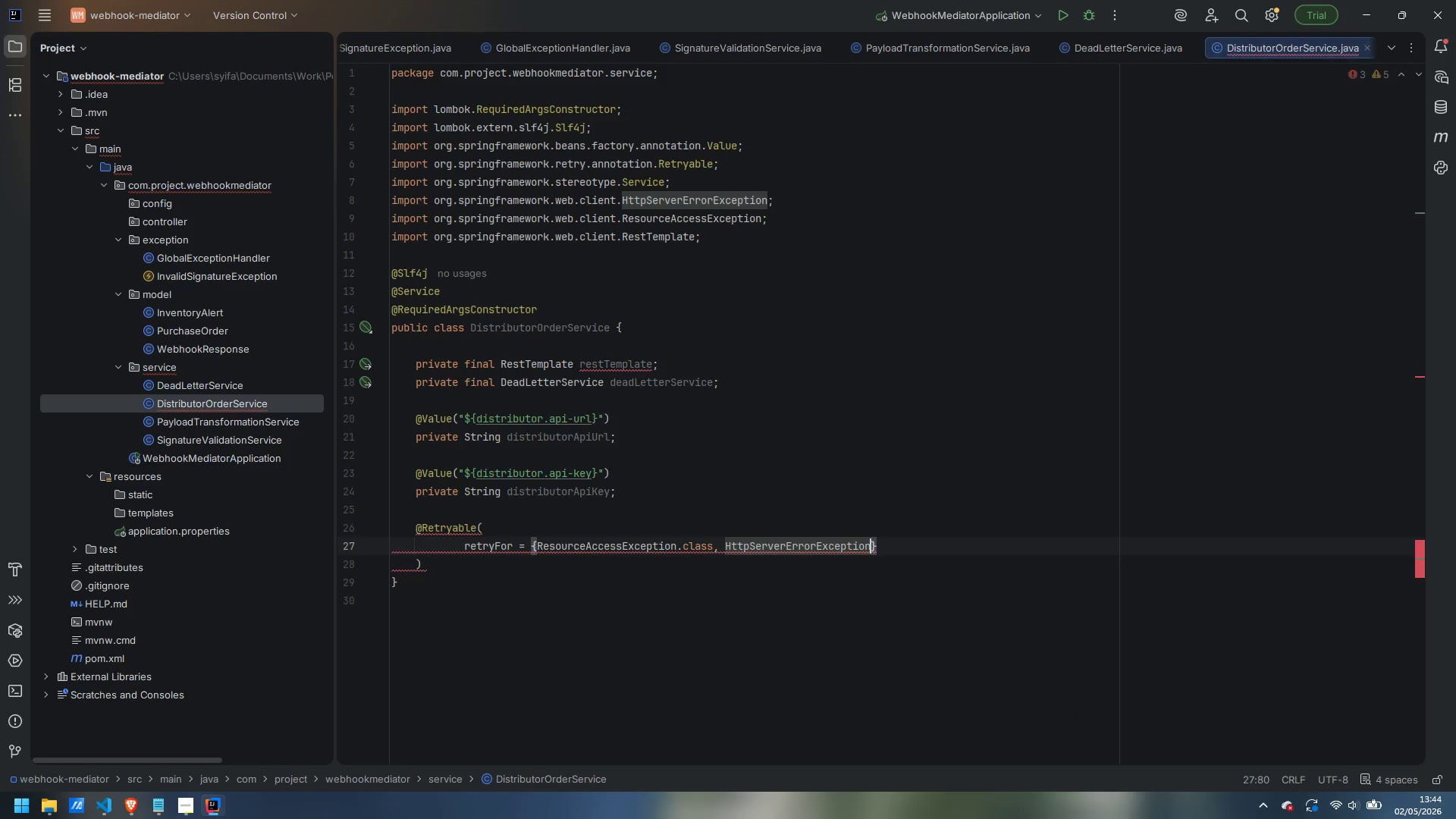 
 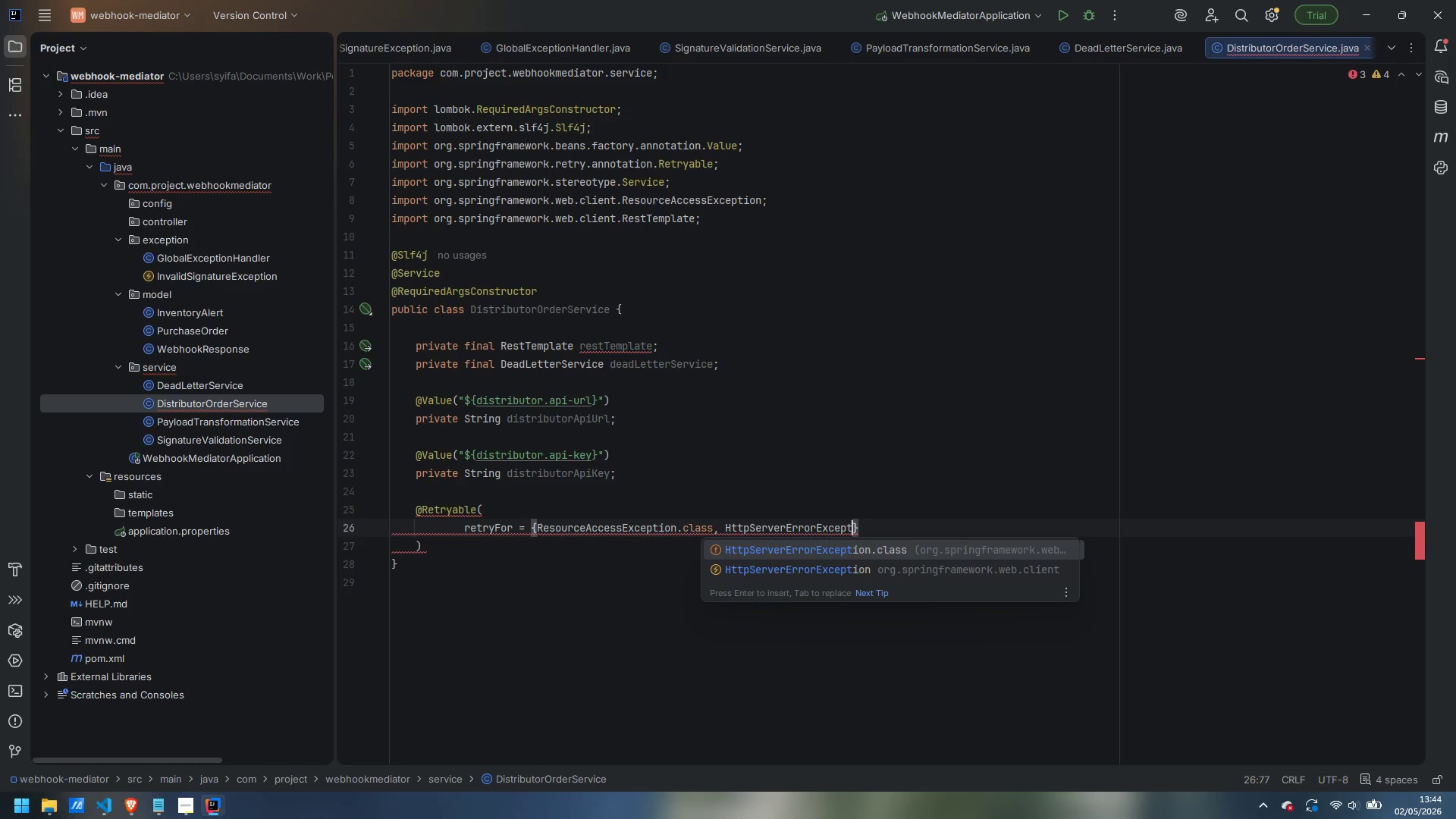 
key(Enter)
 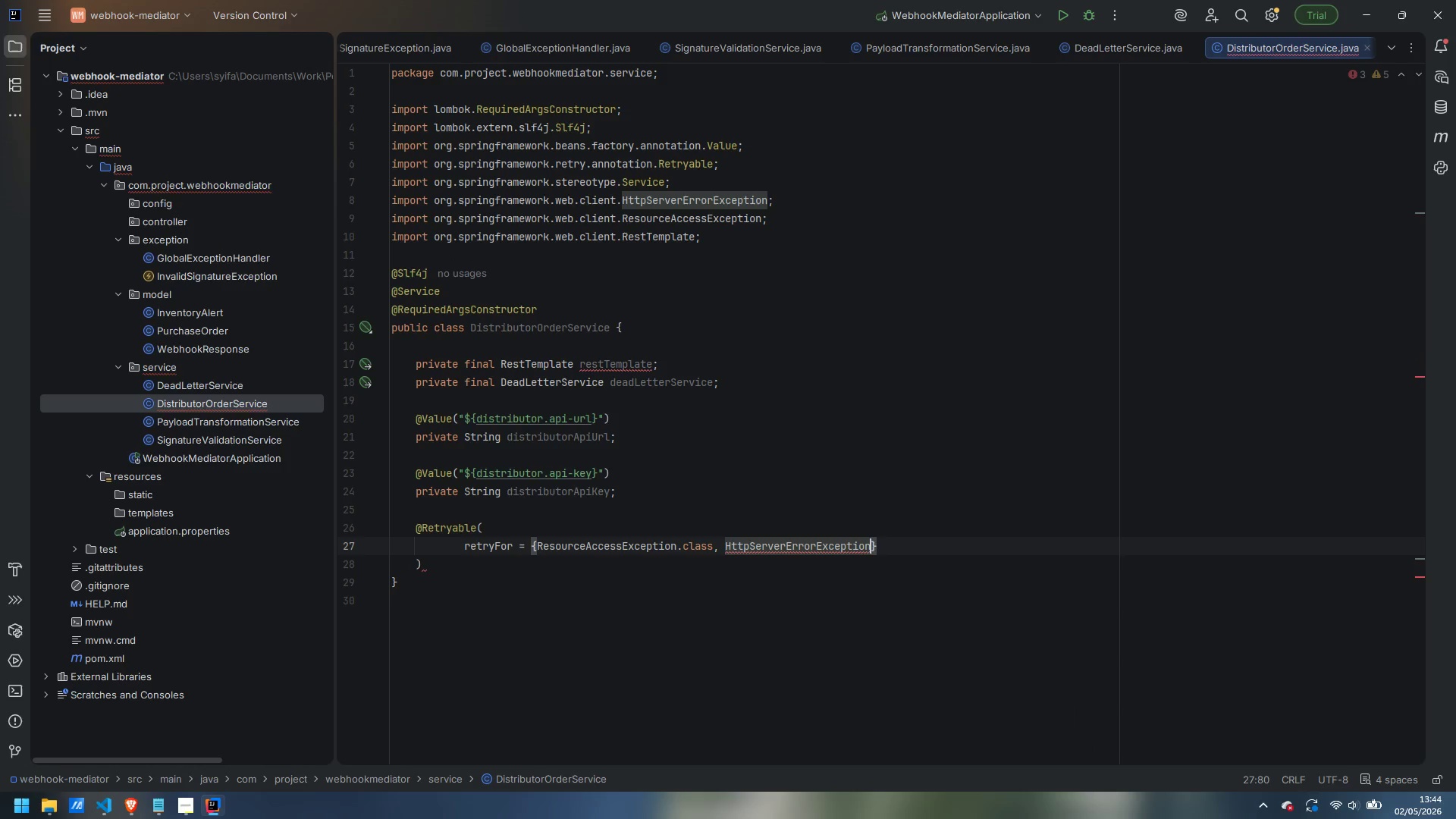 
type(./)
key(Backspace)
type(class)
 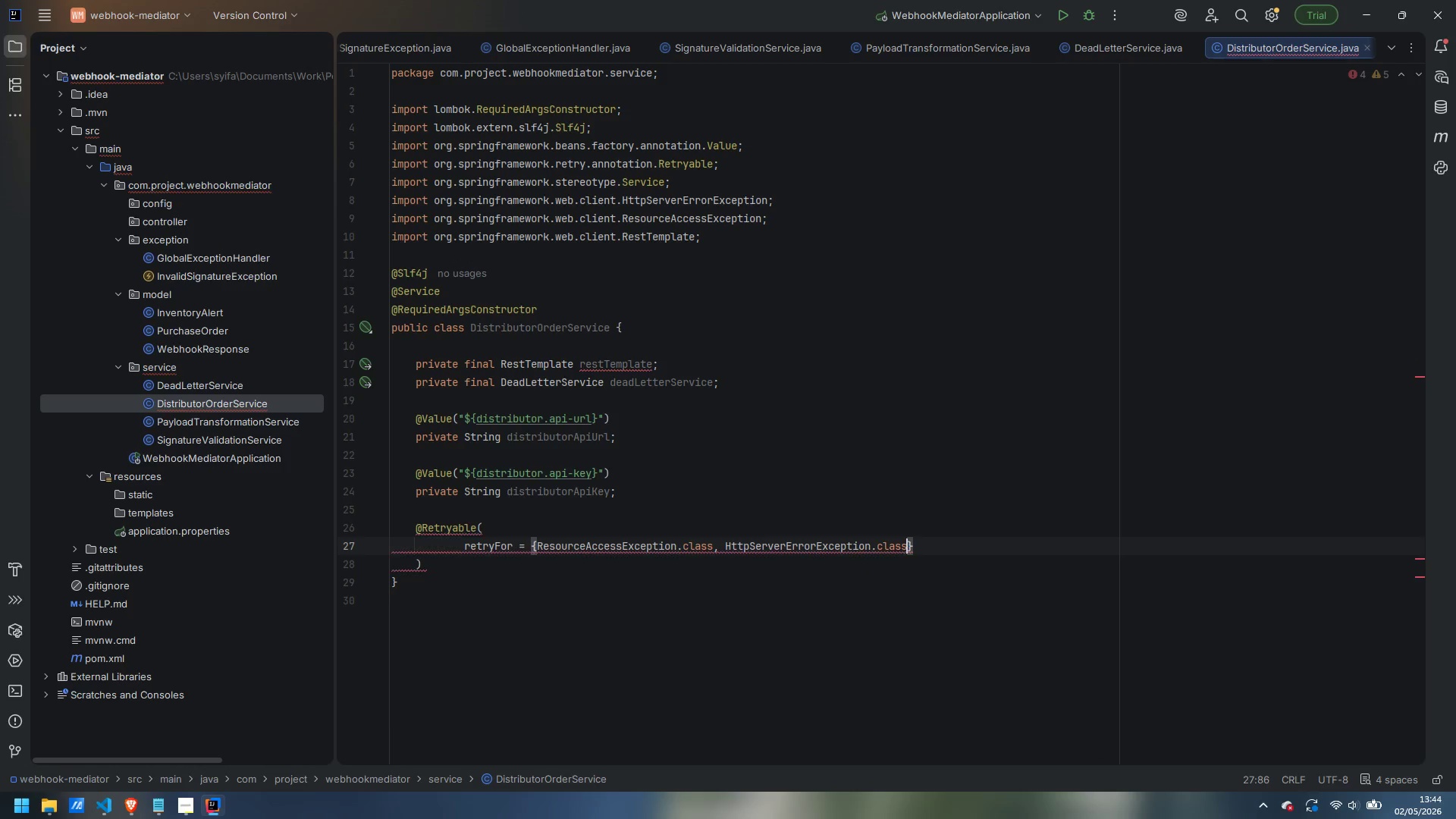 
key(ArrowRight)
 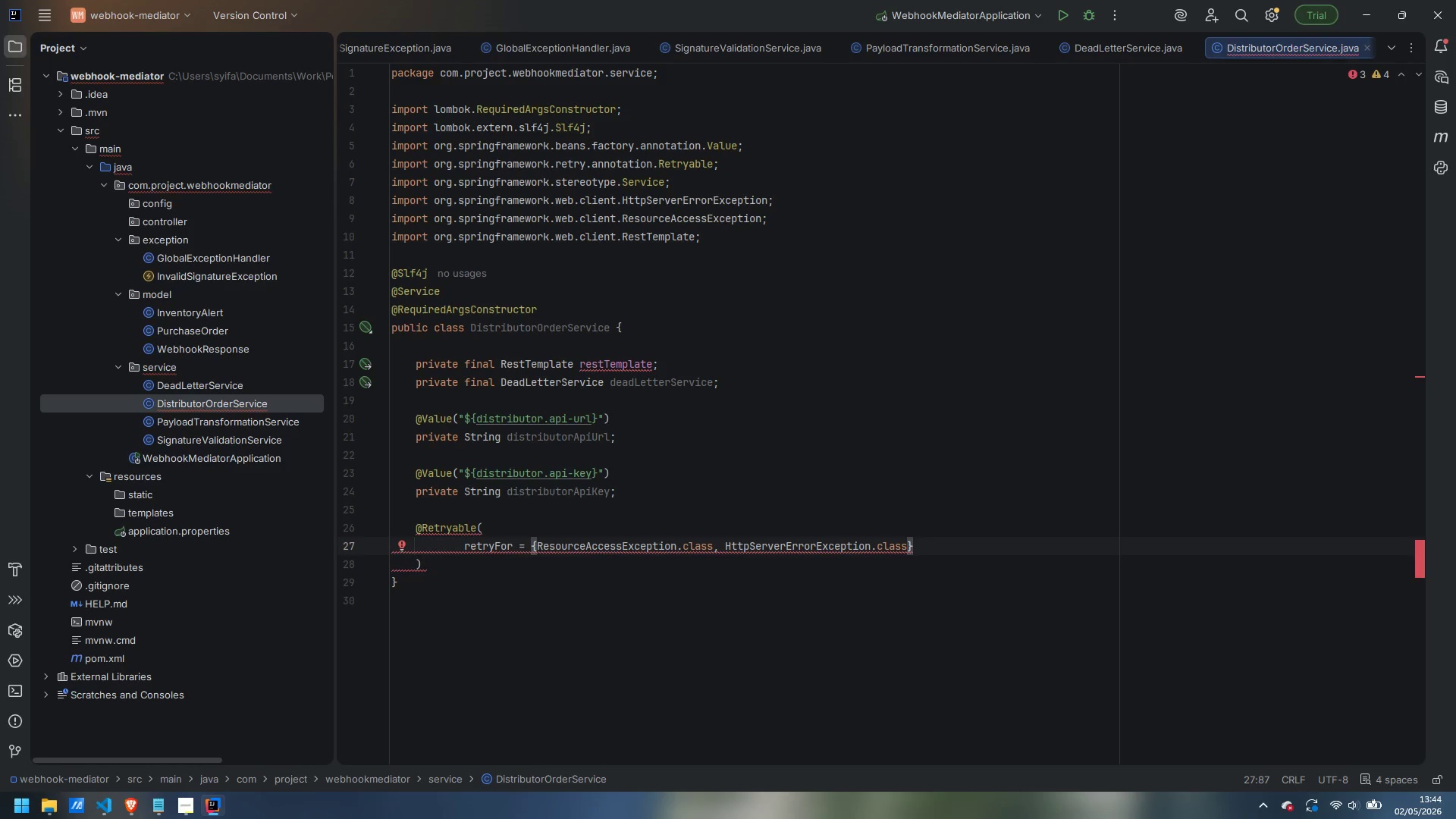 
key(Comma)
 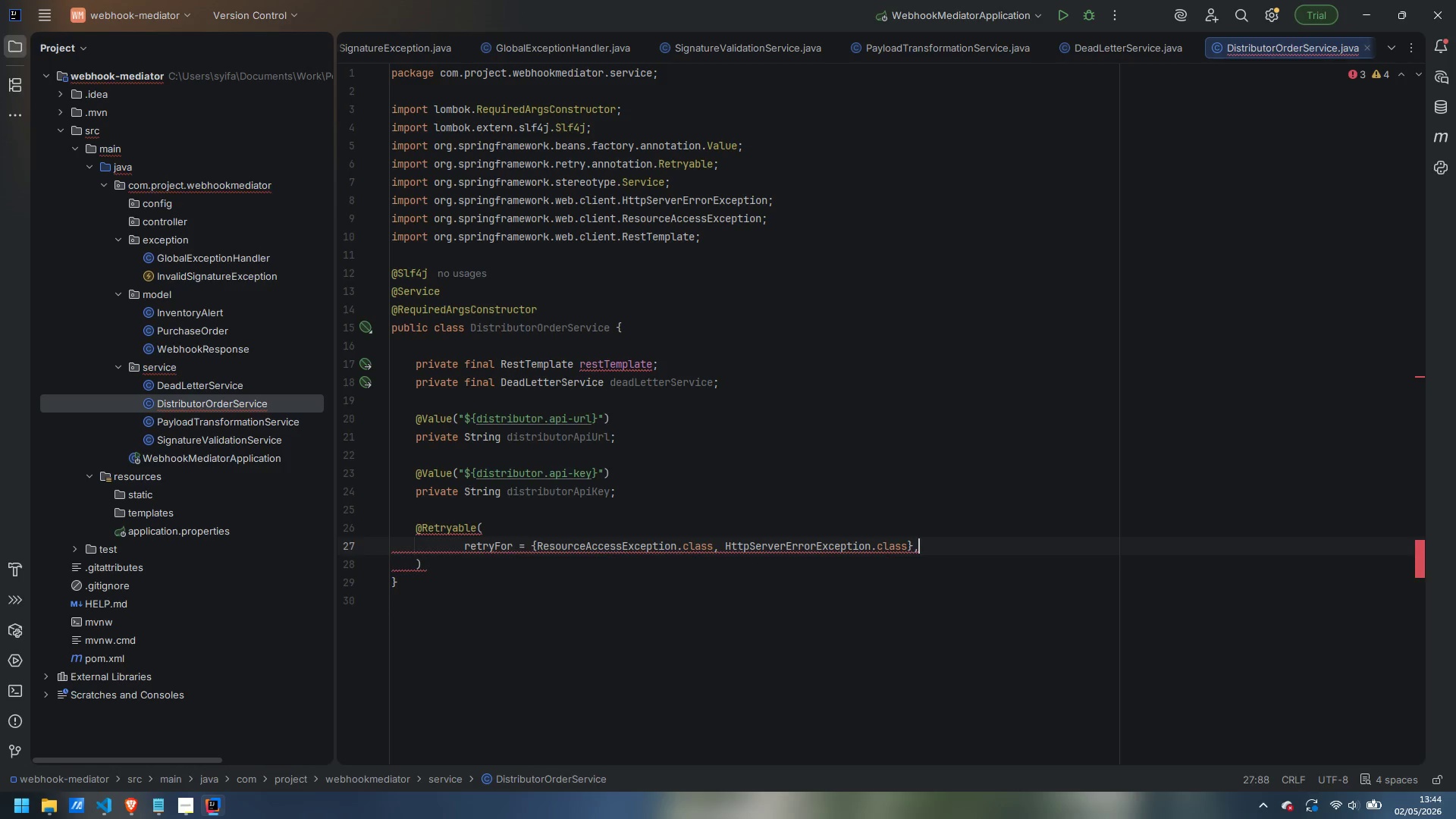 
key(Enter)
 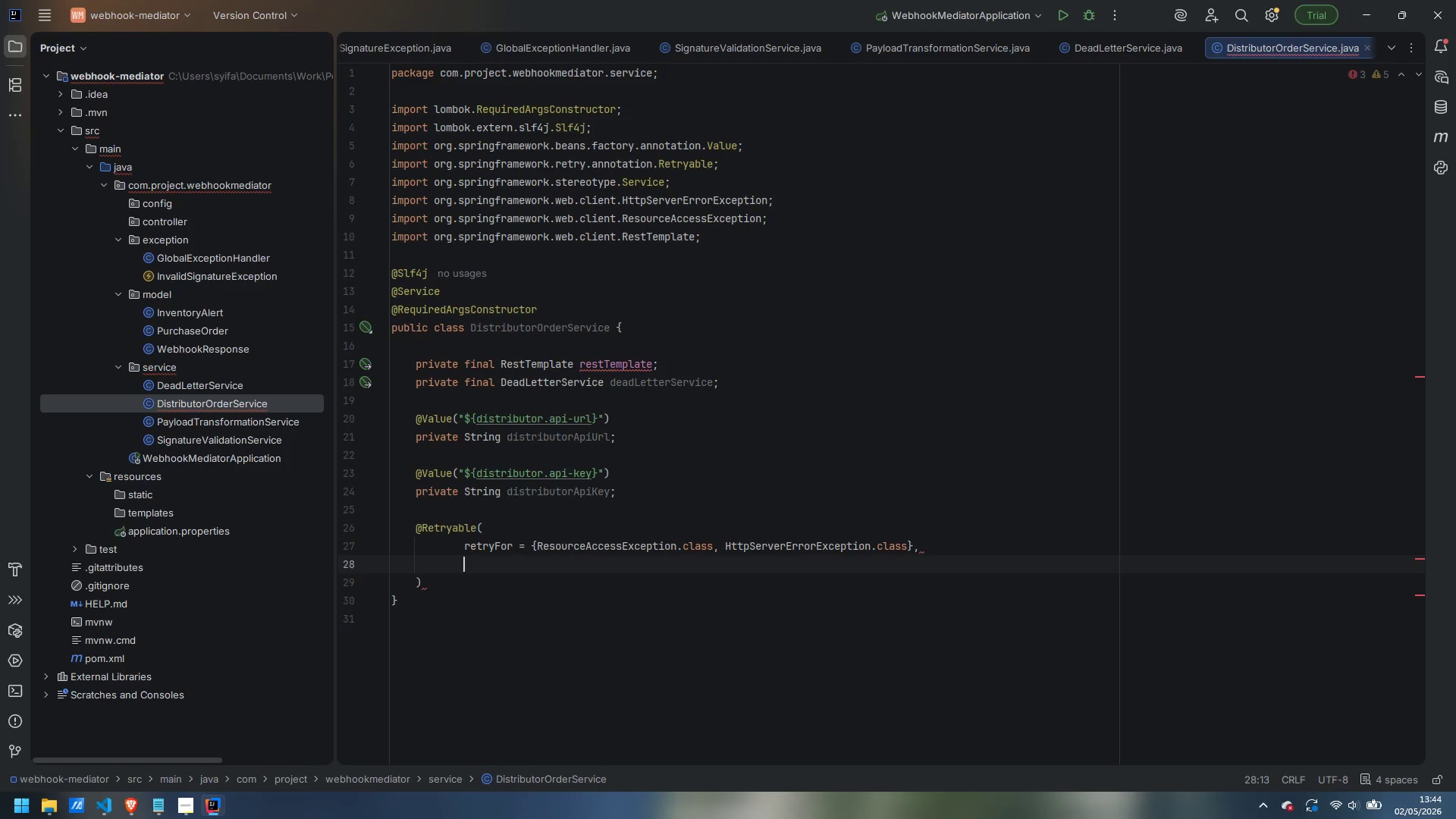 
type(noRetryFor = {})
 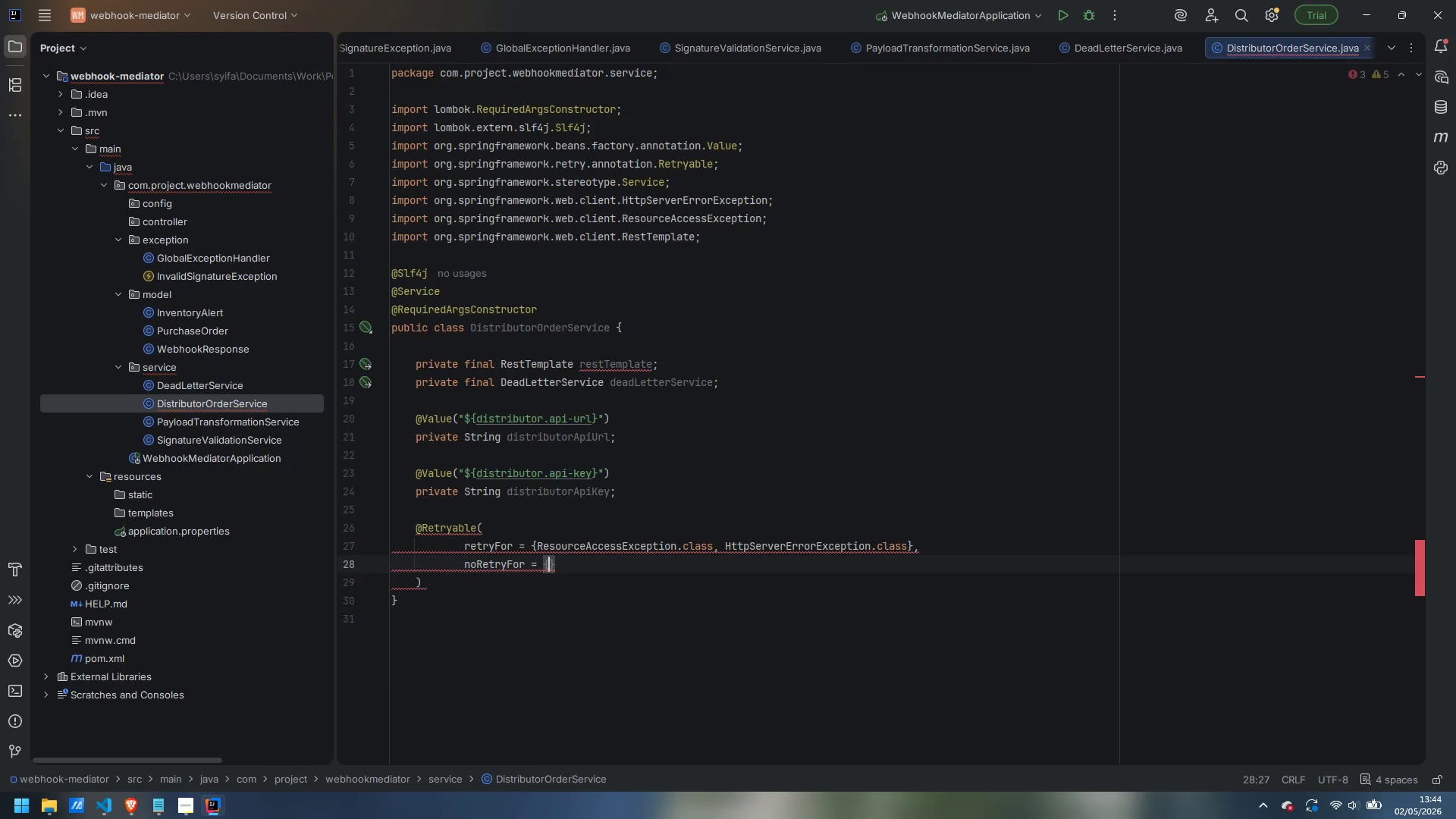 
 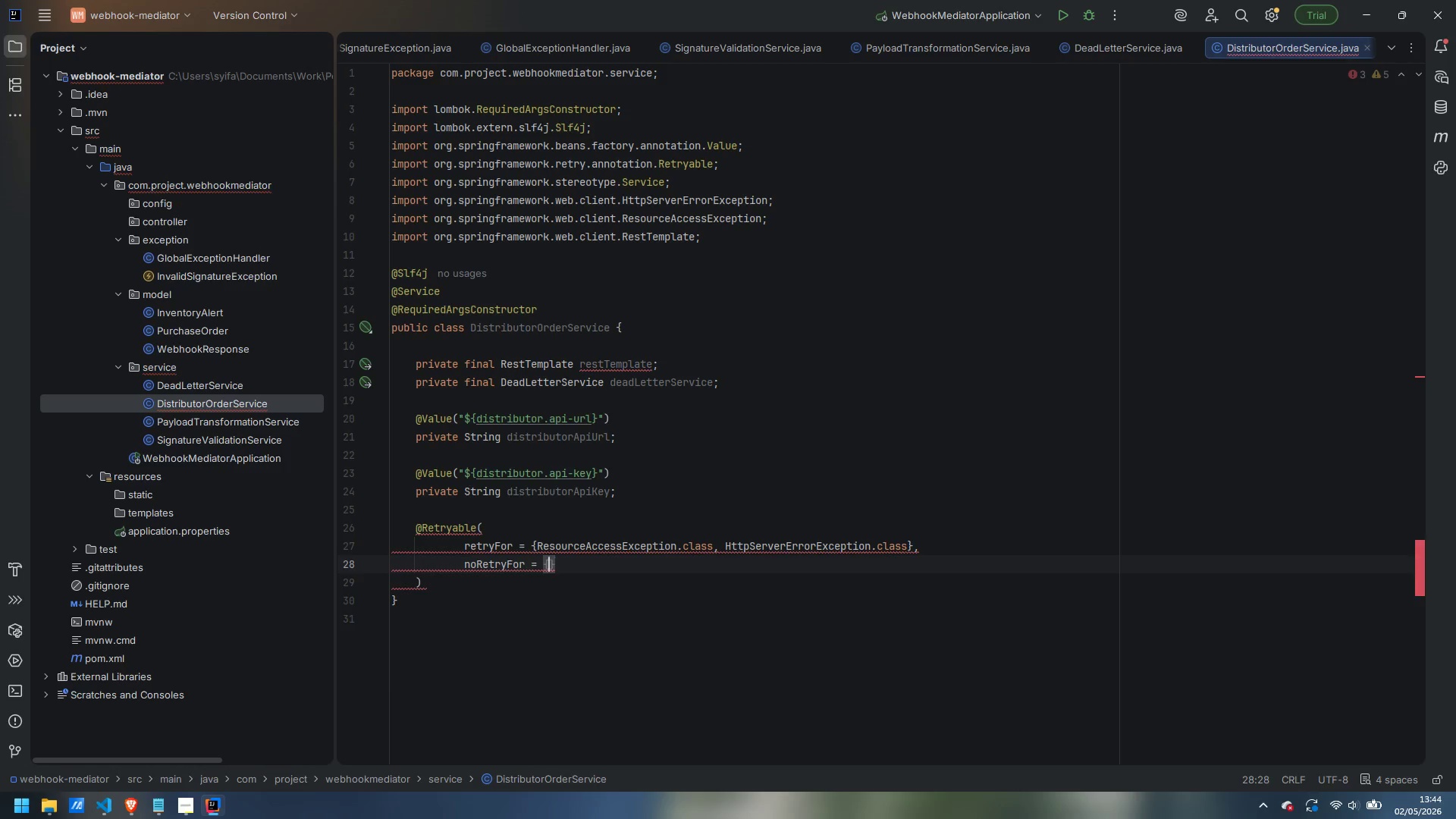 
key(ArrowLeft)
 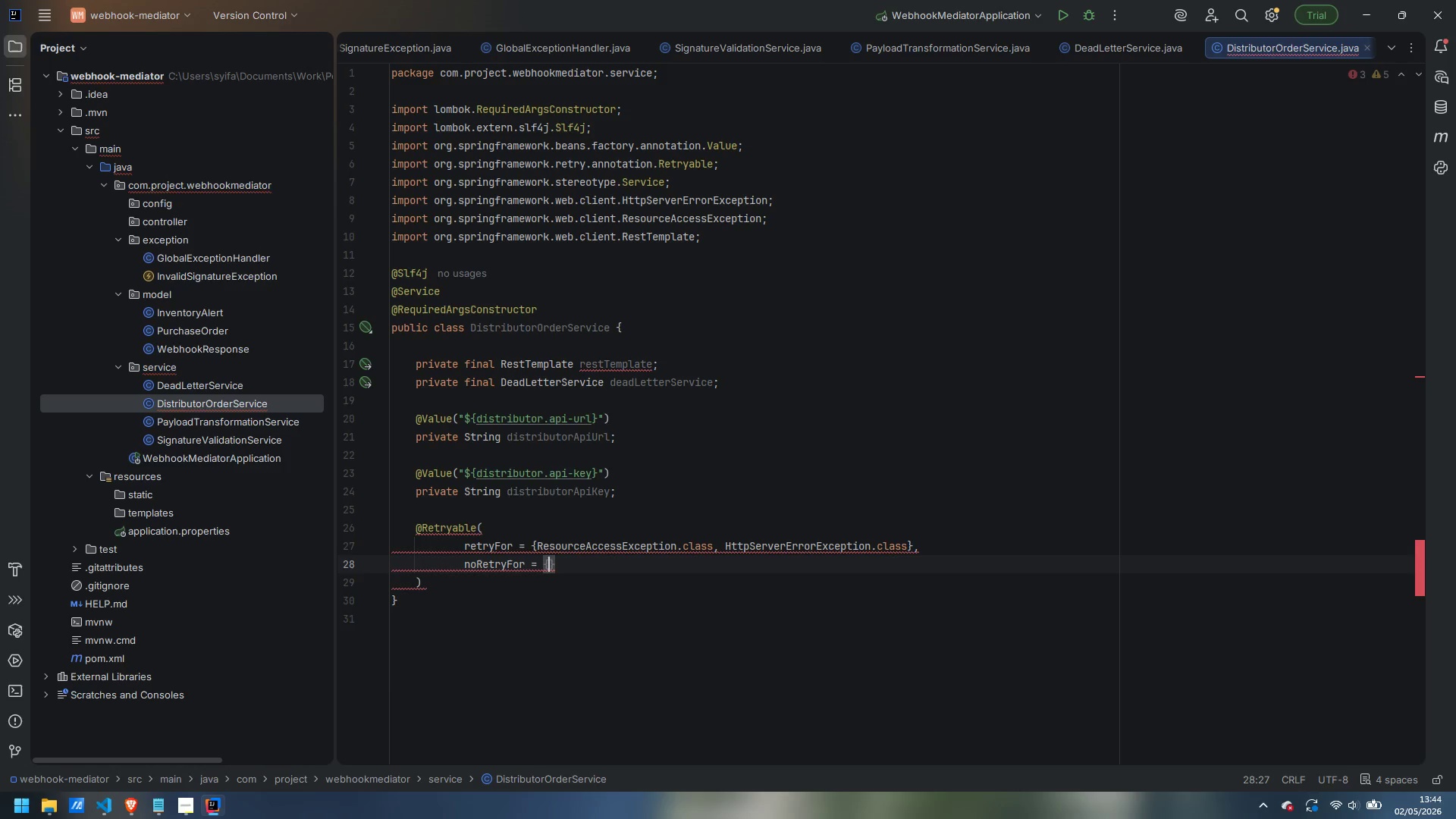 
type(J)
key(Backspace)
type(HttpClent)
key(Backspace)
key(Backspace)
key(Backspace)
type(ientErrorException\)
 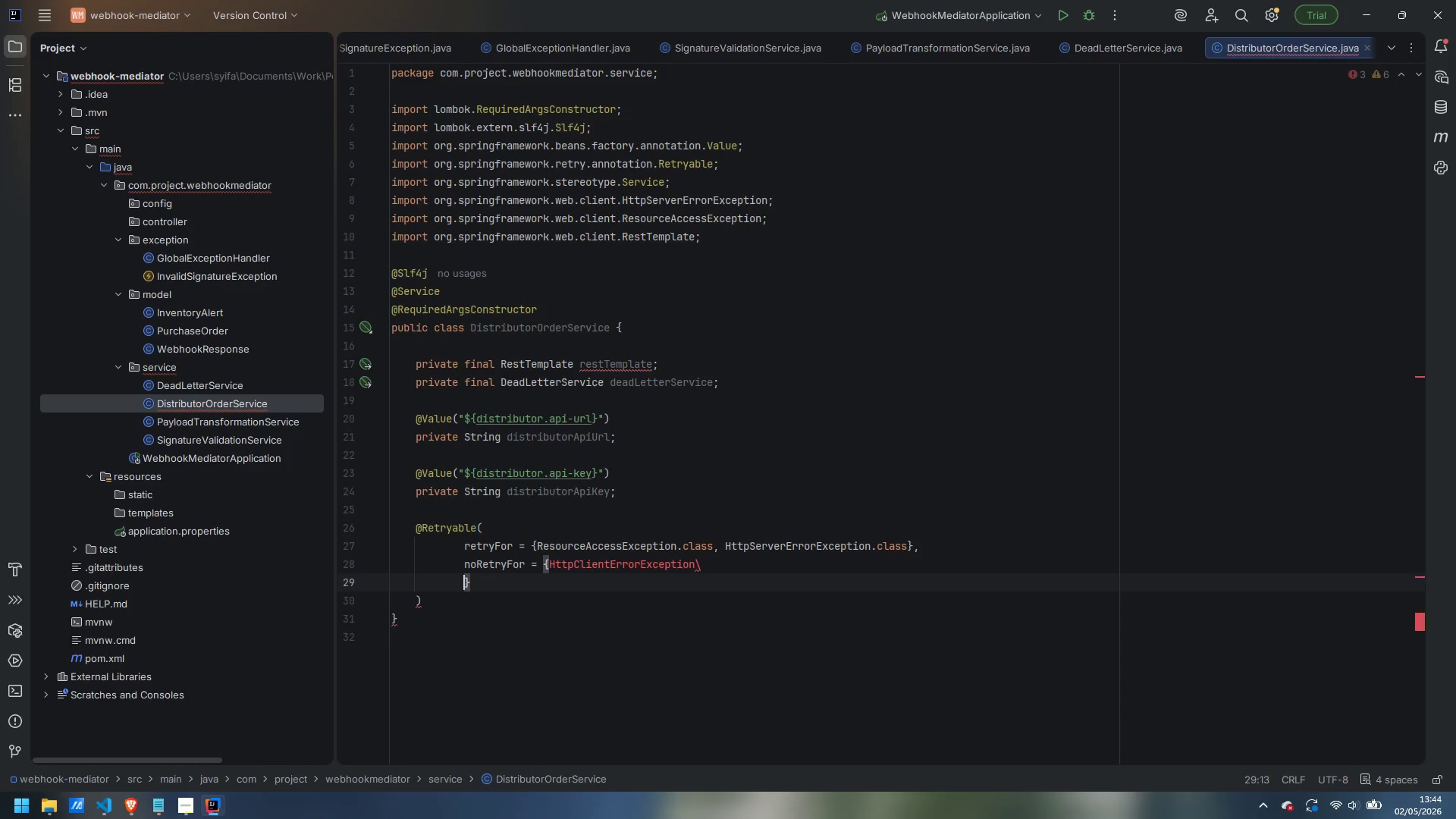 
 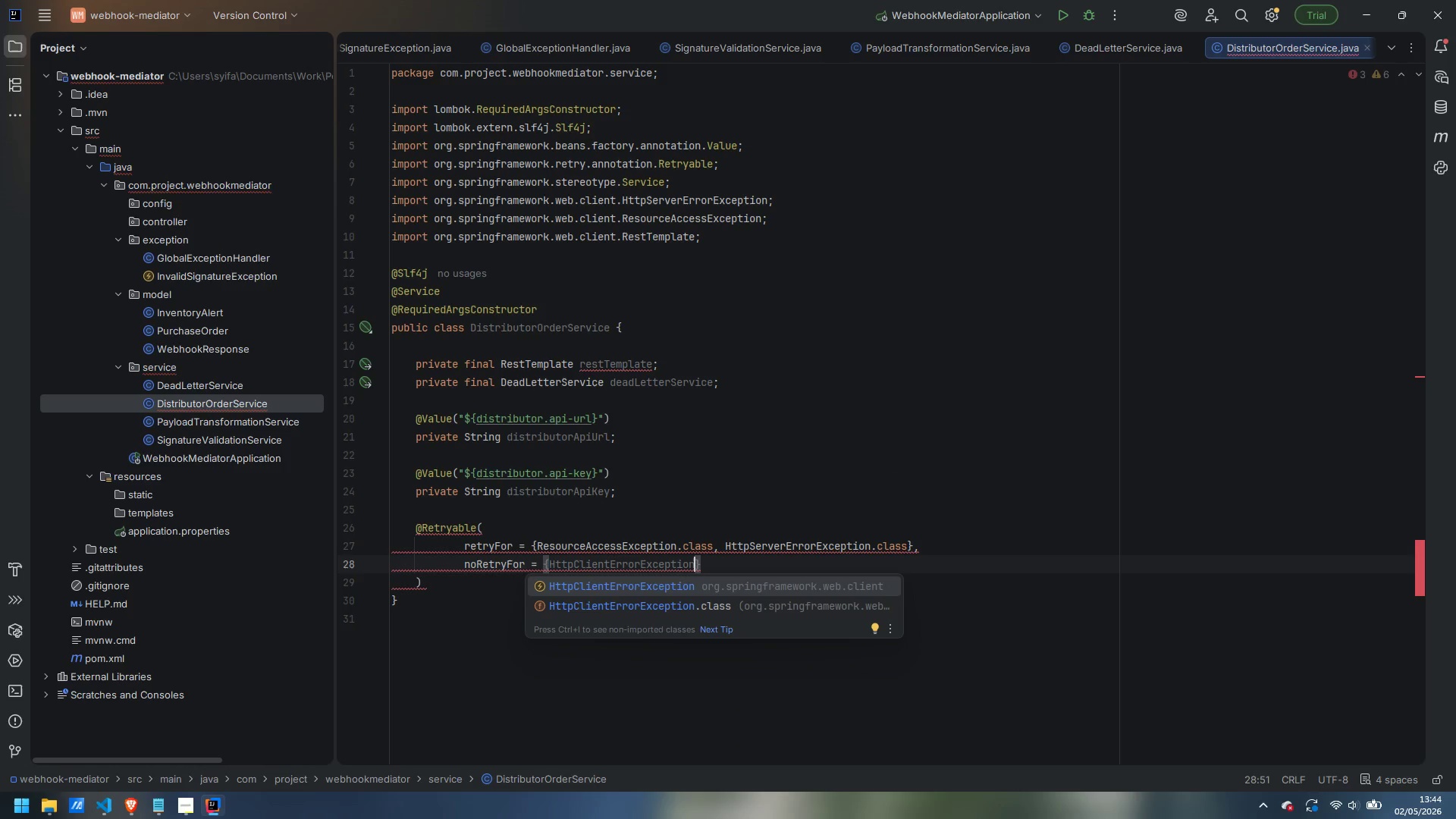 
key(Enter)
 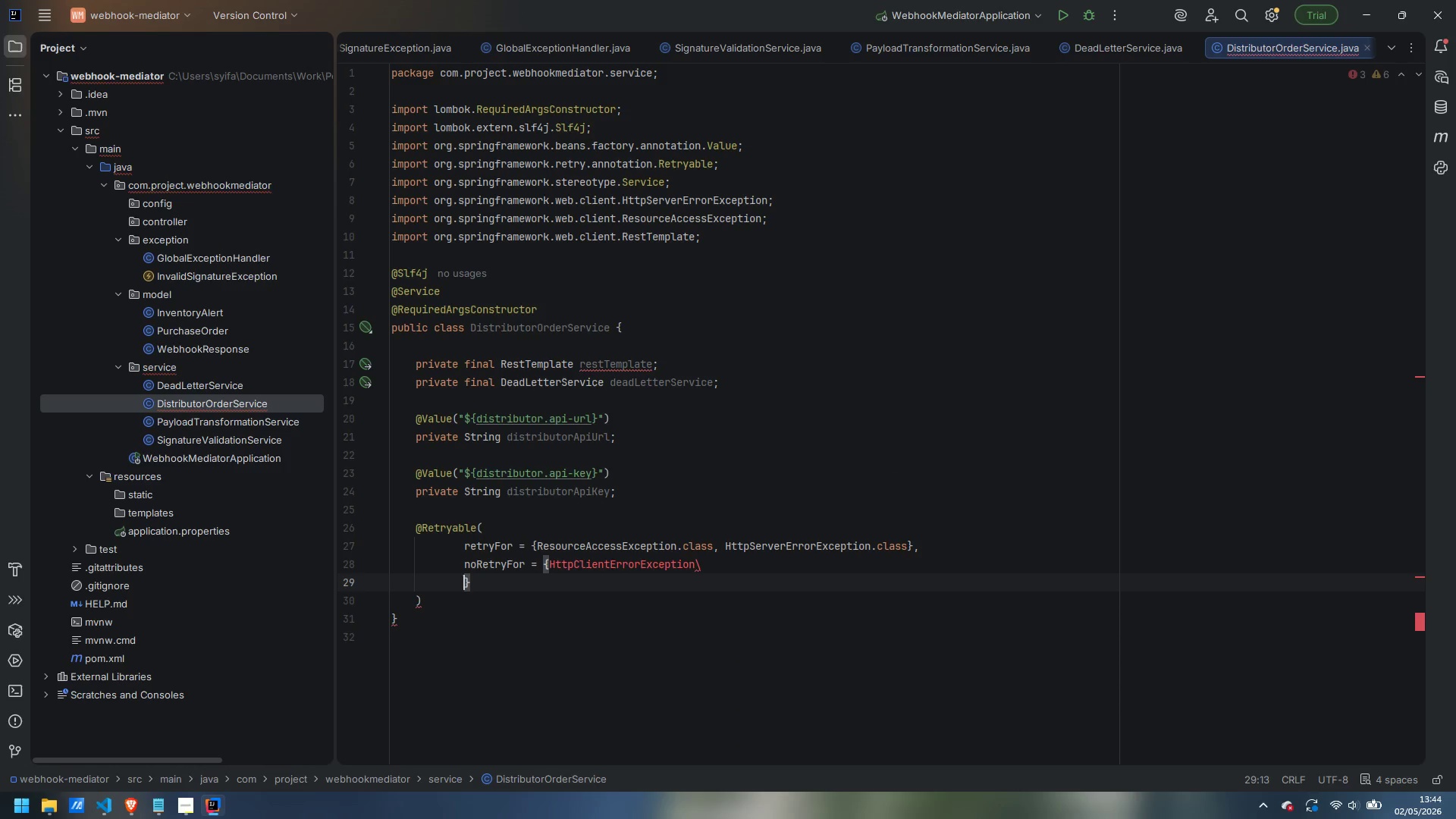 
key(Control+Z)
 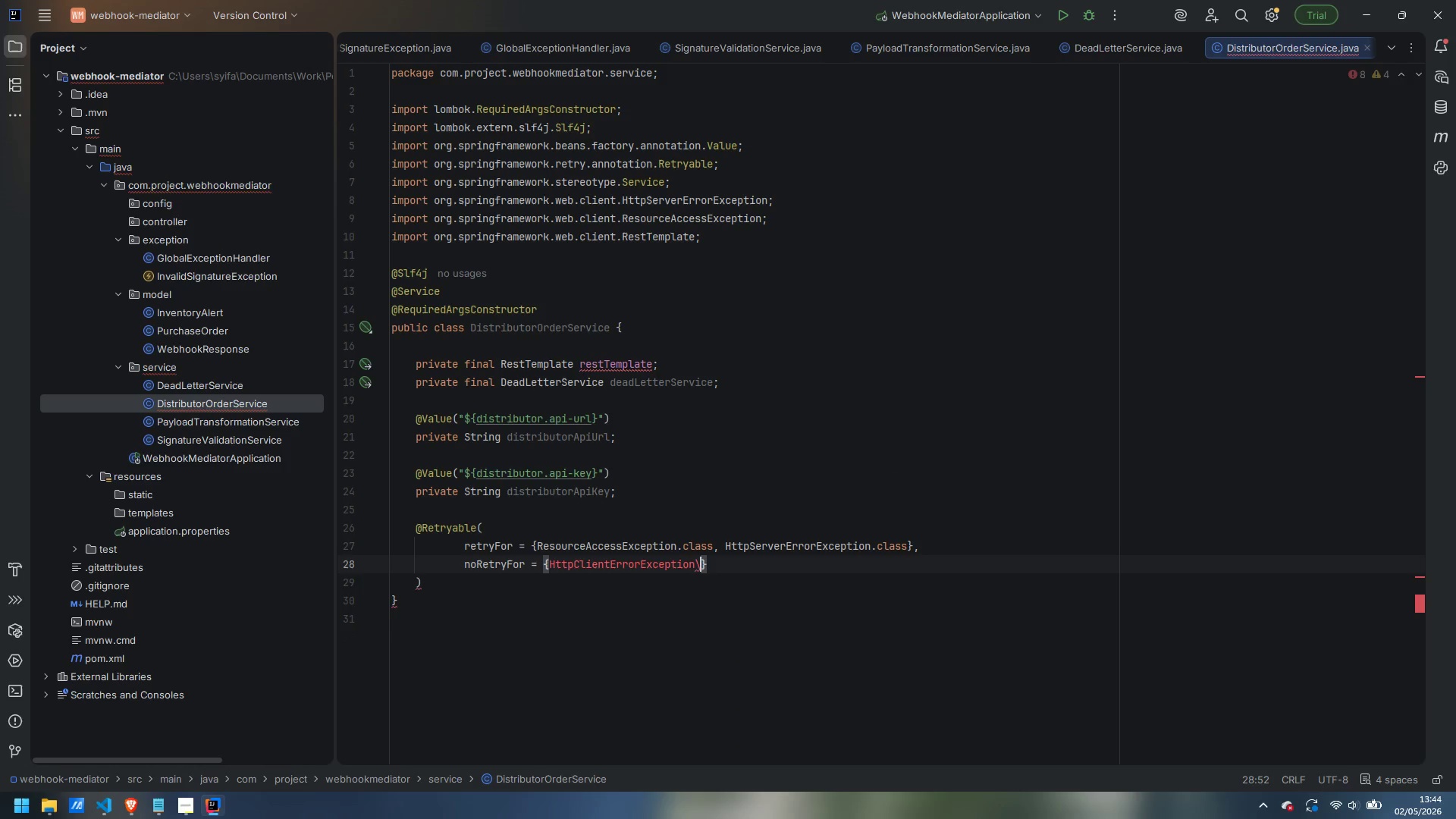 
key(Backspace)
 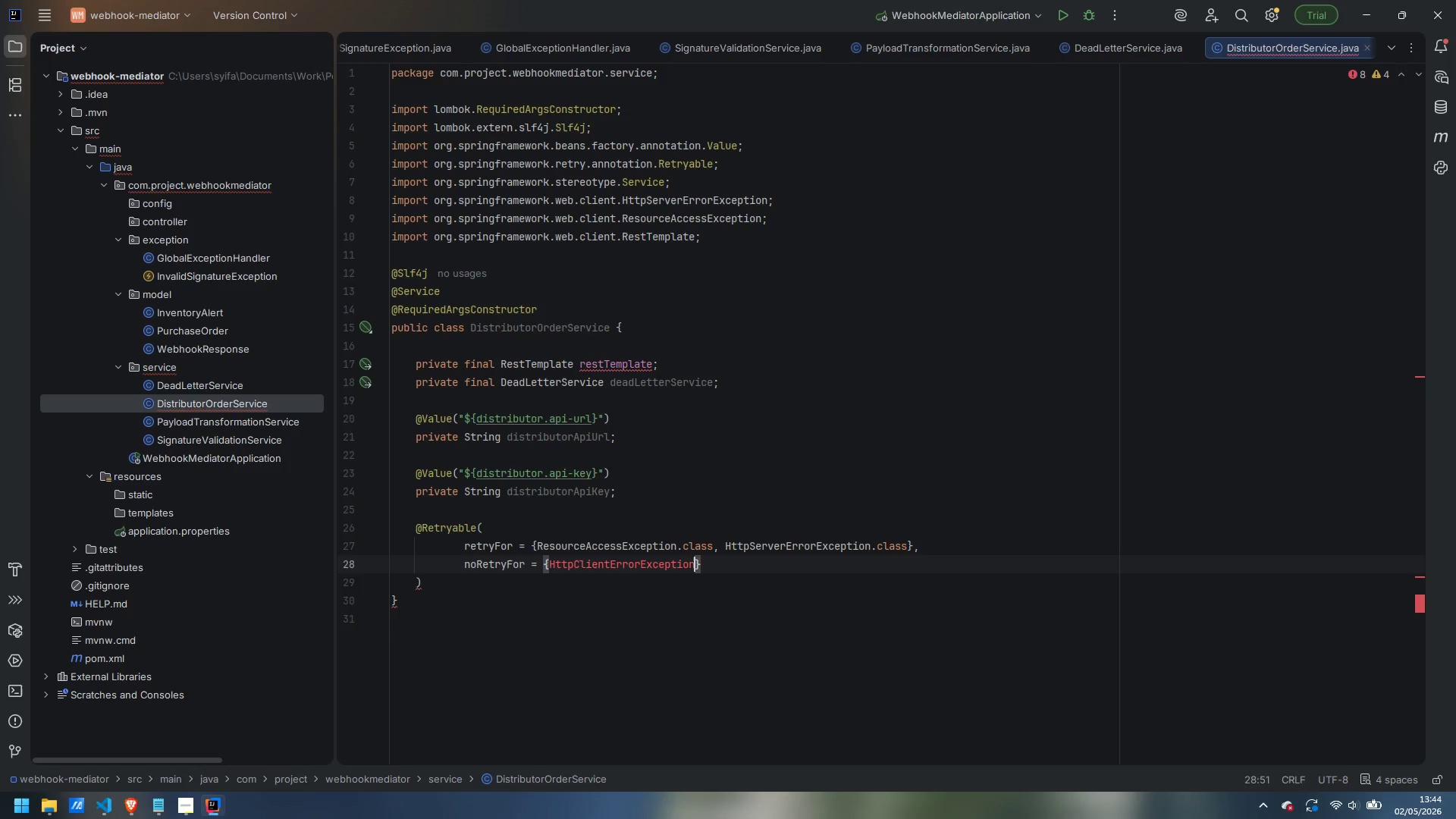 
key(Backspace)
 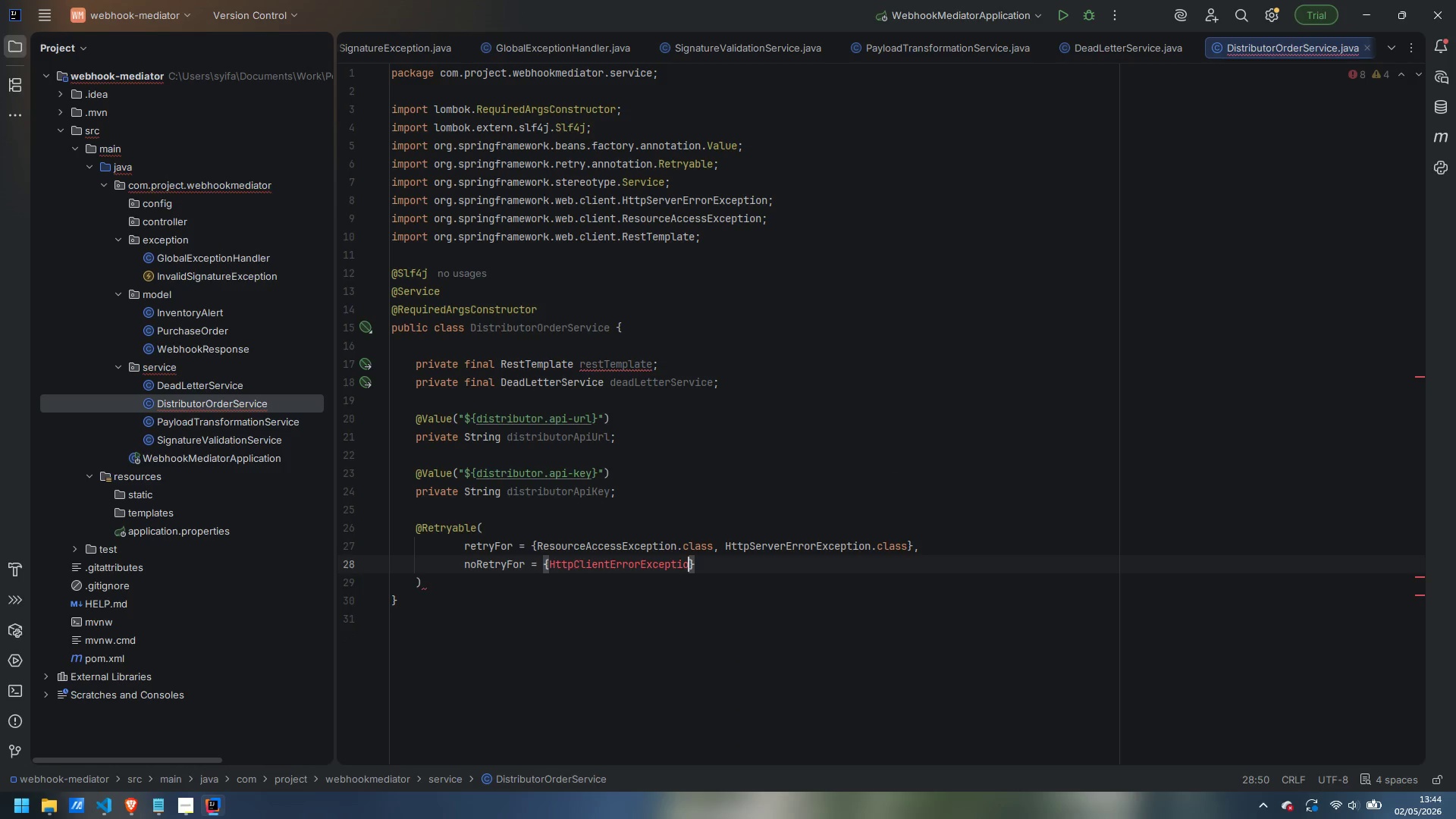 
key(N)
 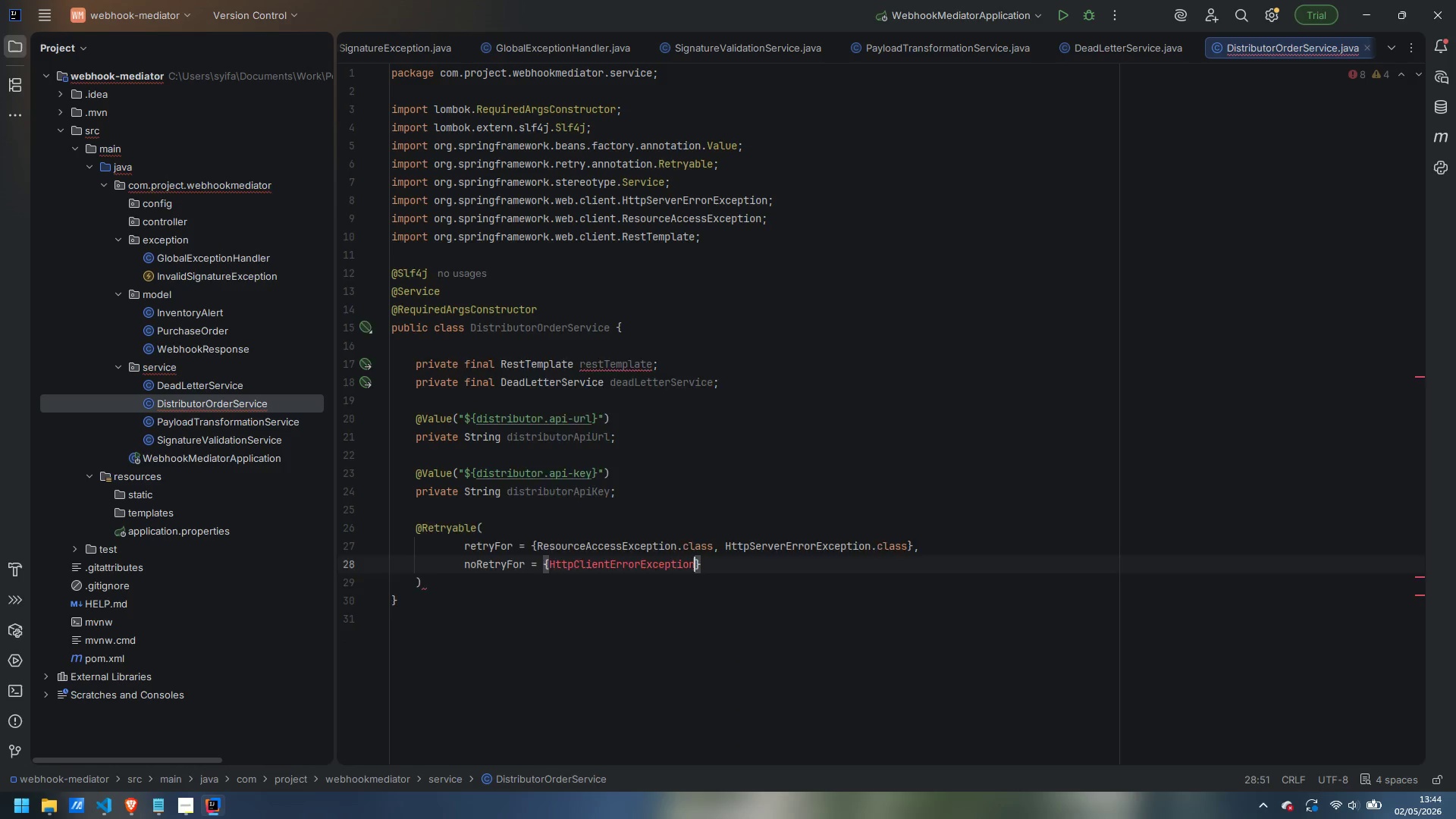 
key(Enter)
 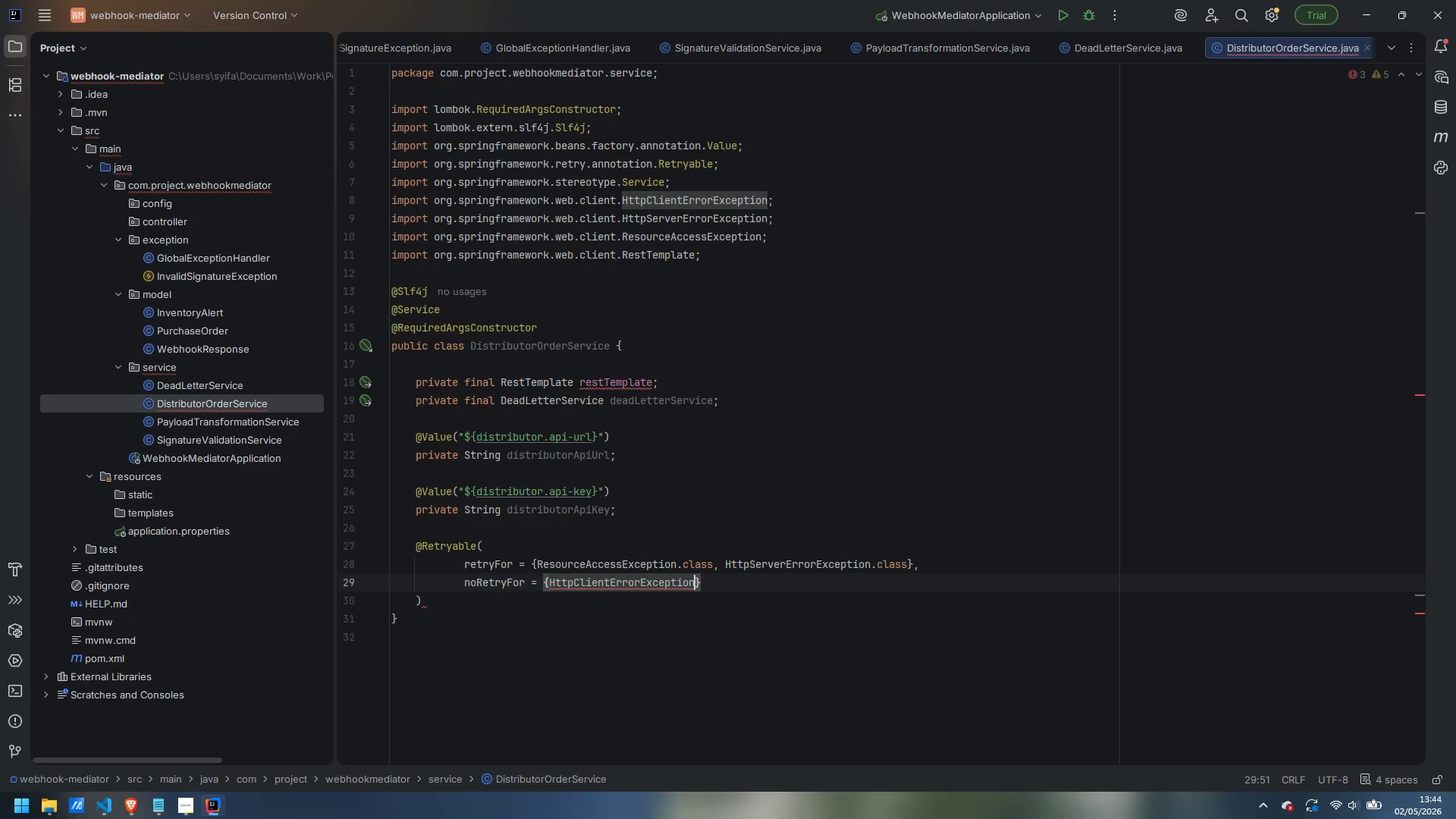 
type(.class)
 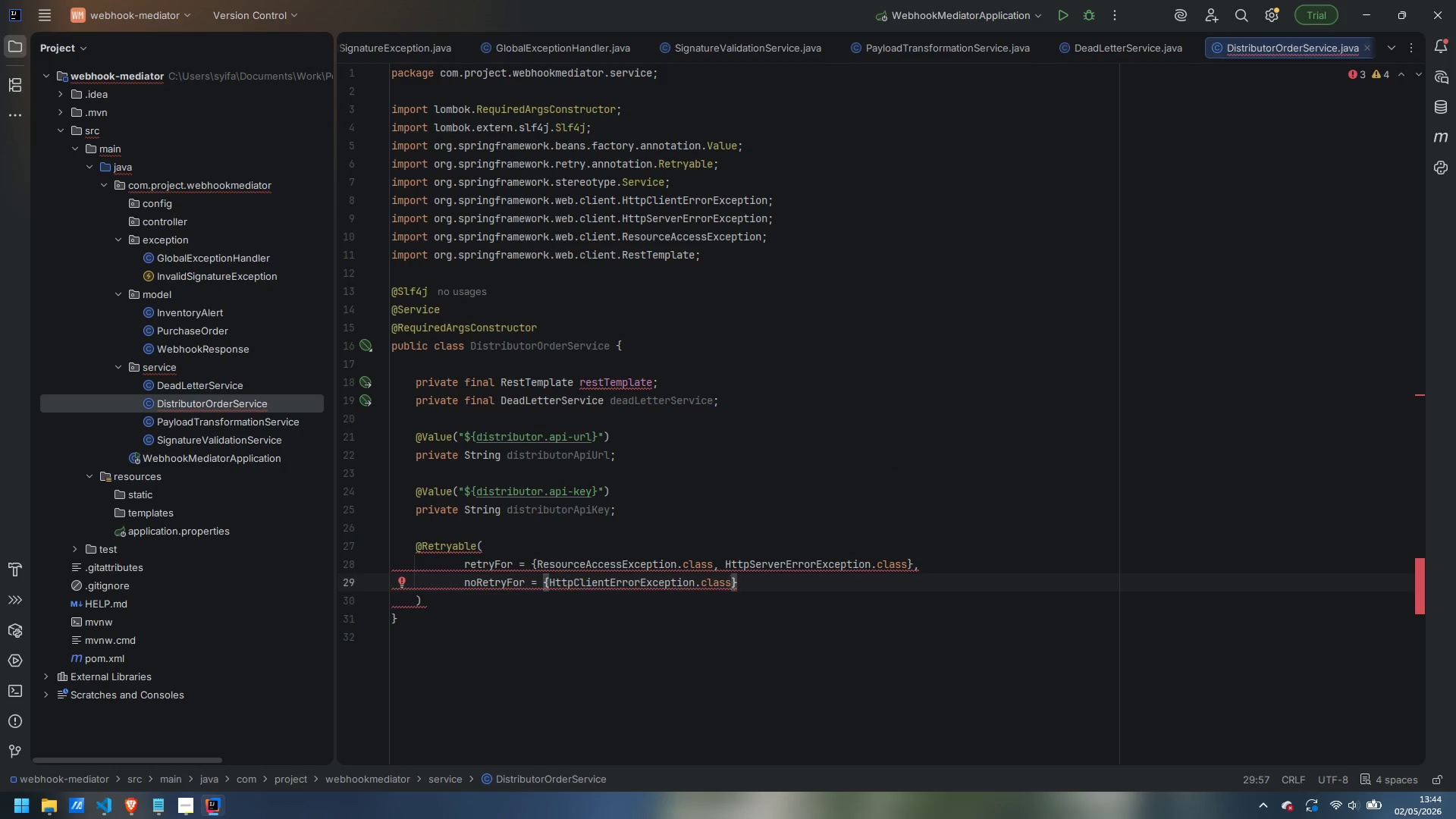 
key(ArrowRight)
 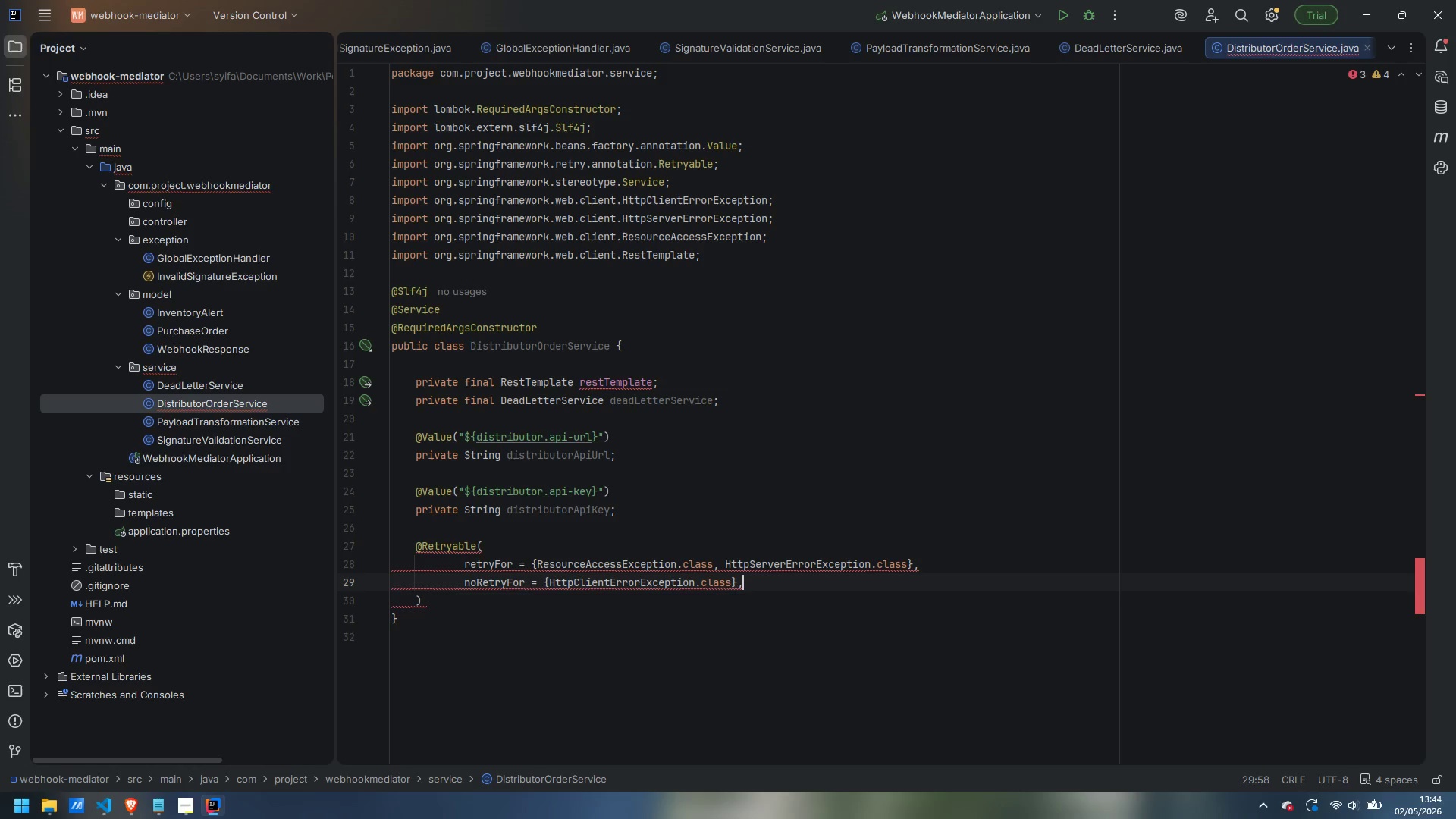 
key(Comma)
 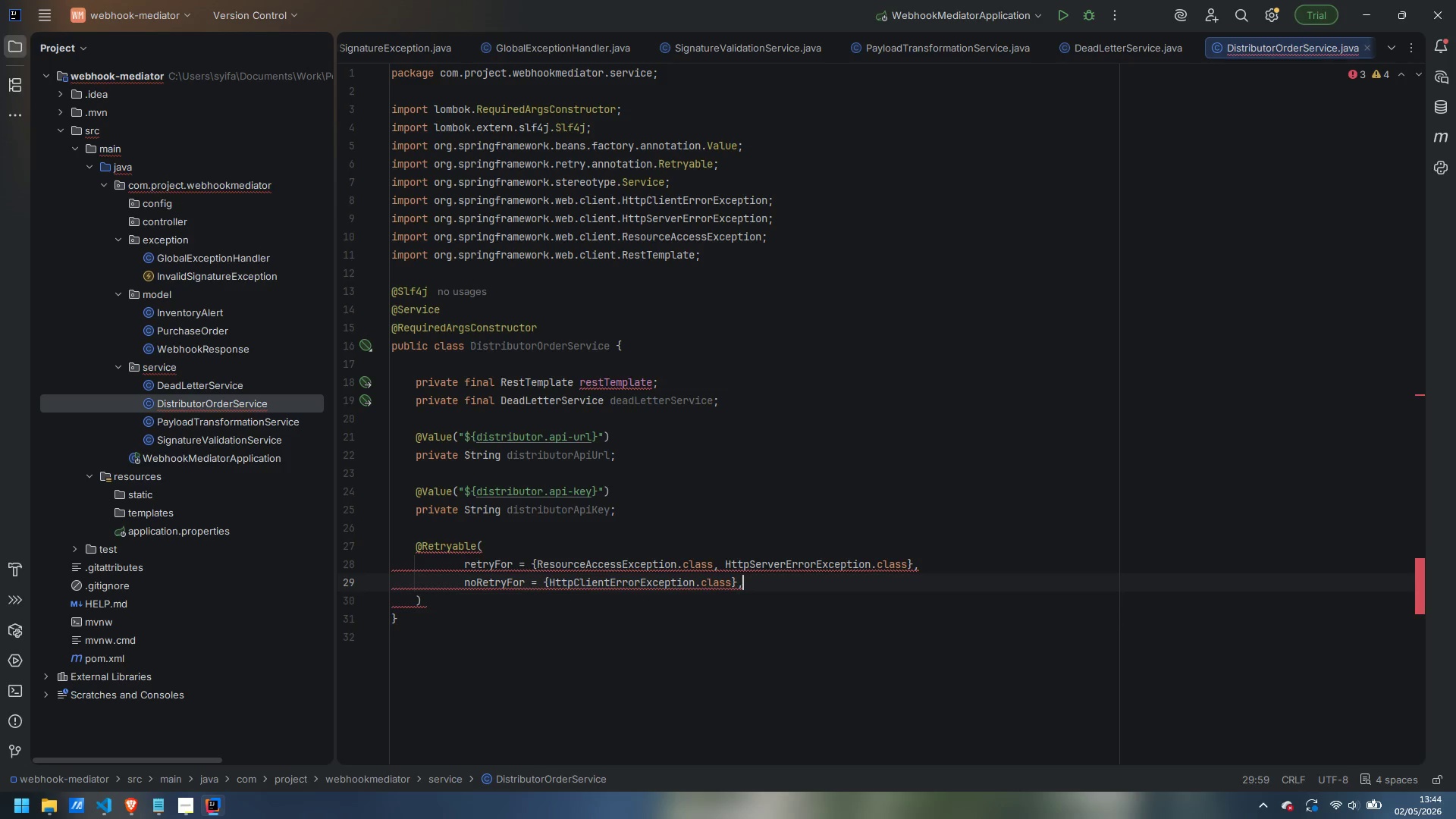 
key(Enter)
 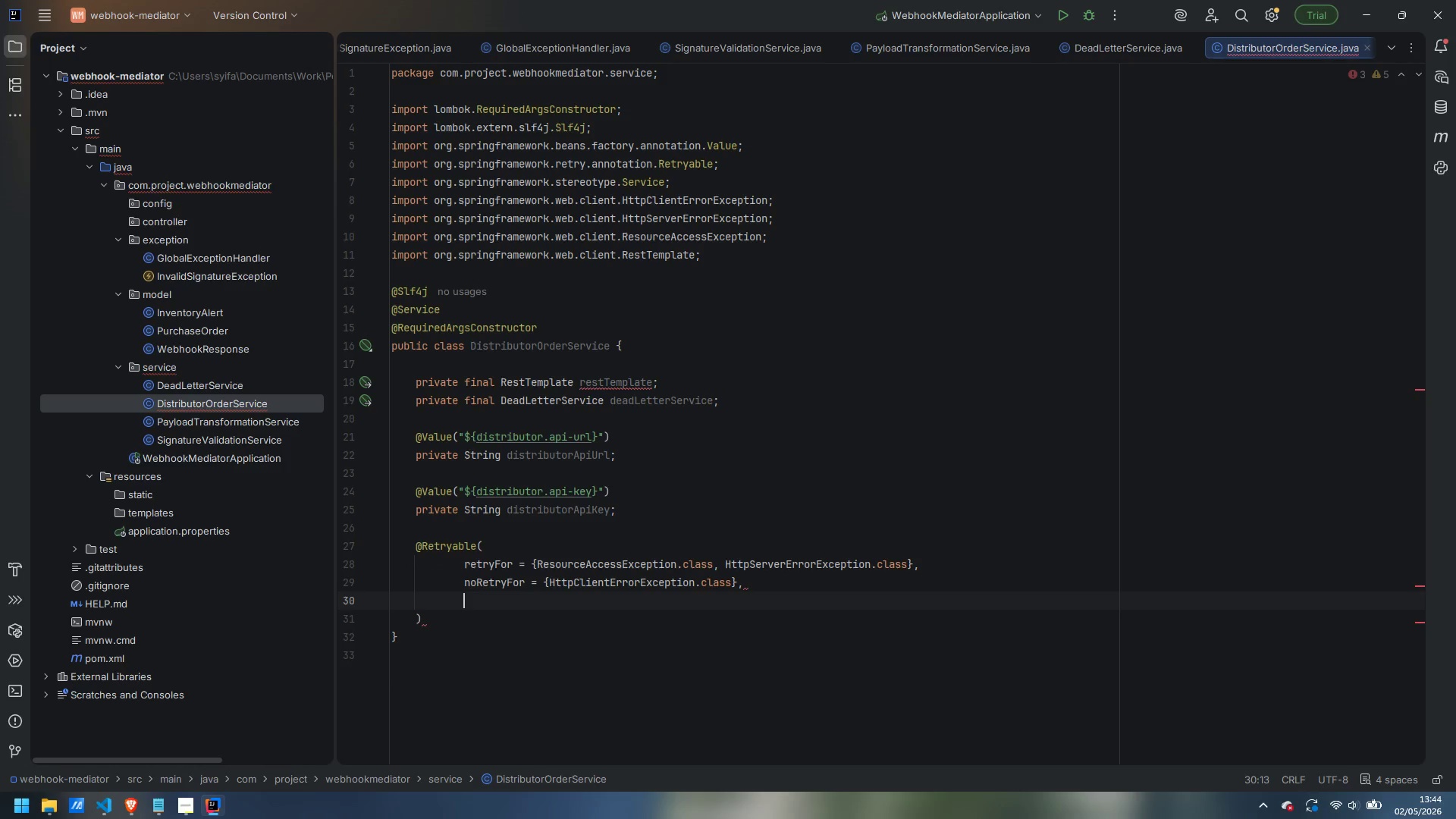 
type(maxAttempts = 3,)
 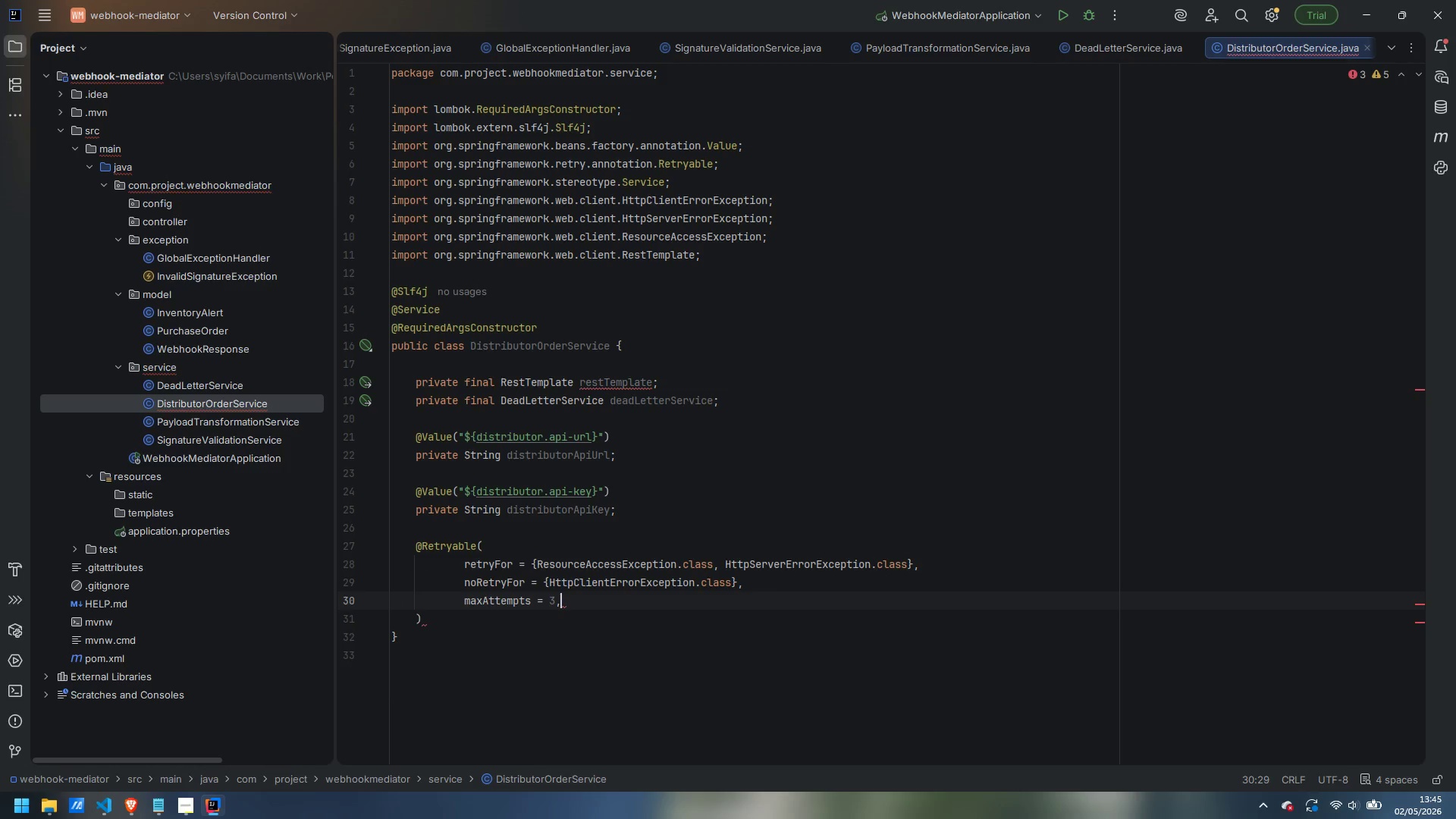 
key(Enter)
 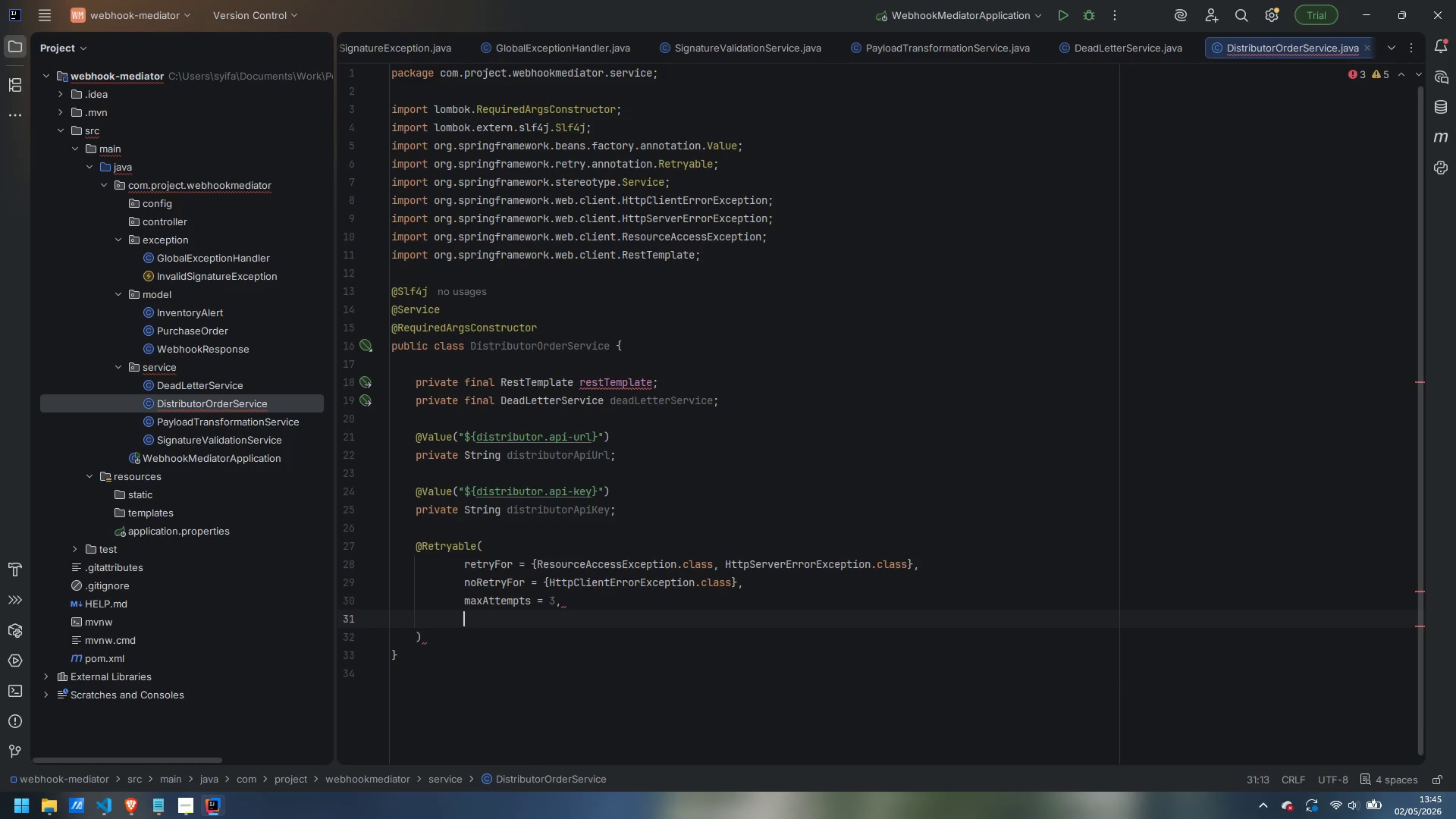 
type(backoff = @BackOff)
 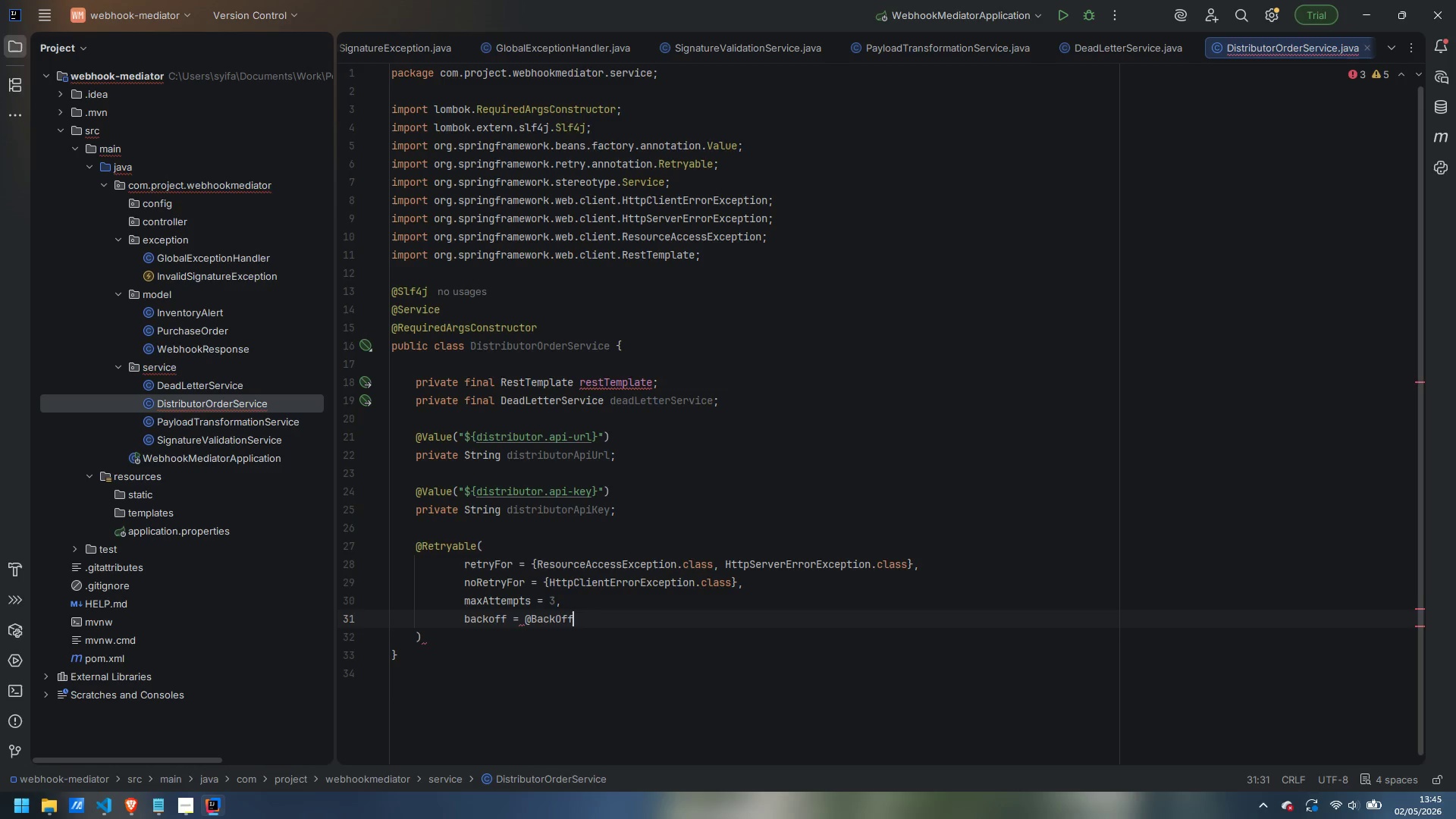 
key(Enter)
 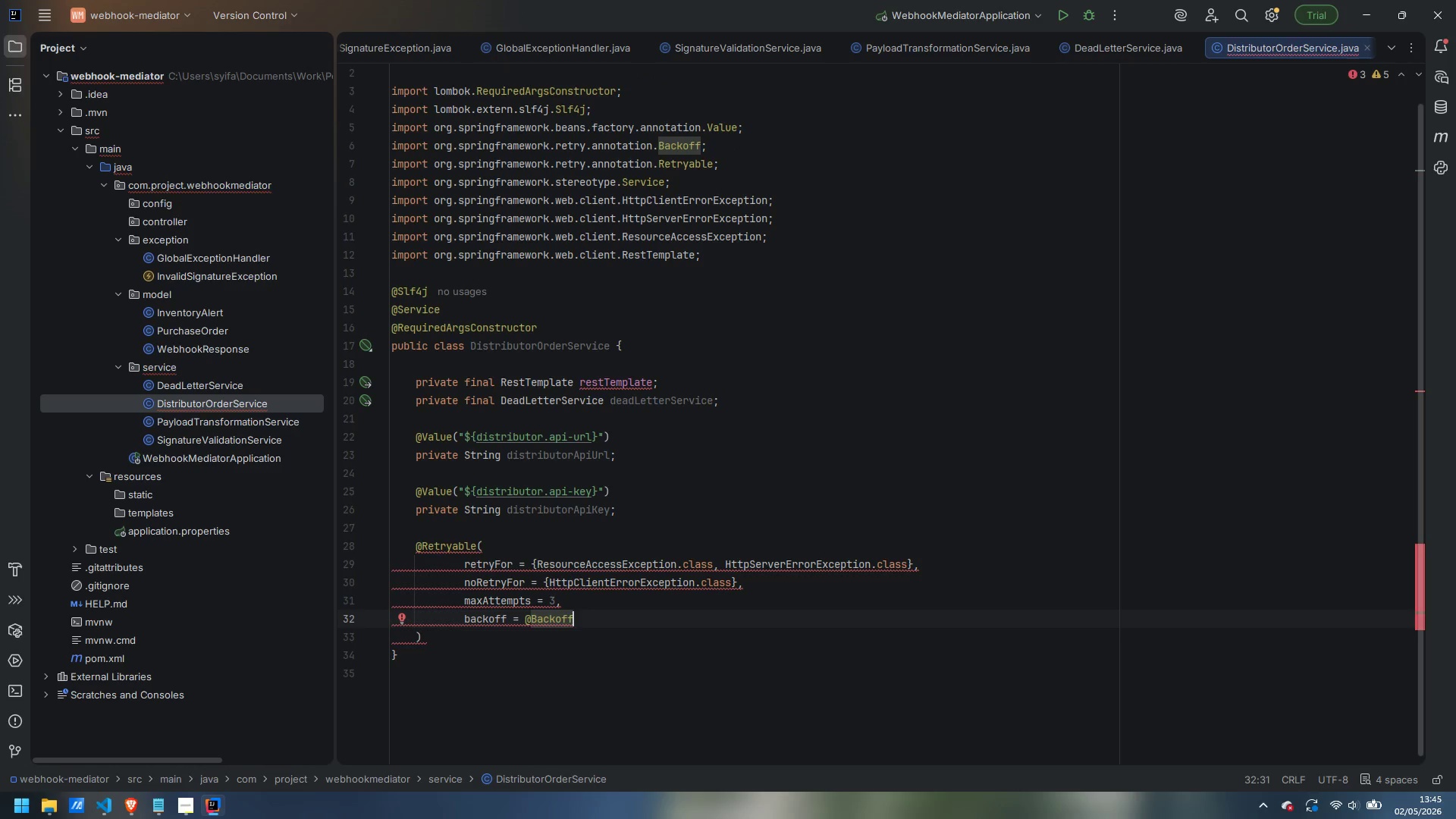 
type((delay = 2000, multiplier = 2.0)
 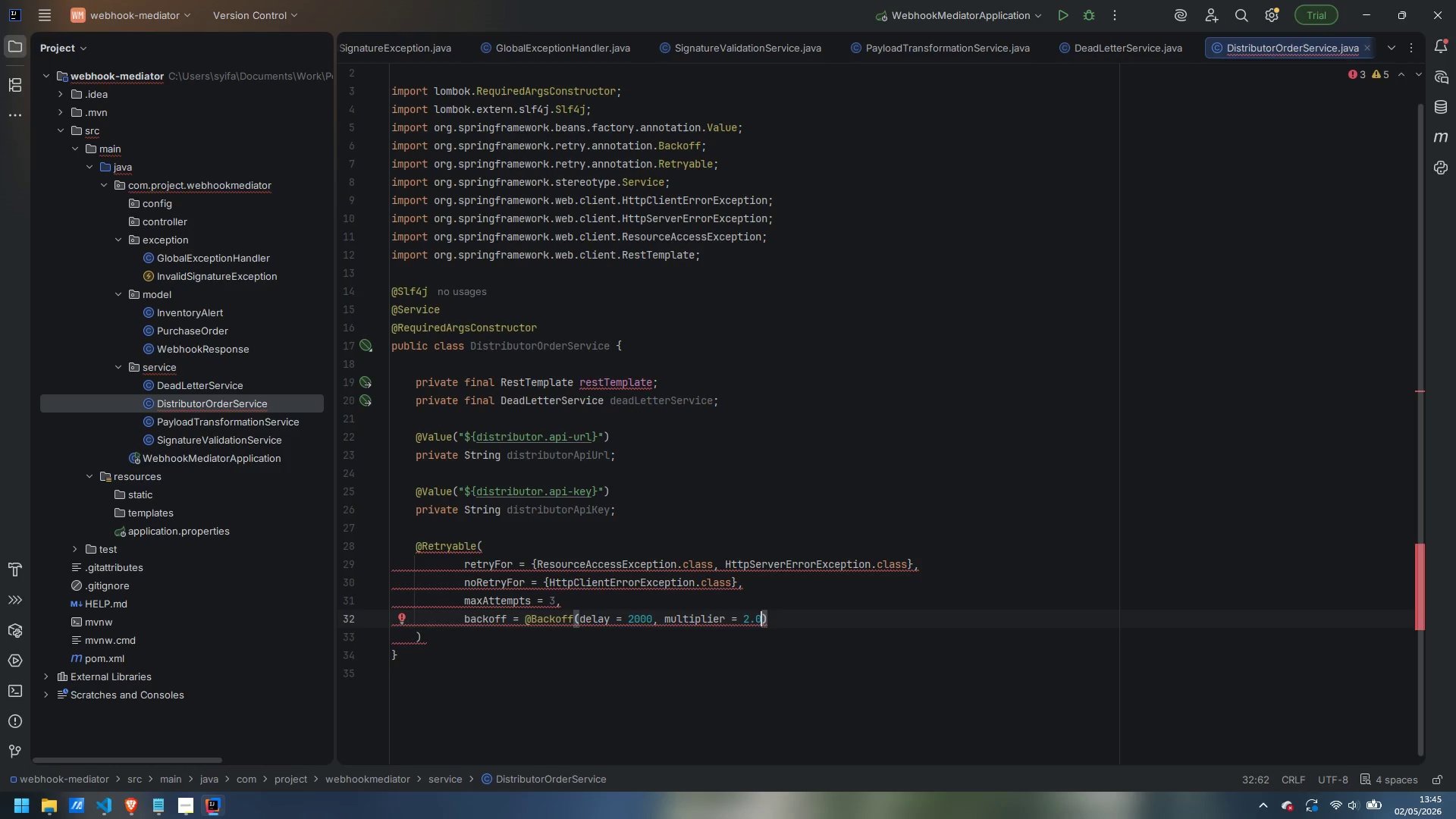 
key(ArrowDown)
 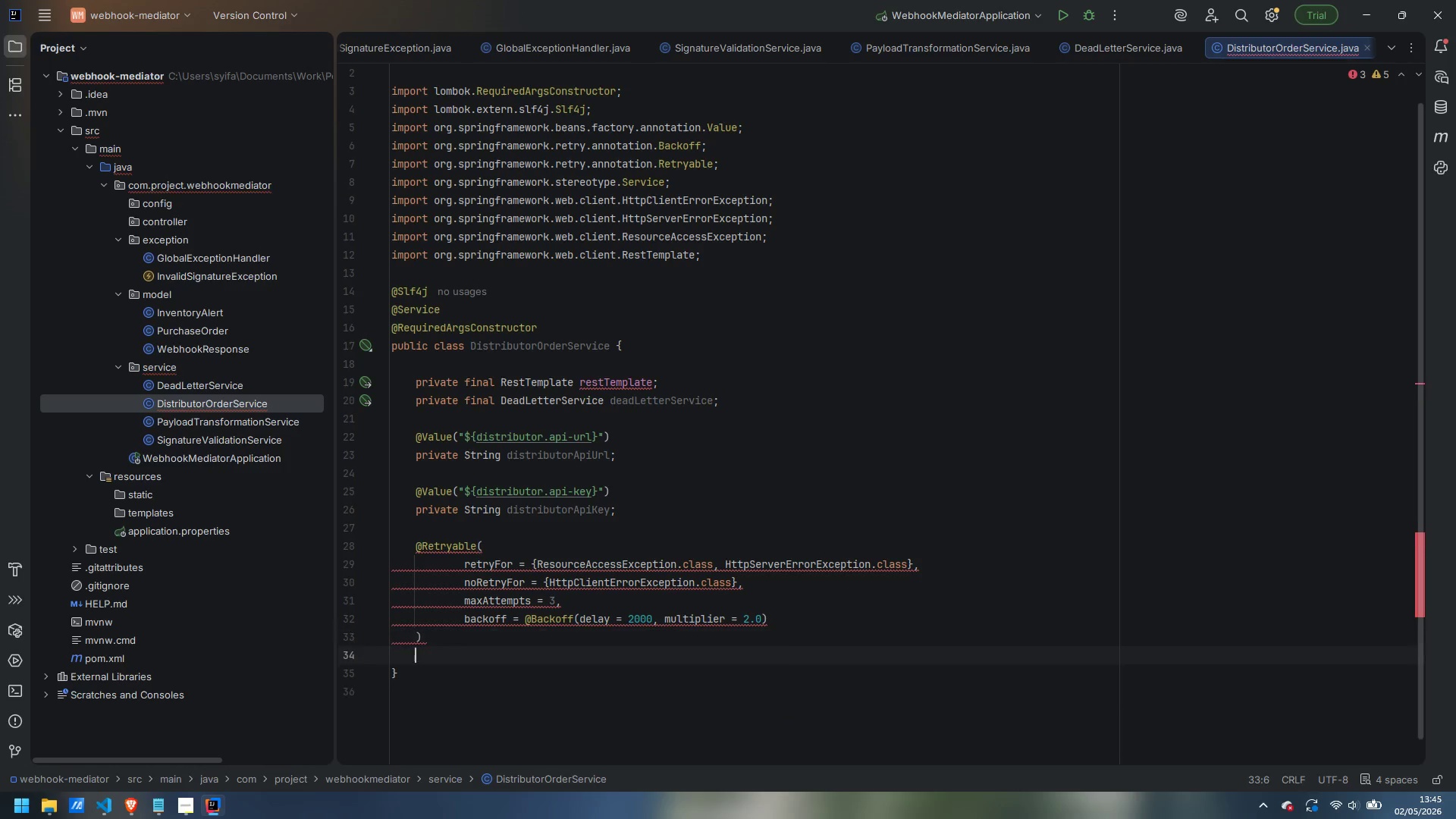 
key(Enter)
 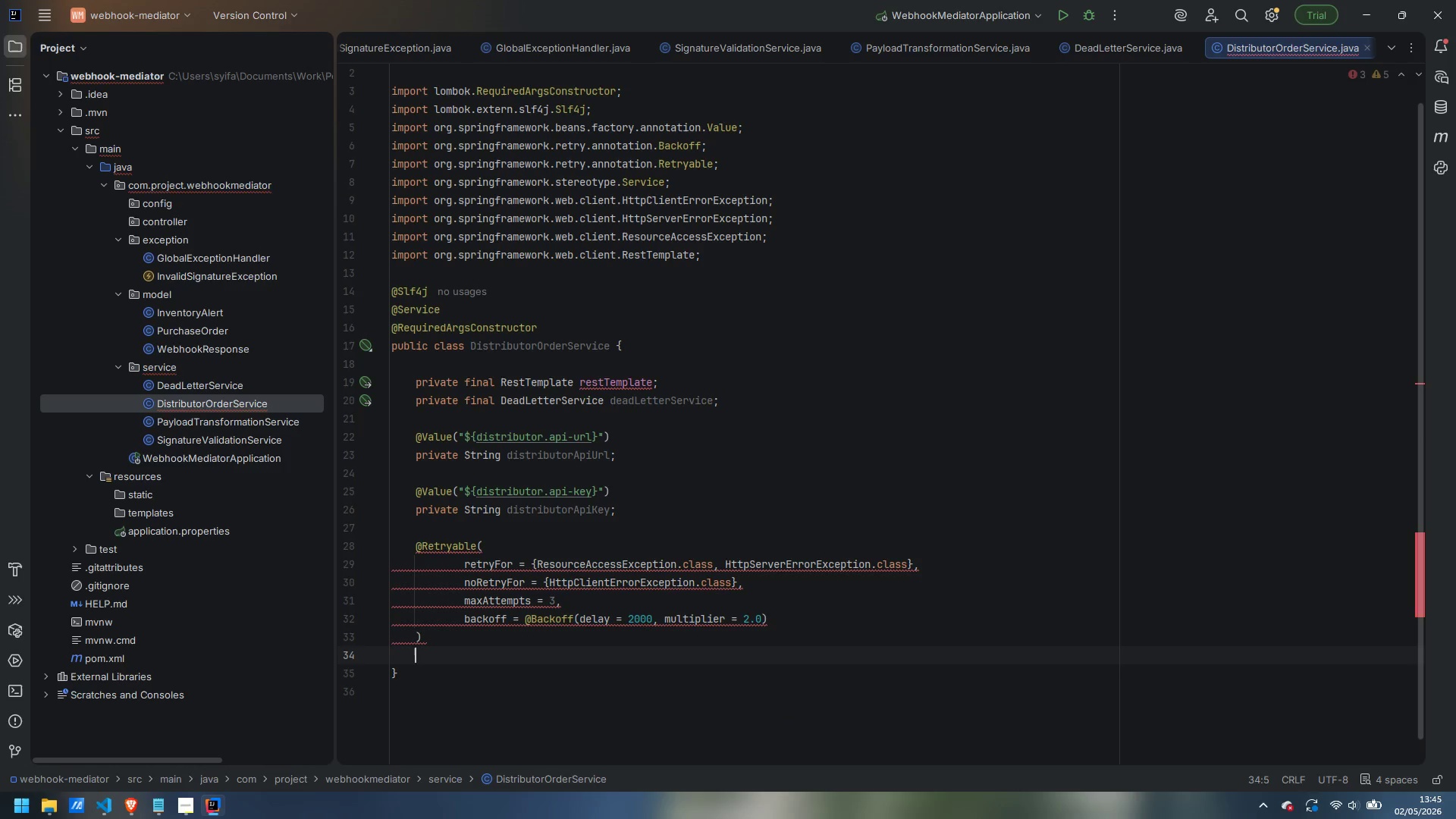 
type(public void forwardOrder(Purchse)
key(Backspace)
key(Backspace)
type(aseOrder)
 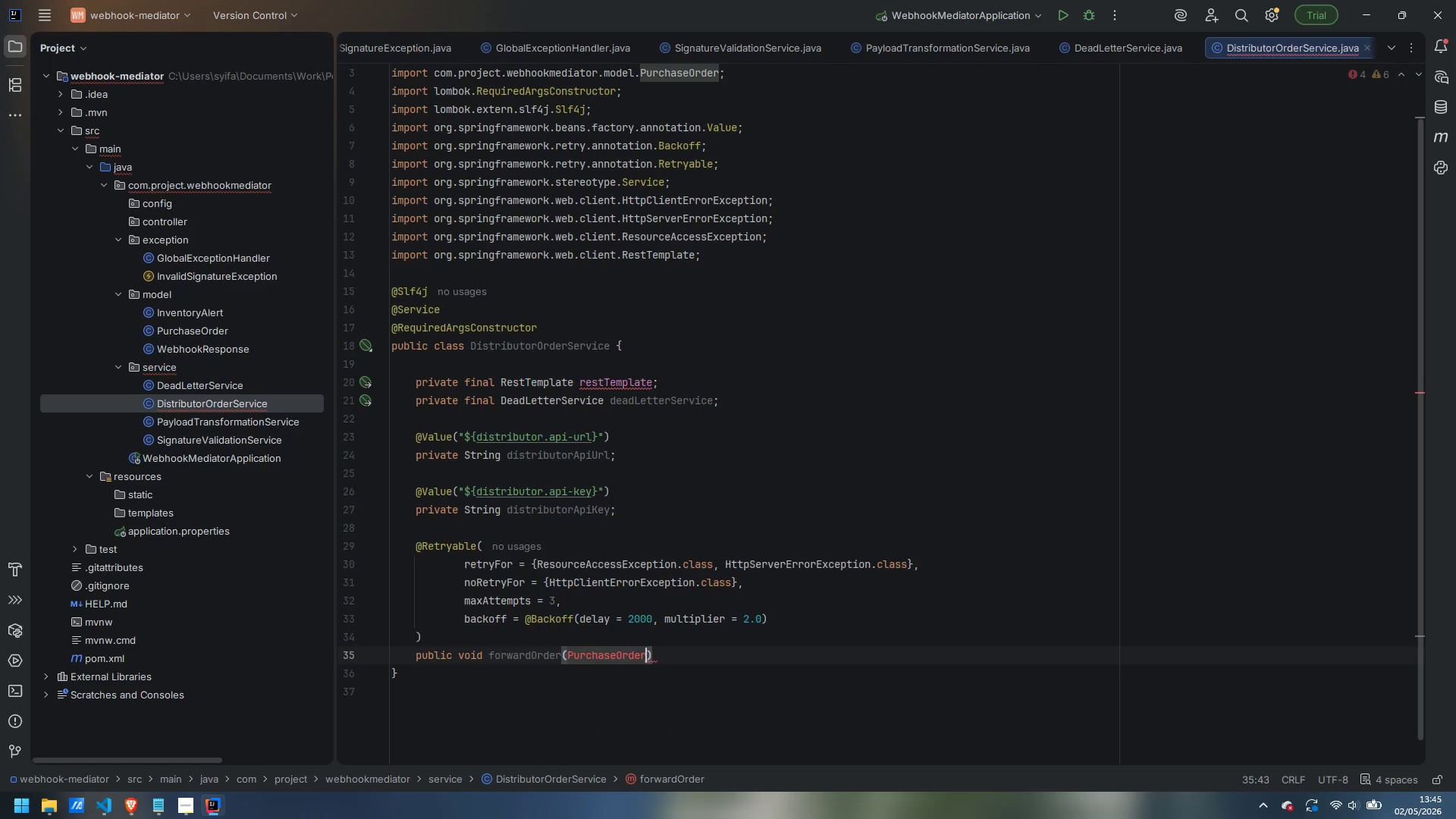 
 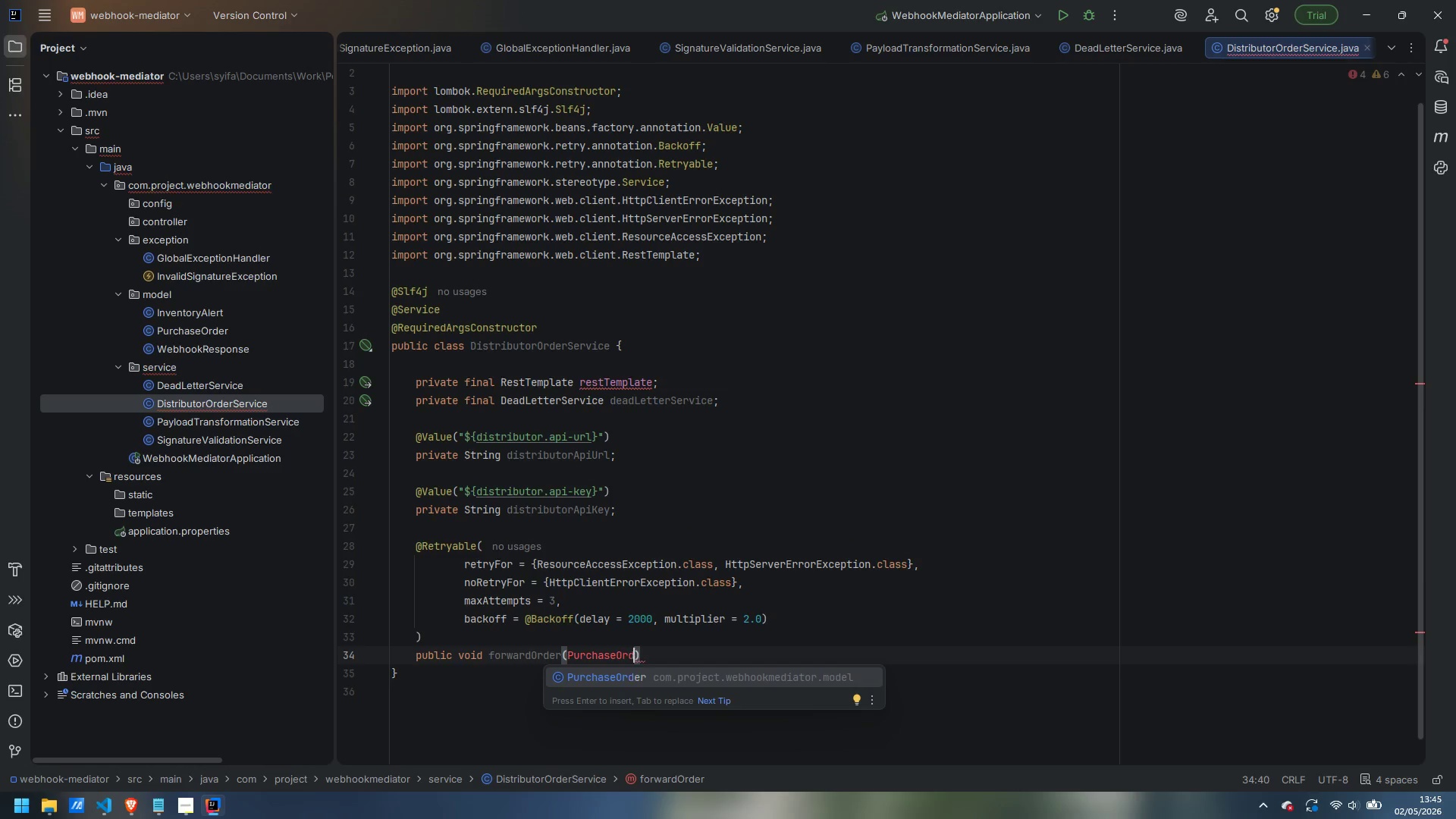 
key(Enter)
 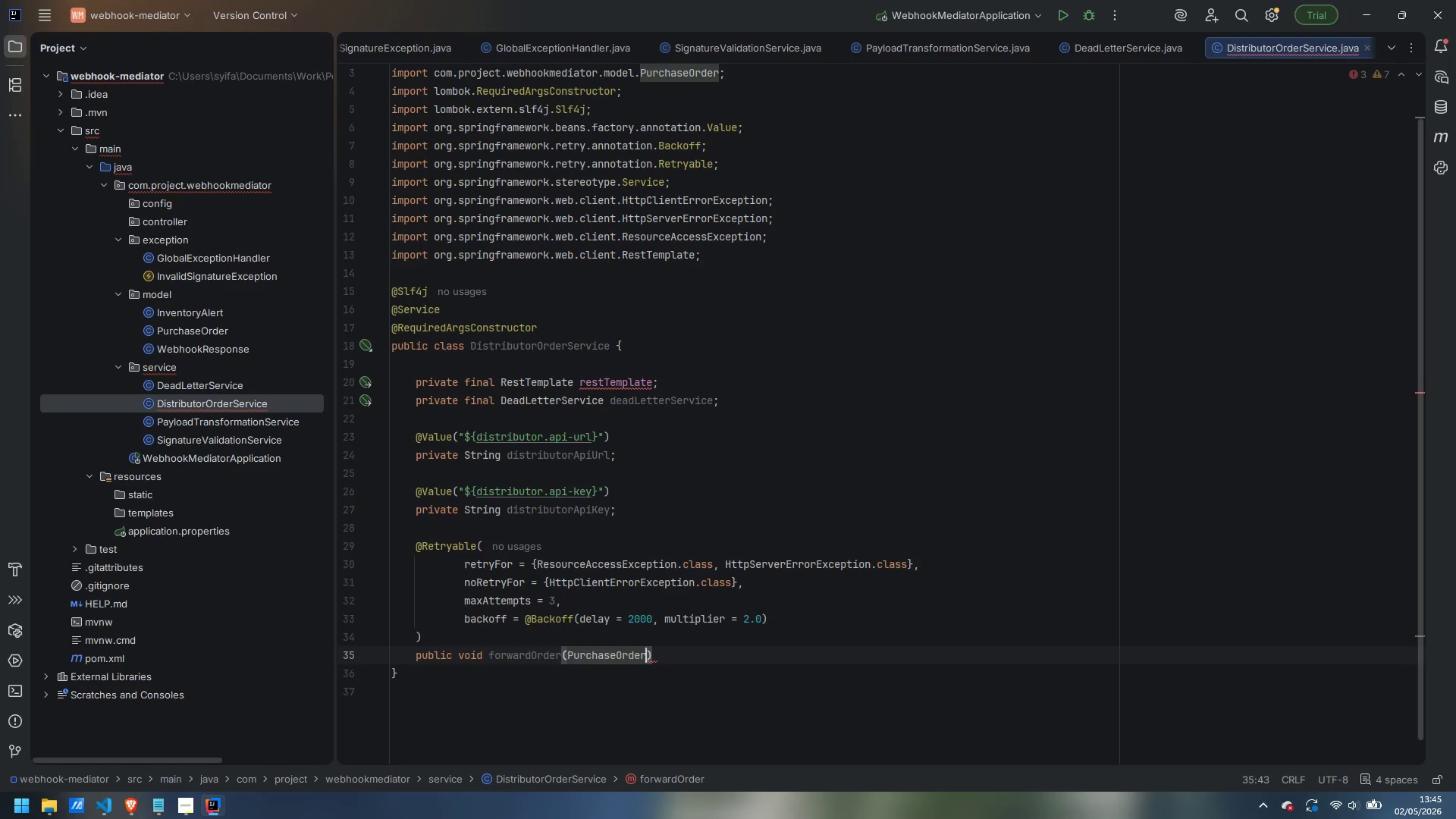 
type( order {)
 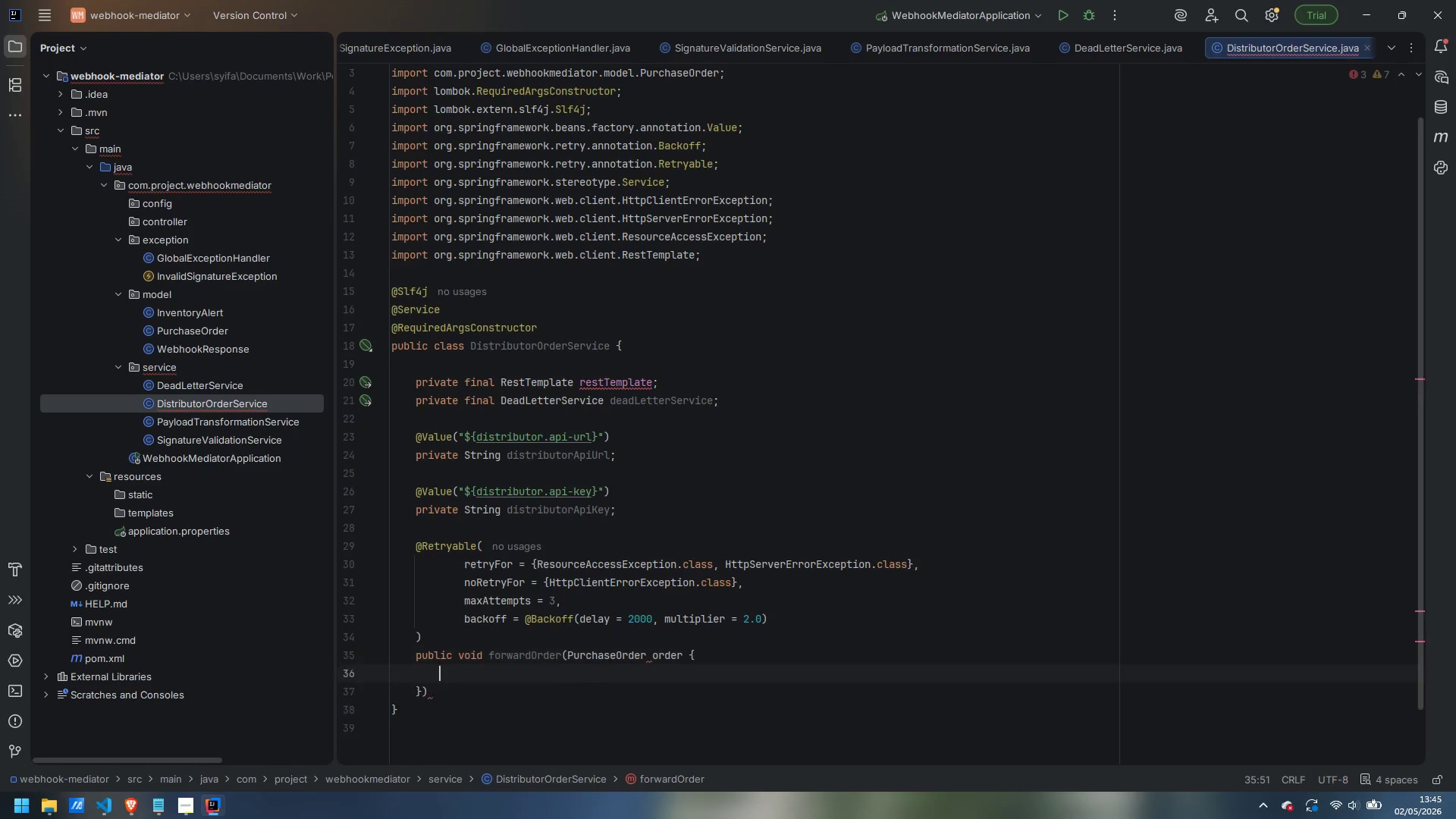 
key(Enter)
 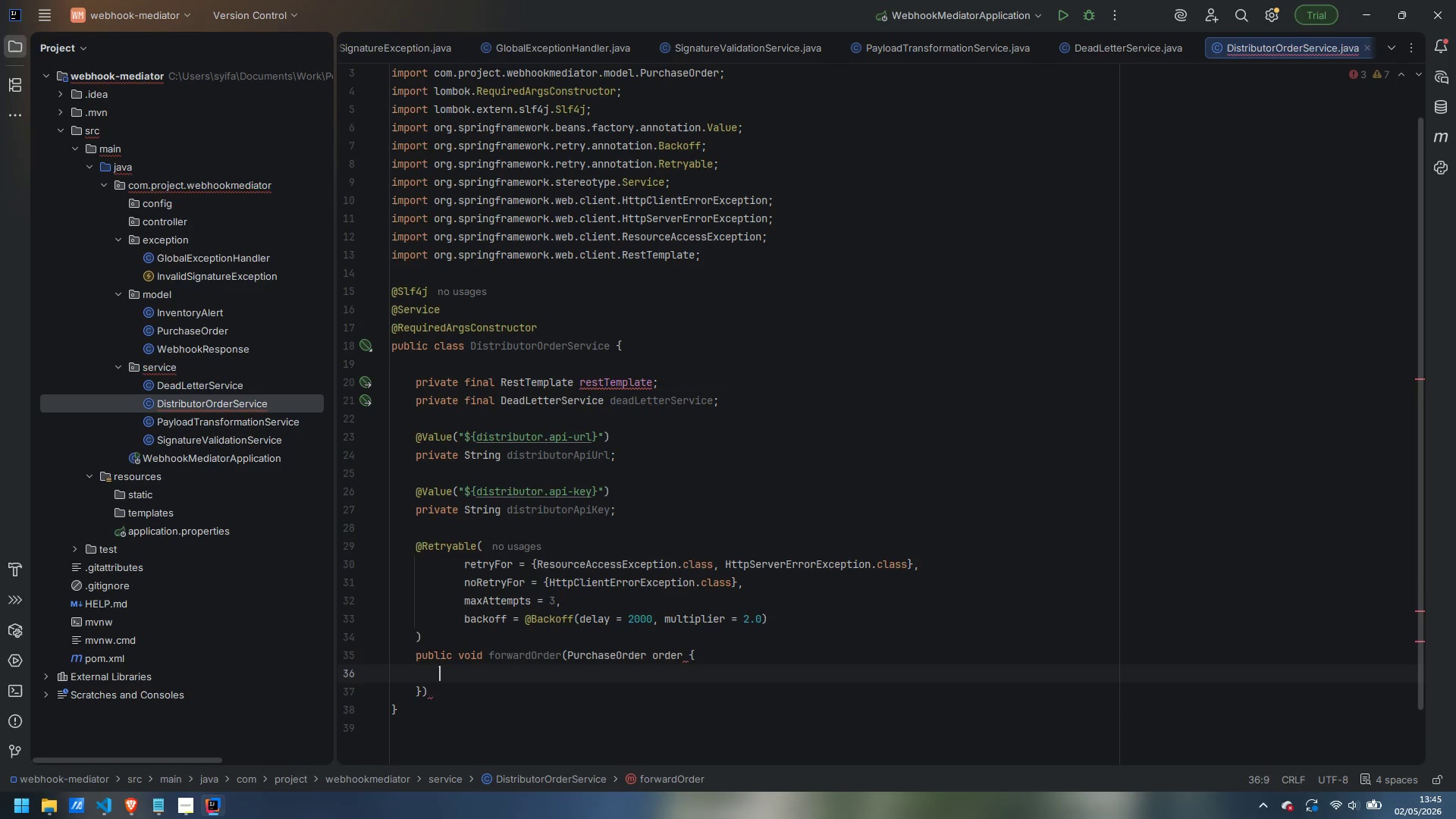 
key(Control+Z)
 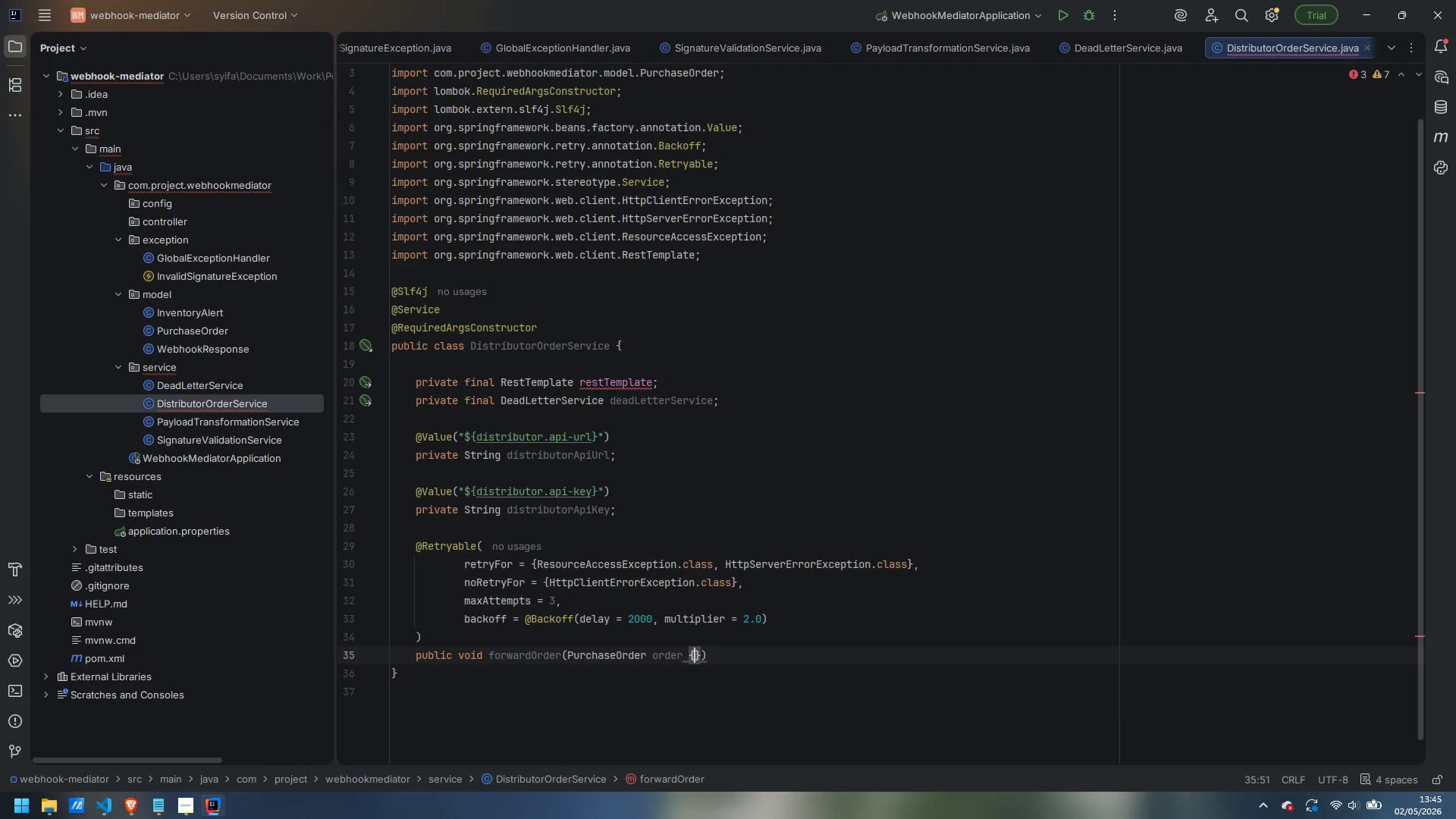 
key(Backspace)
 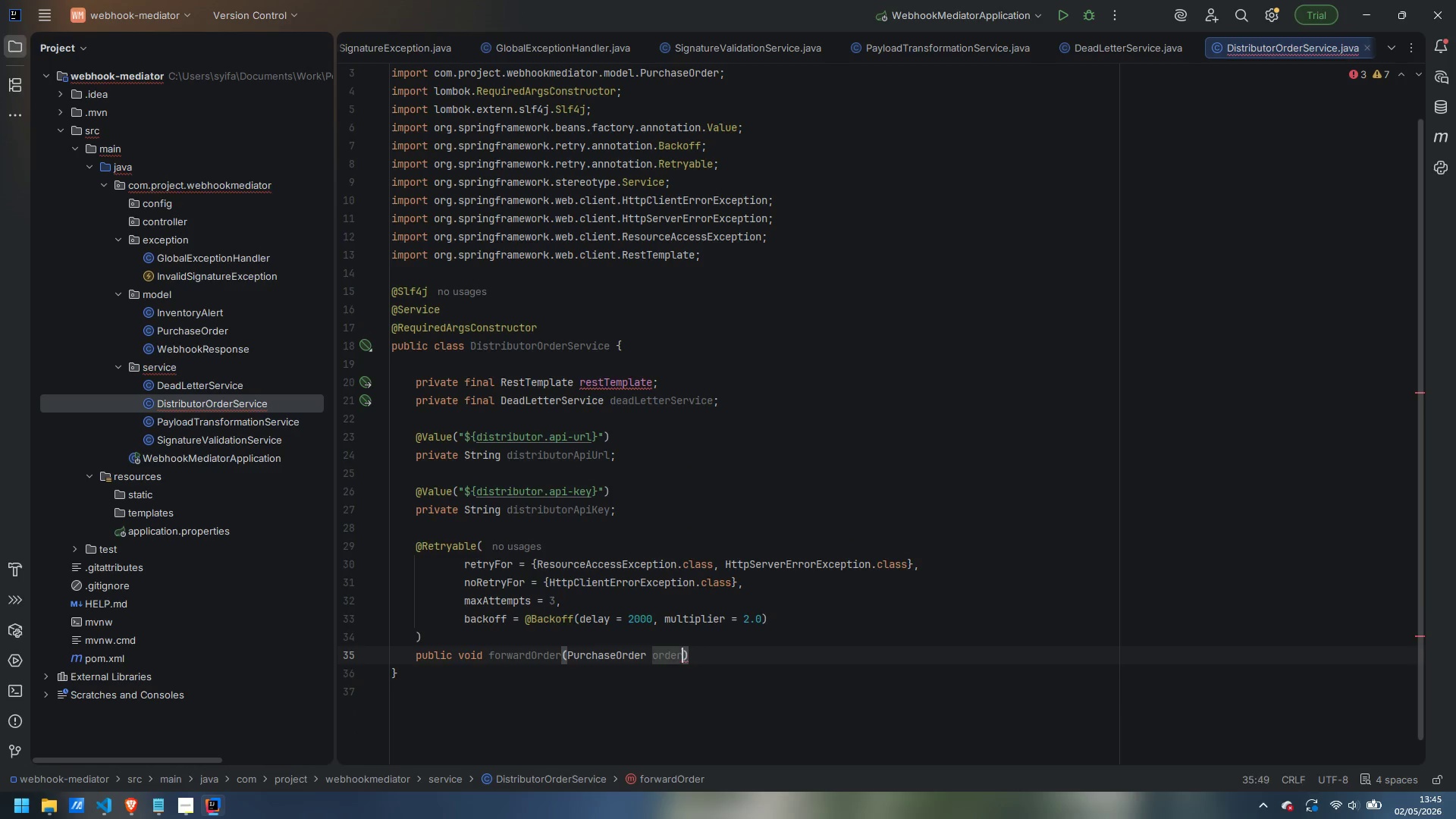 
key(Backspace)
 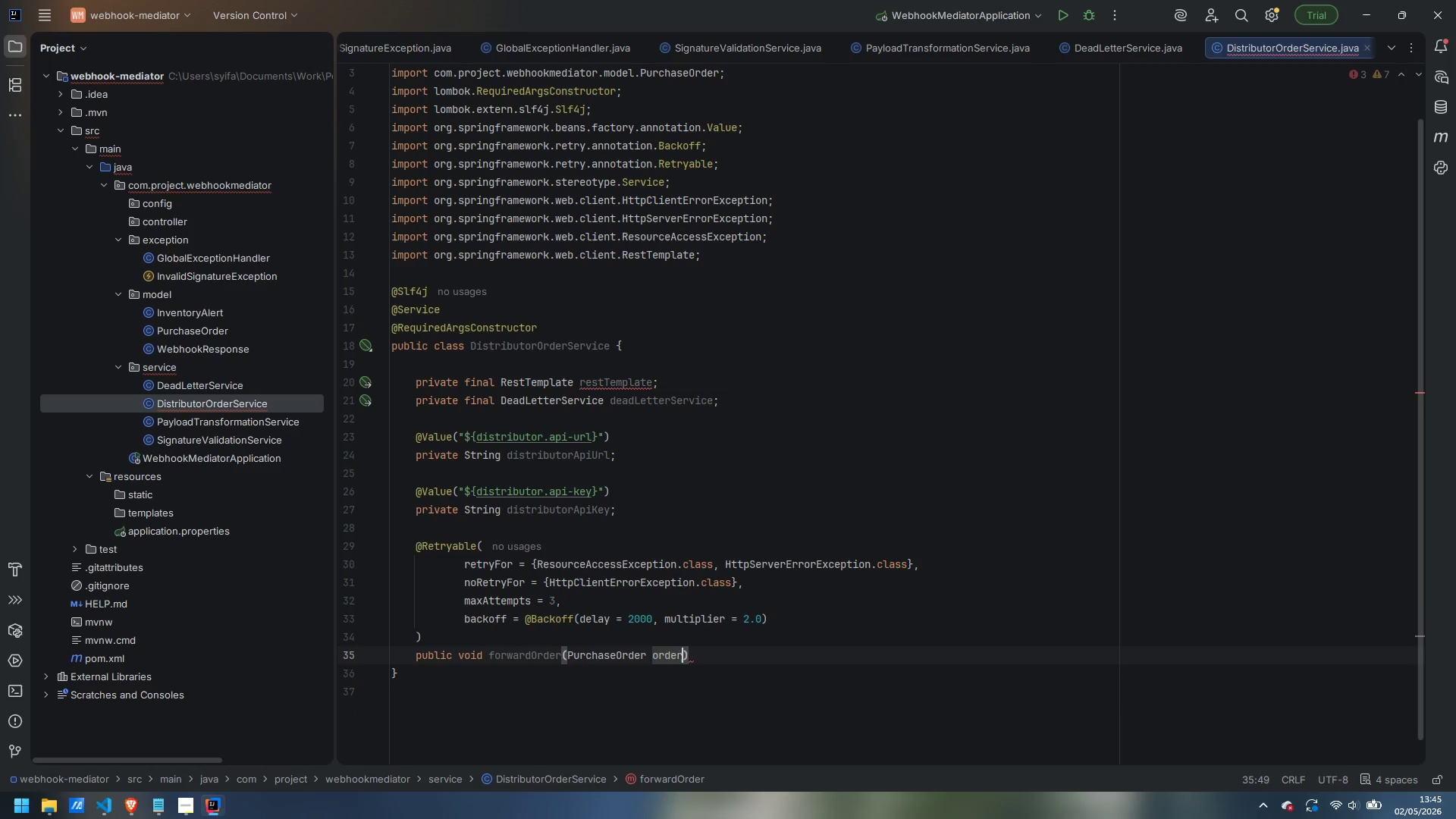 
key(ArrowRight)
 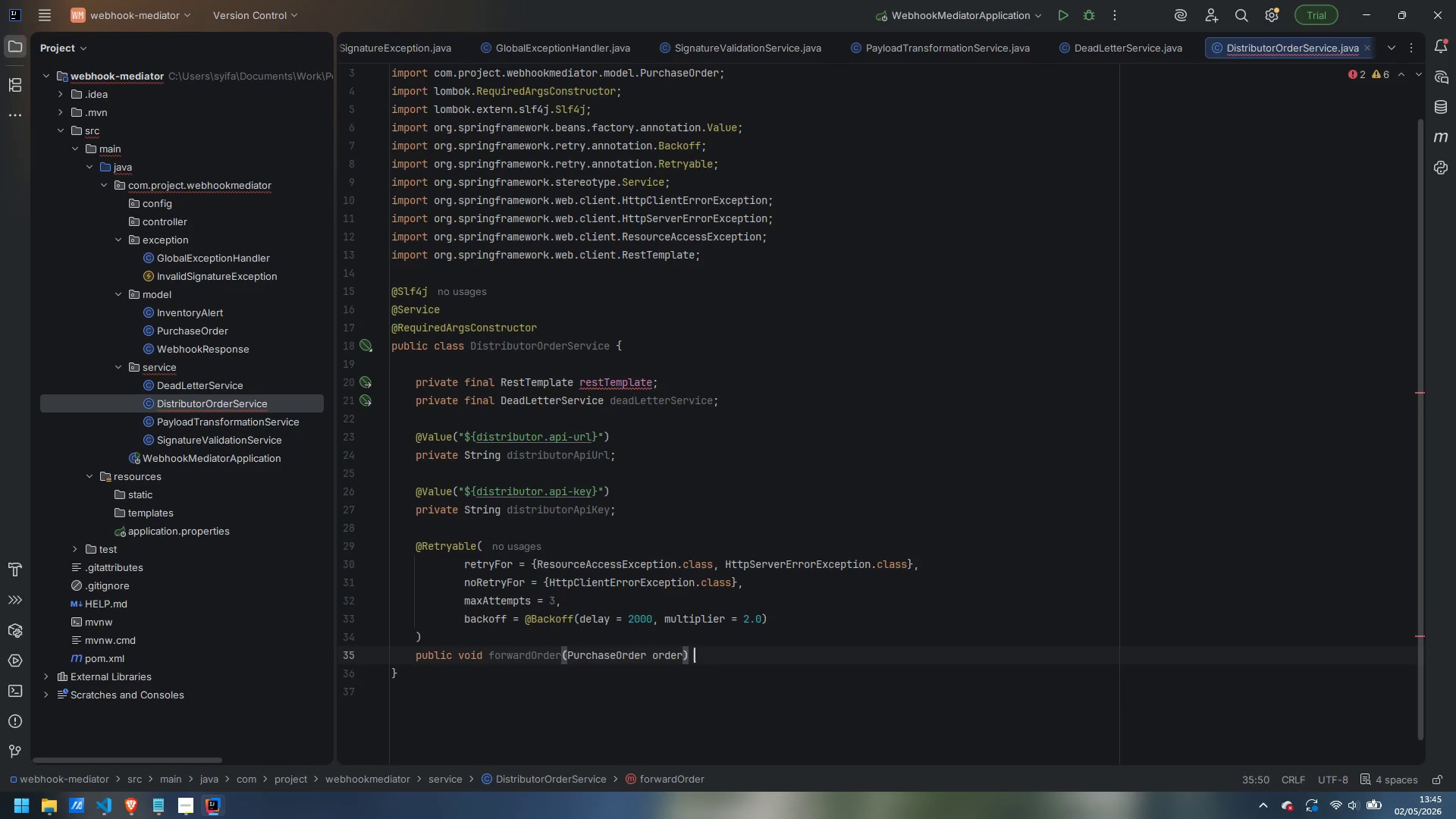 
key(Space)
 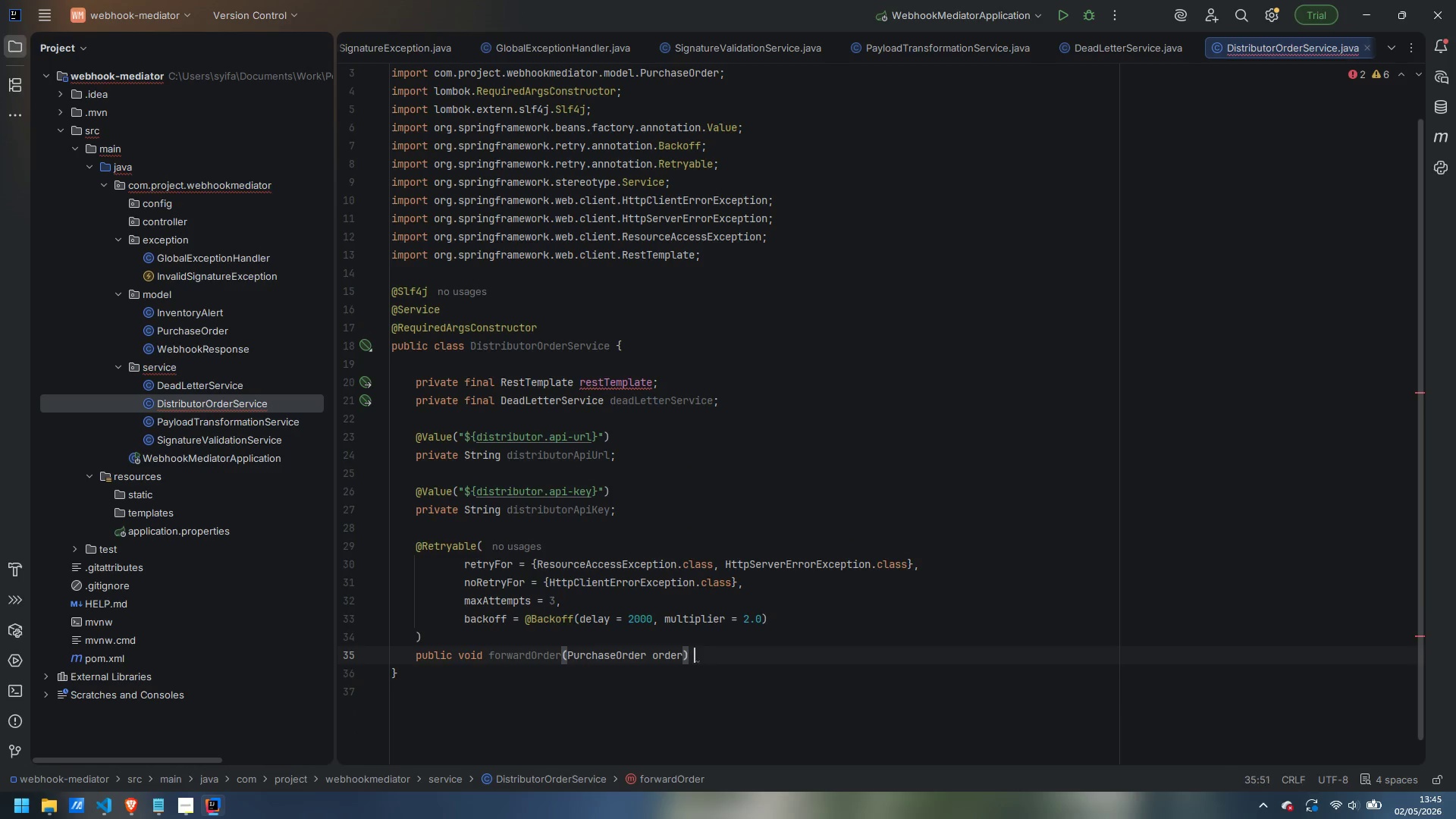 
key(Shift+ShiftLeft)
 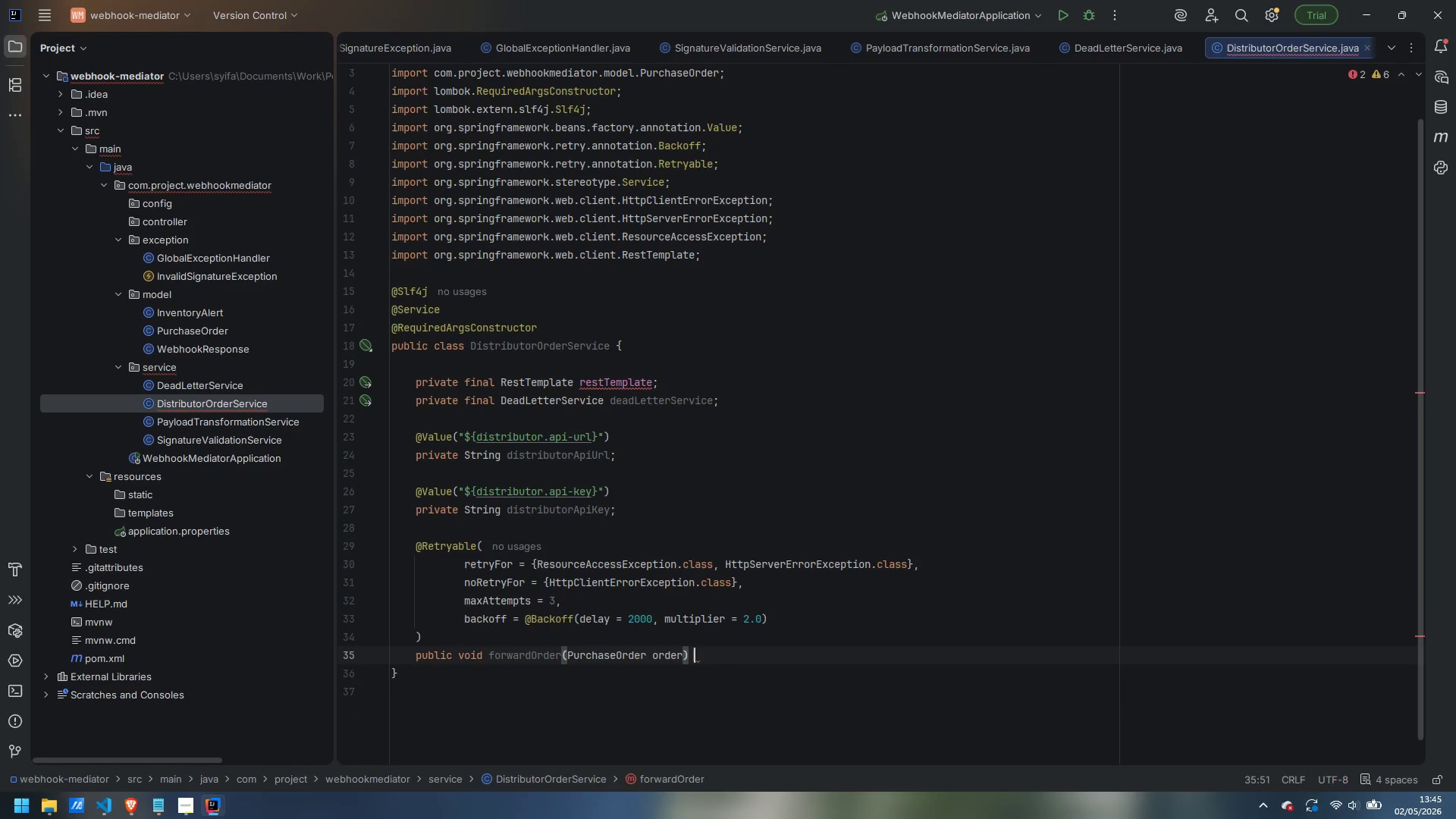 
key(Shift+BracketLeft)
 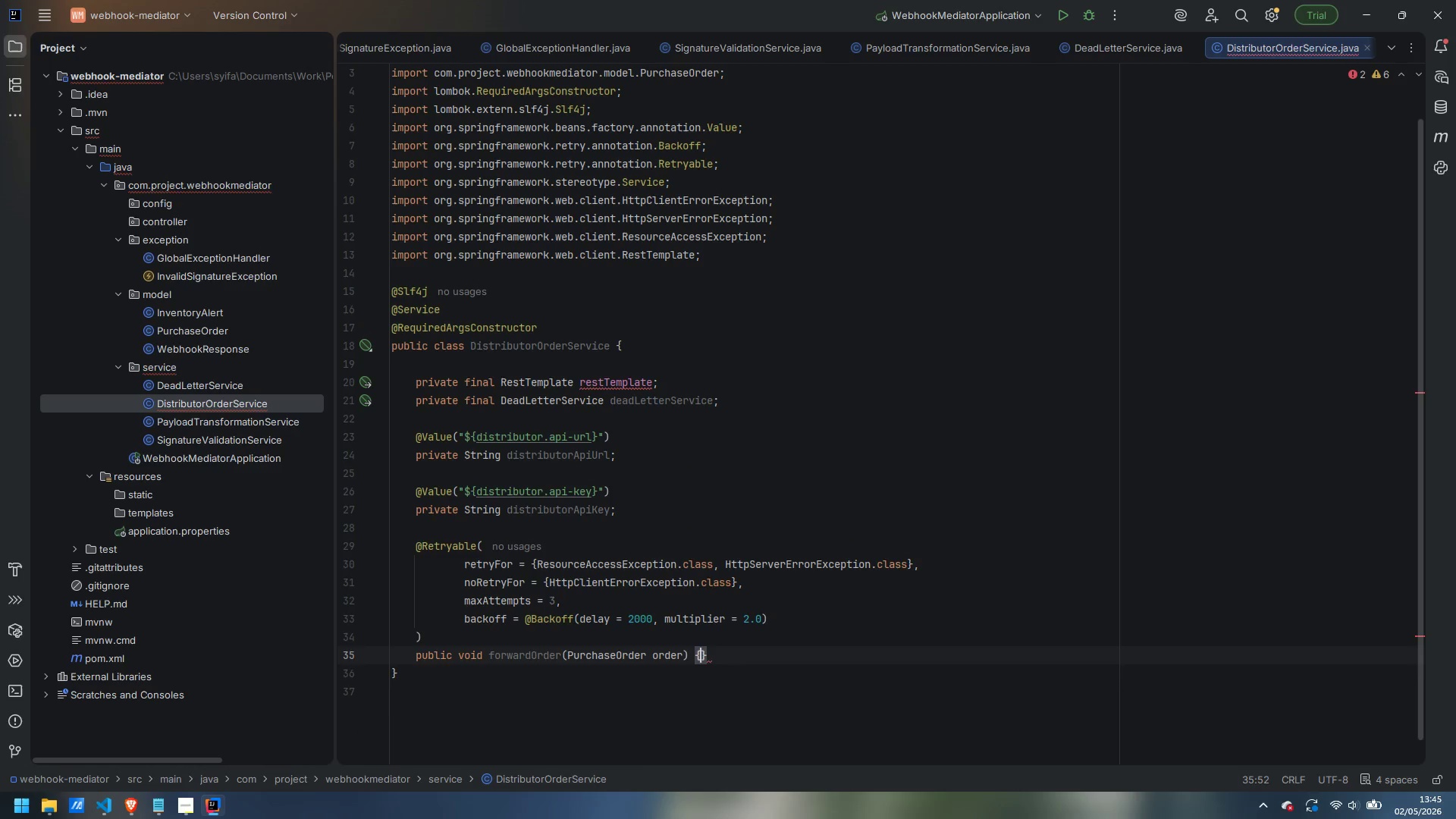 
key(Enter)
 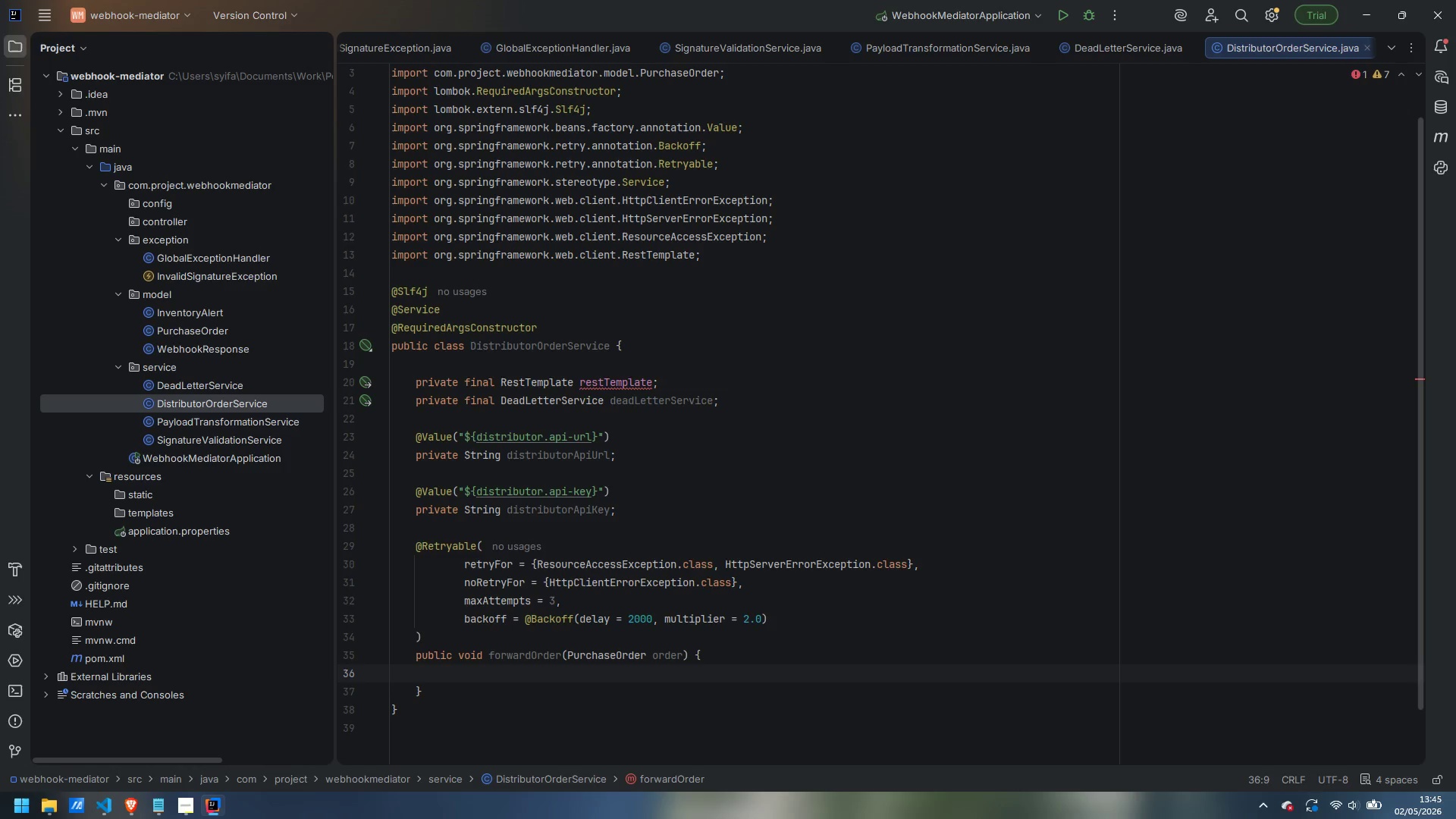 
type(log.info("Formwar)
key(Backspace)
key(Backspace)
key(Backspace)
key(Backspace)
type(warding order to distributor | OrderId={} | SKU={} | Qty={})
 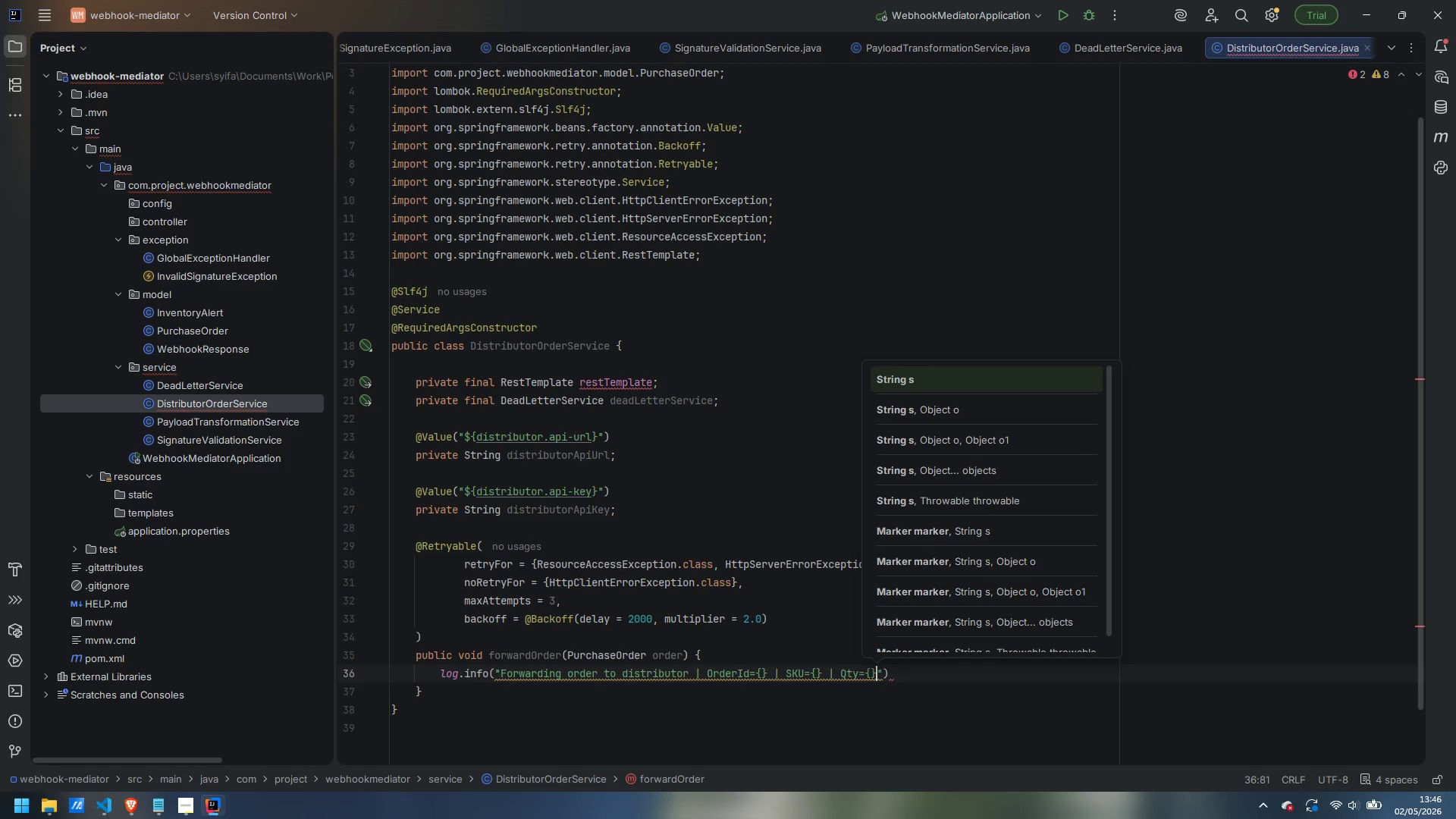 
key(ArrowRight)
 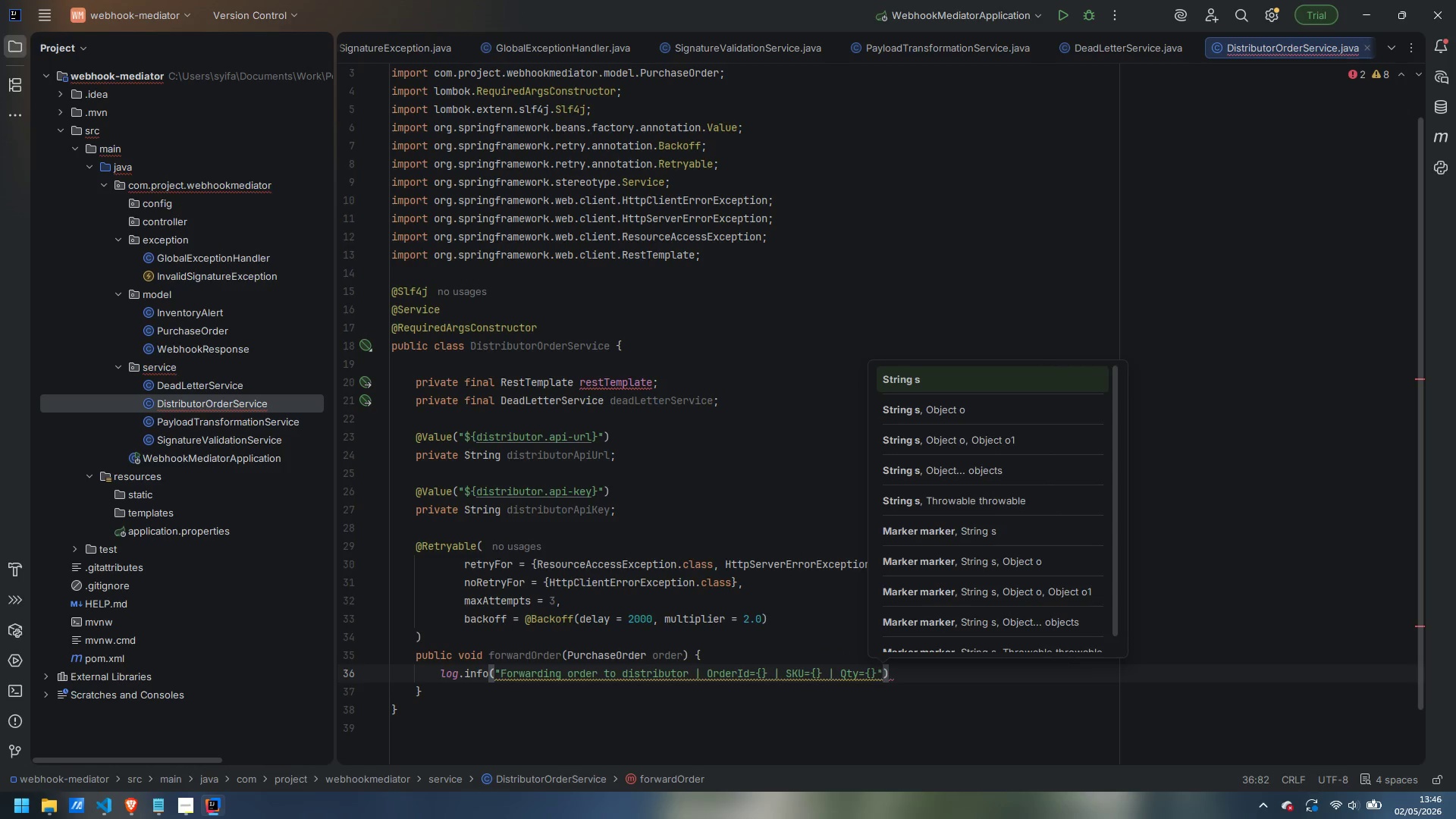 
key(Comma)
 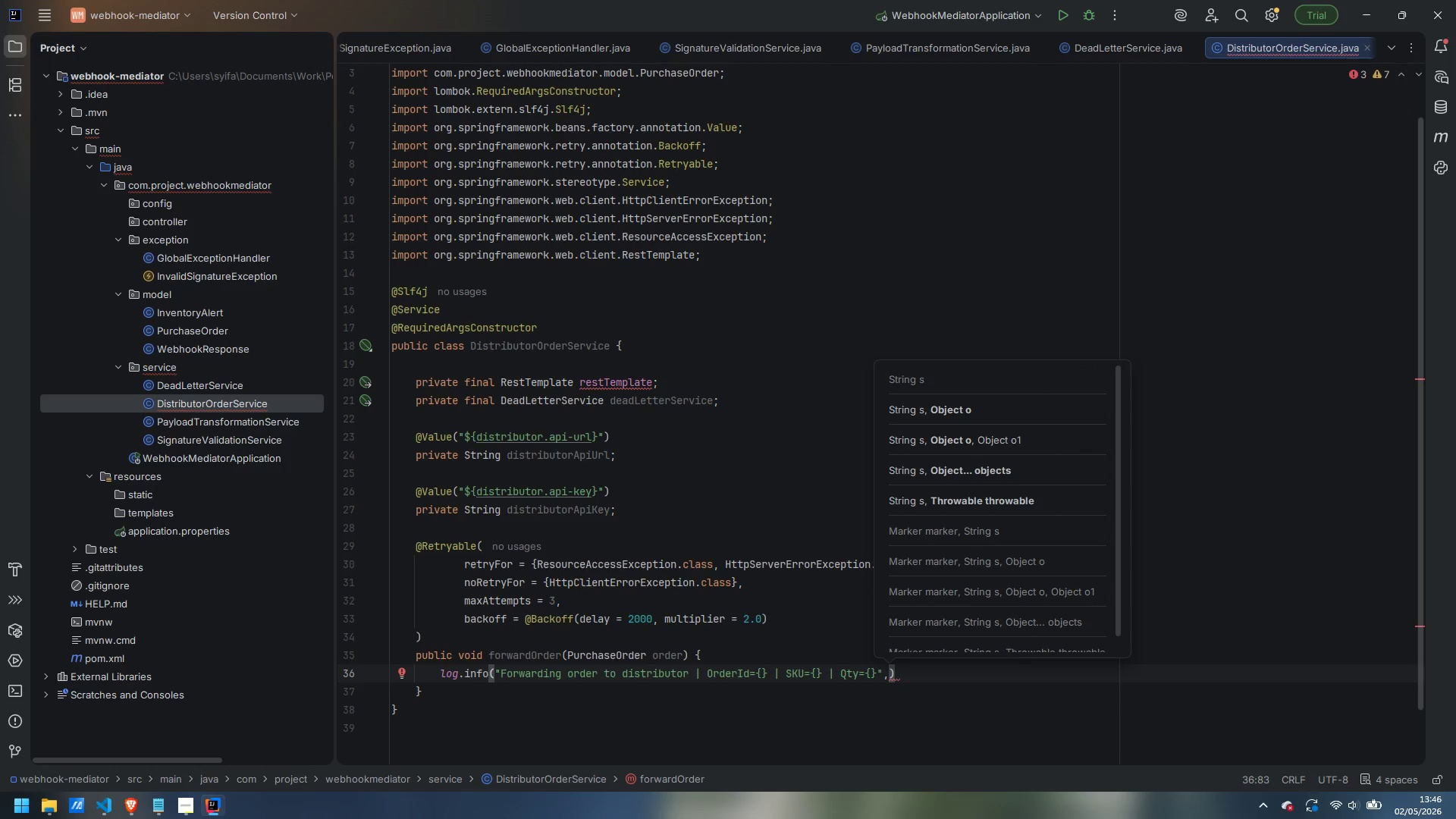 
key(Enter)
 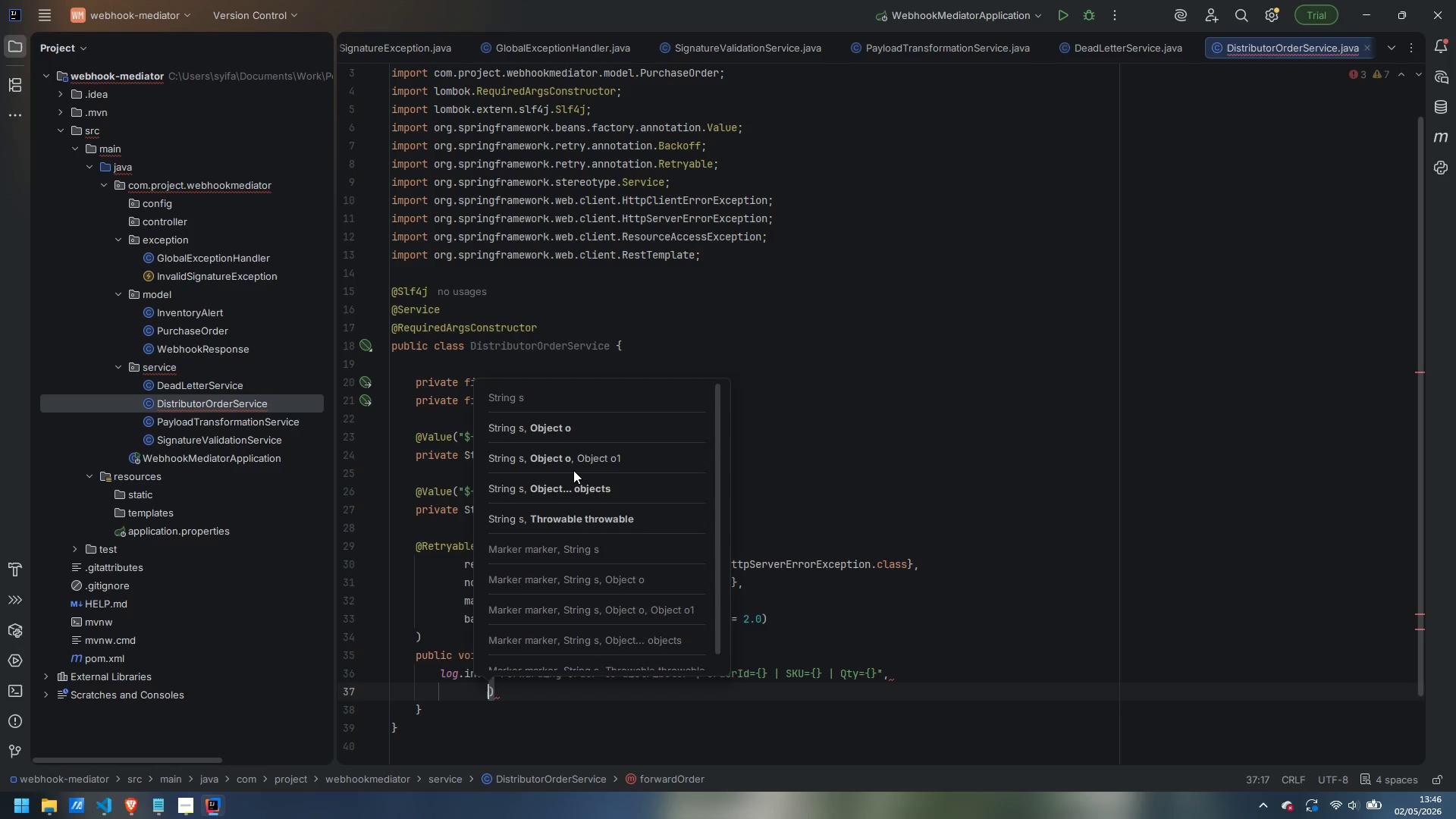 
type(order.getOrdet)
key(Backspace)
type(re)
key(Backspace)
type(Id(), order.getSku(), order.getQuantity())
 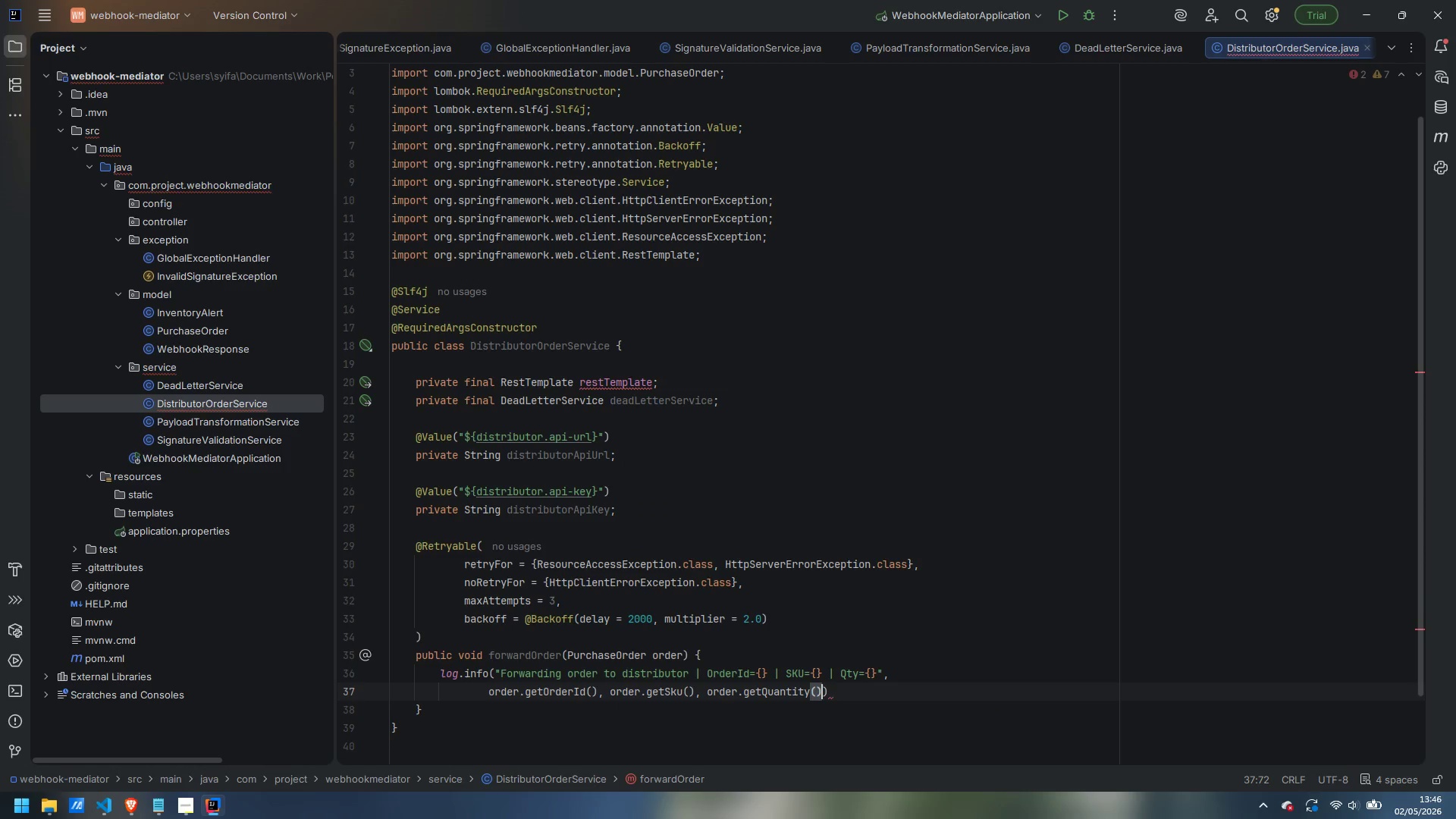 
key(ArrowRight)
 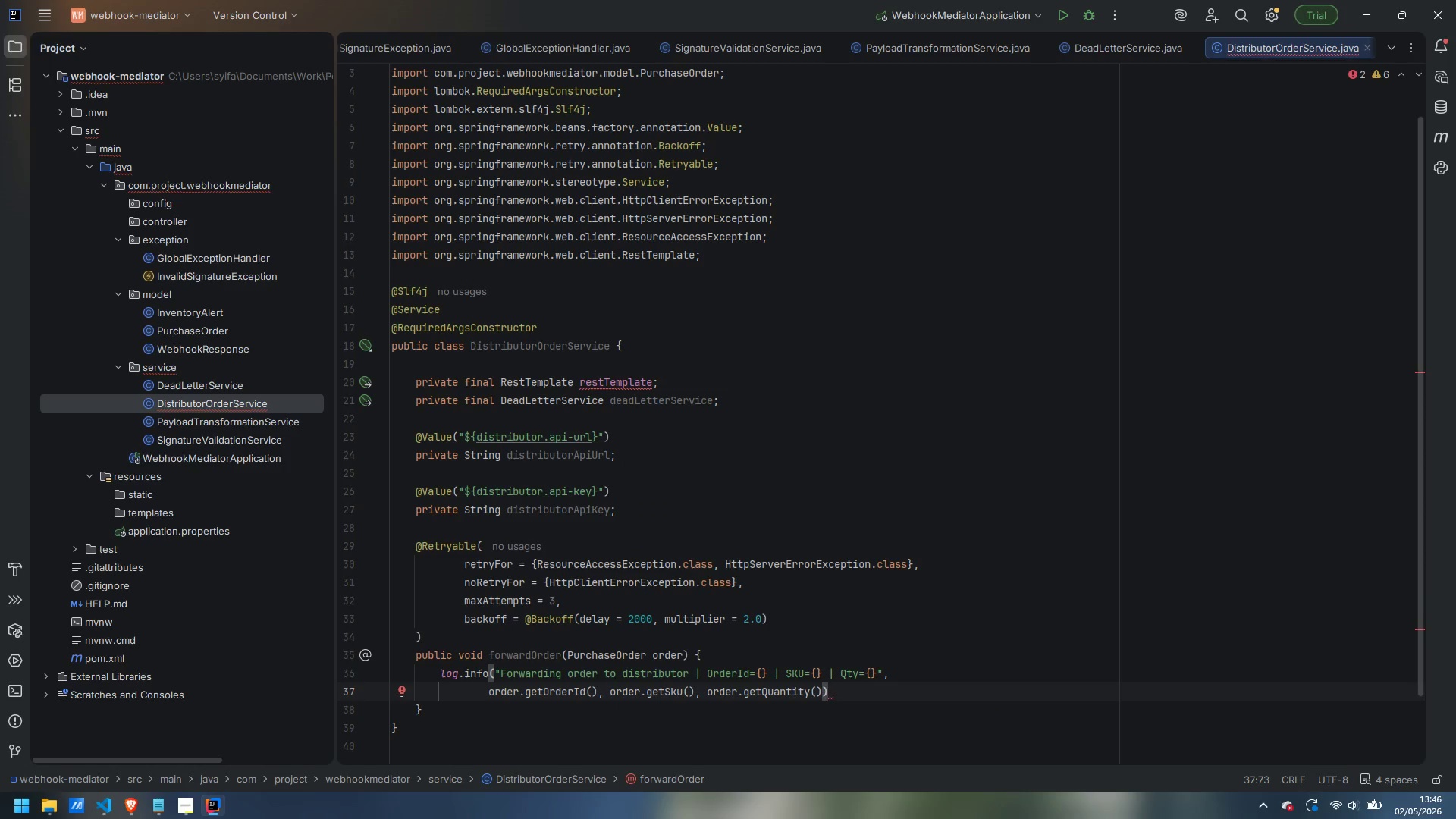 
key(Semicolon)
 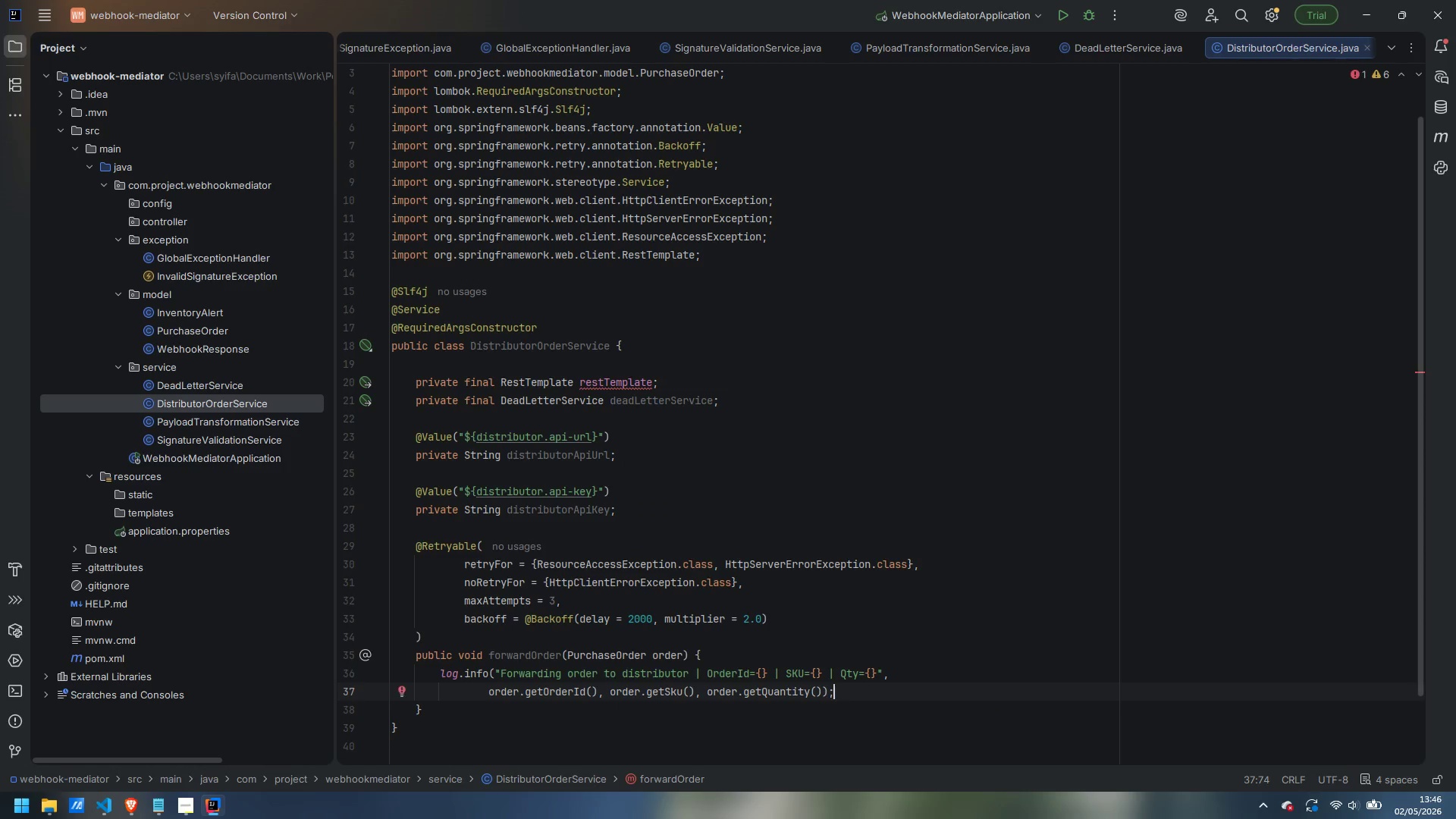 
key(Enter)
 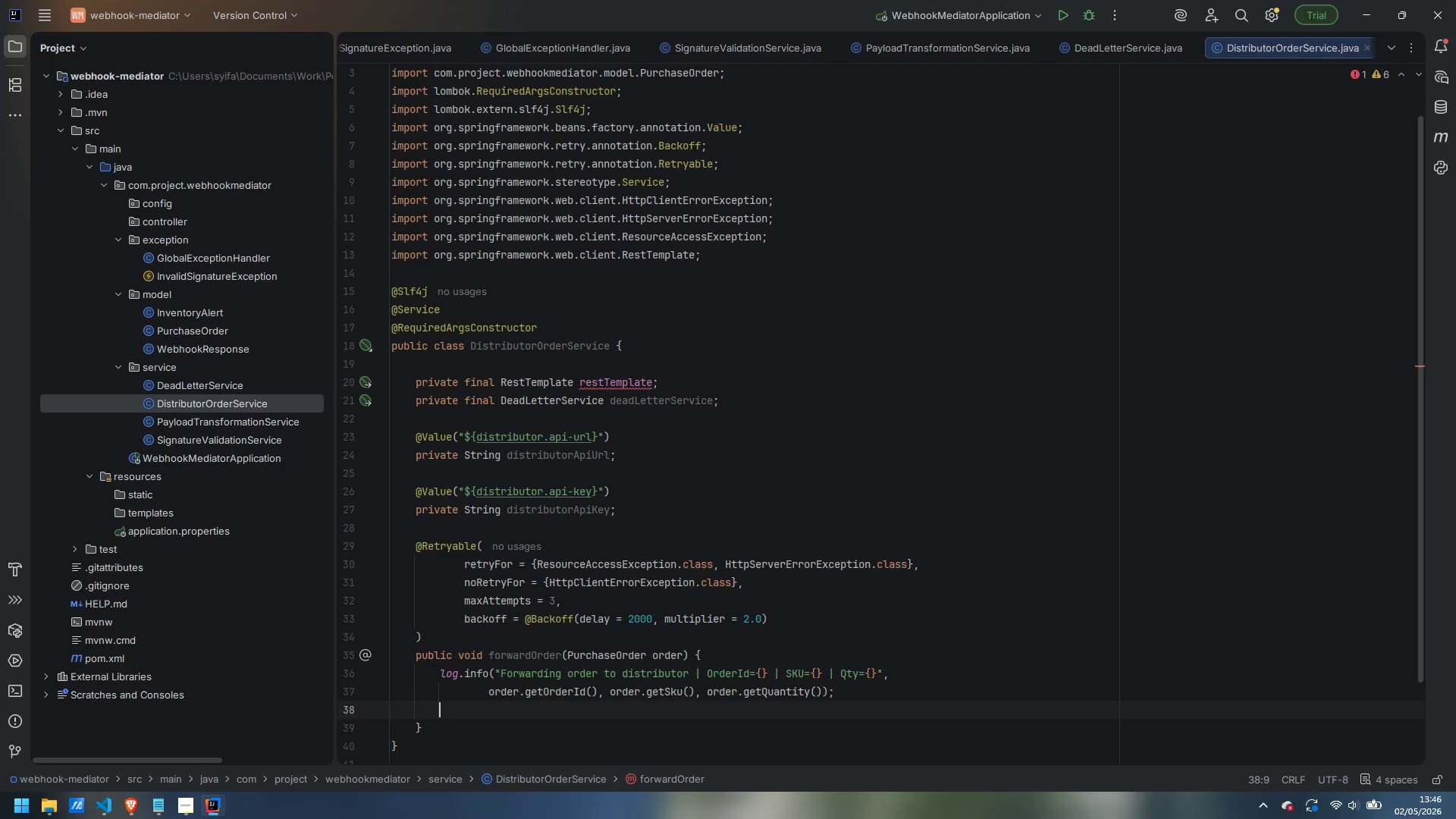 
key(Enter)
 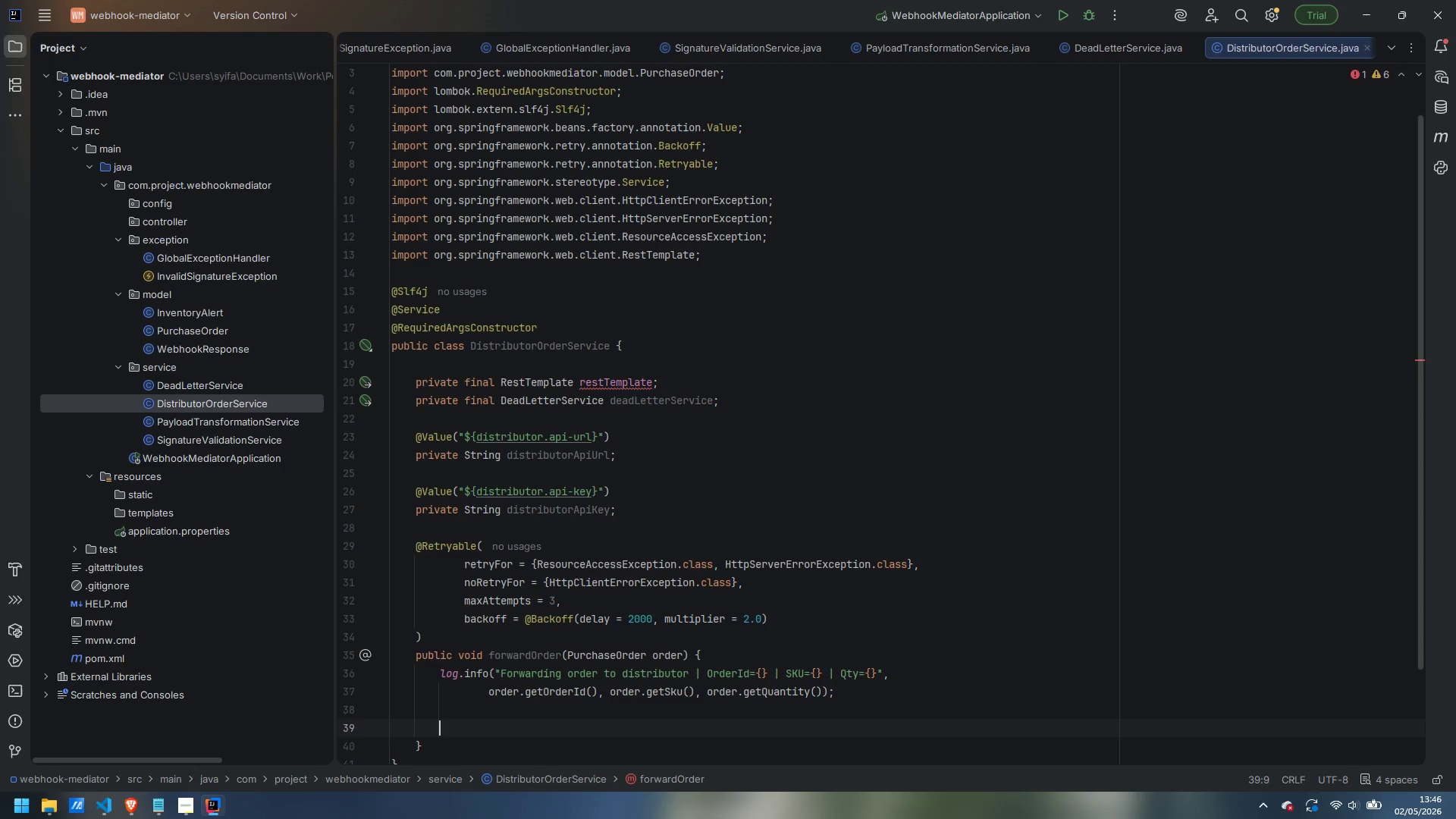 
type(HttpHeaders)
 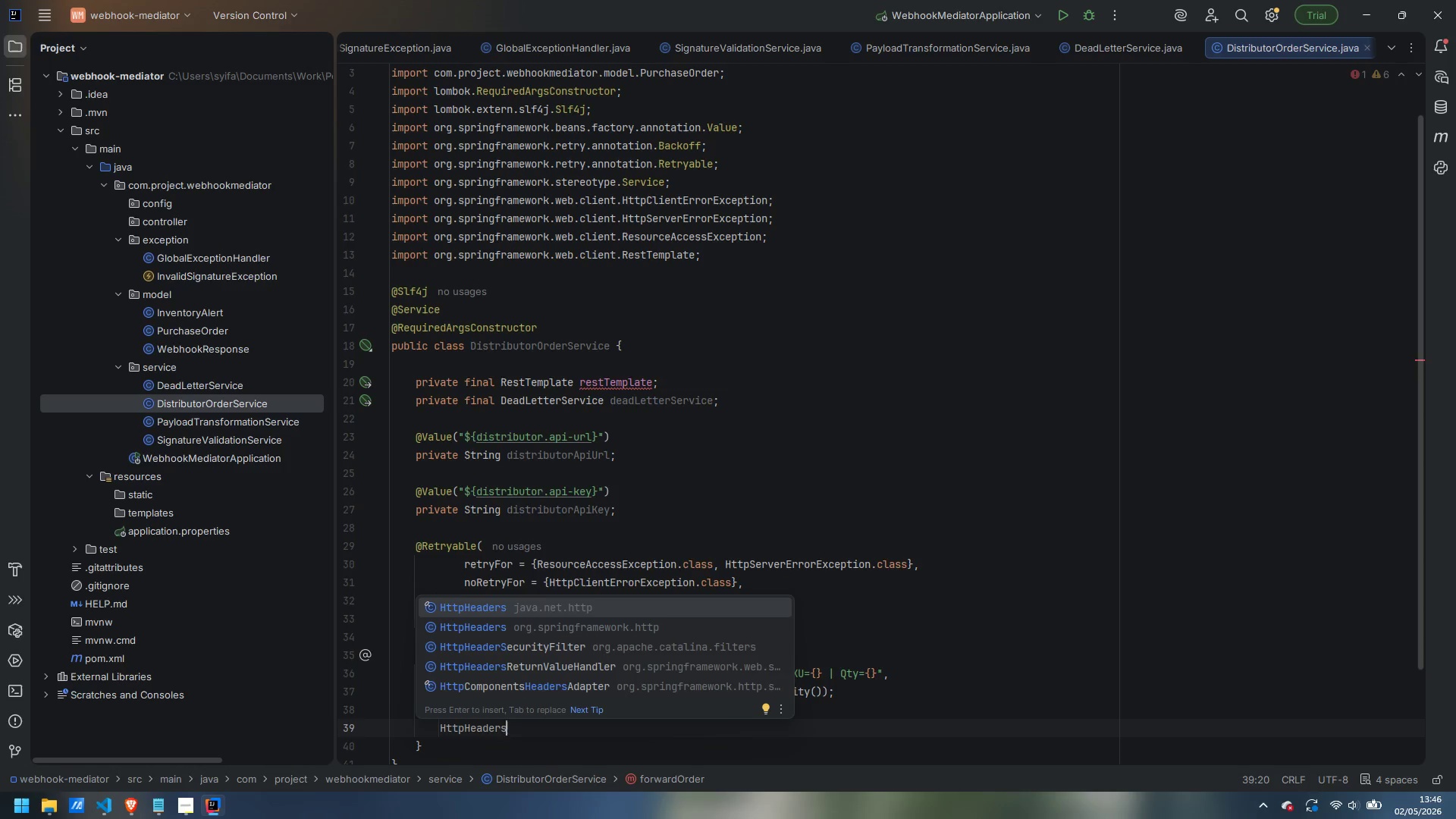 
wait(7.06)
 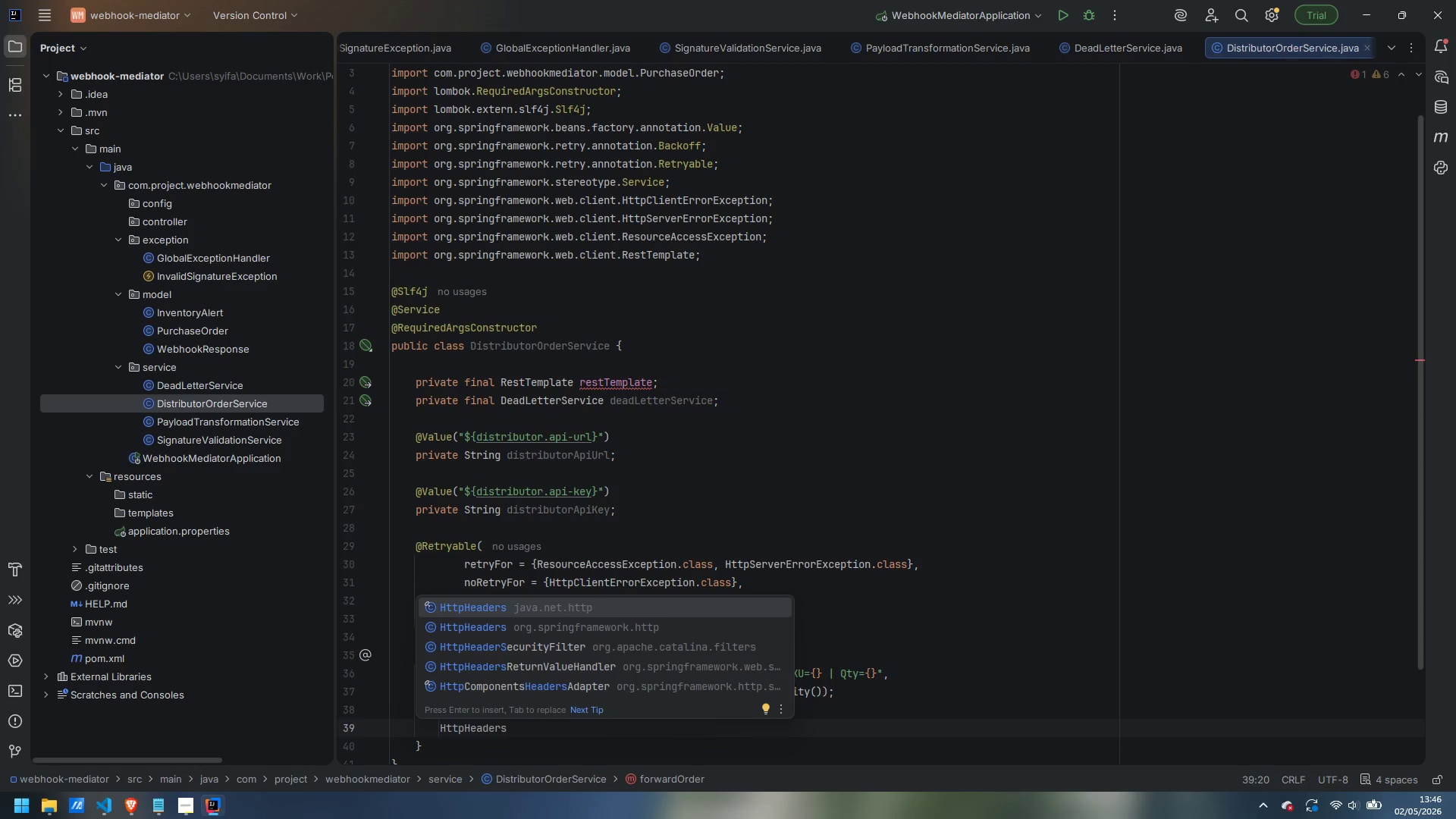 
key(ArrowDown)
 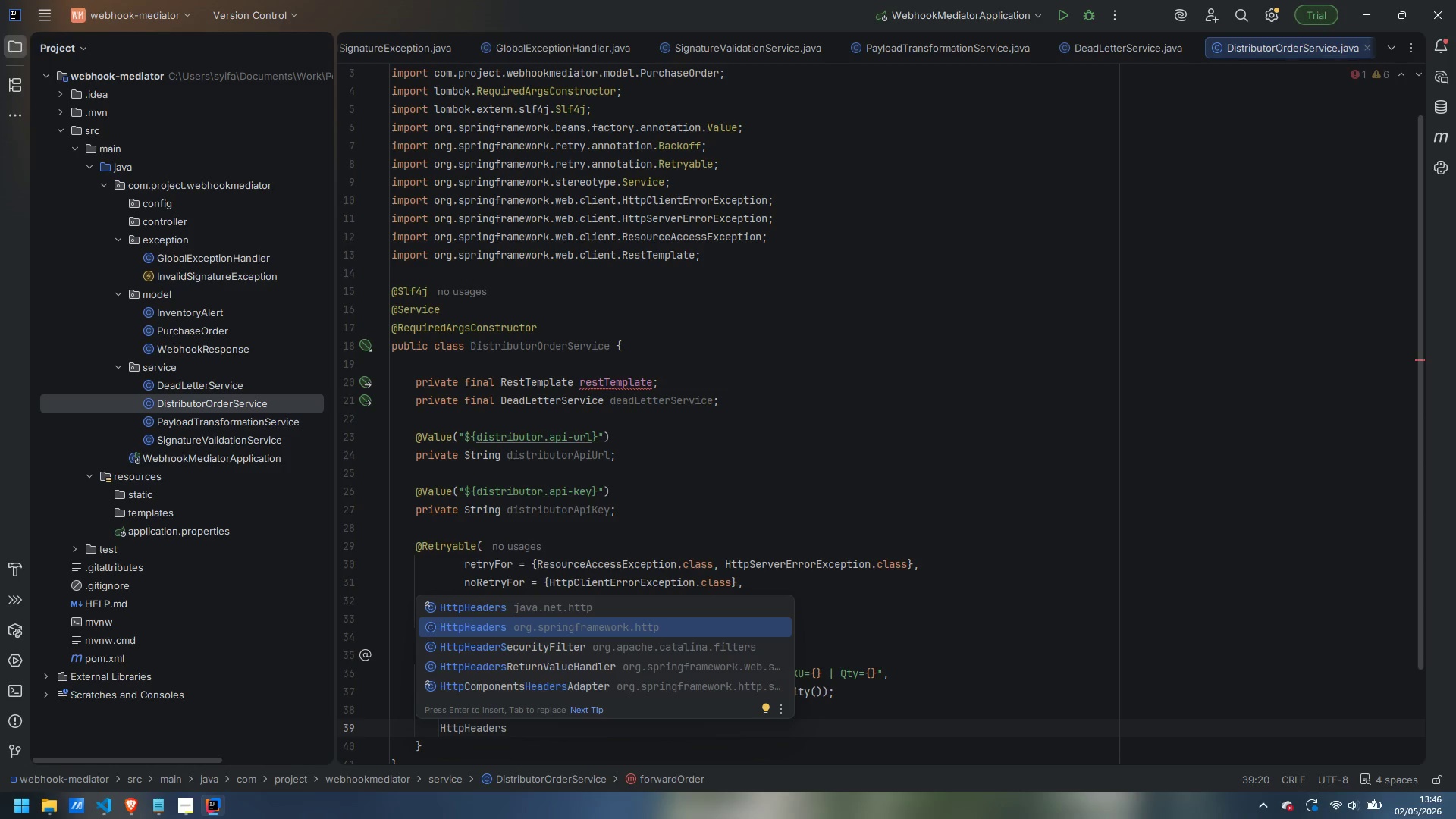 
key(Enter)
 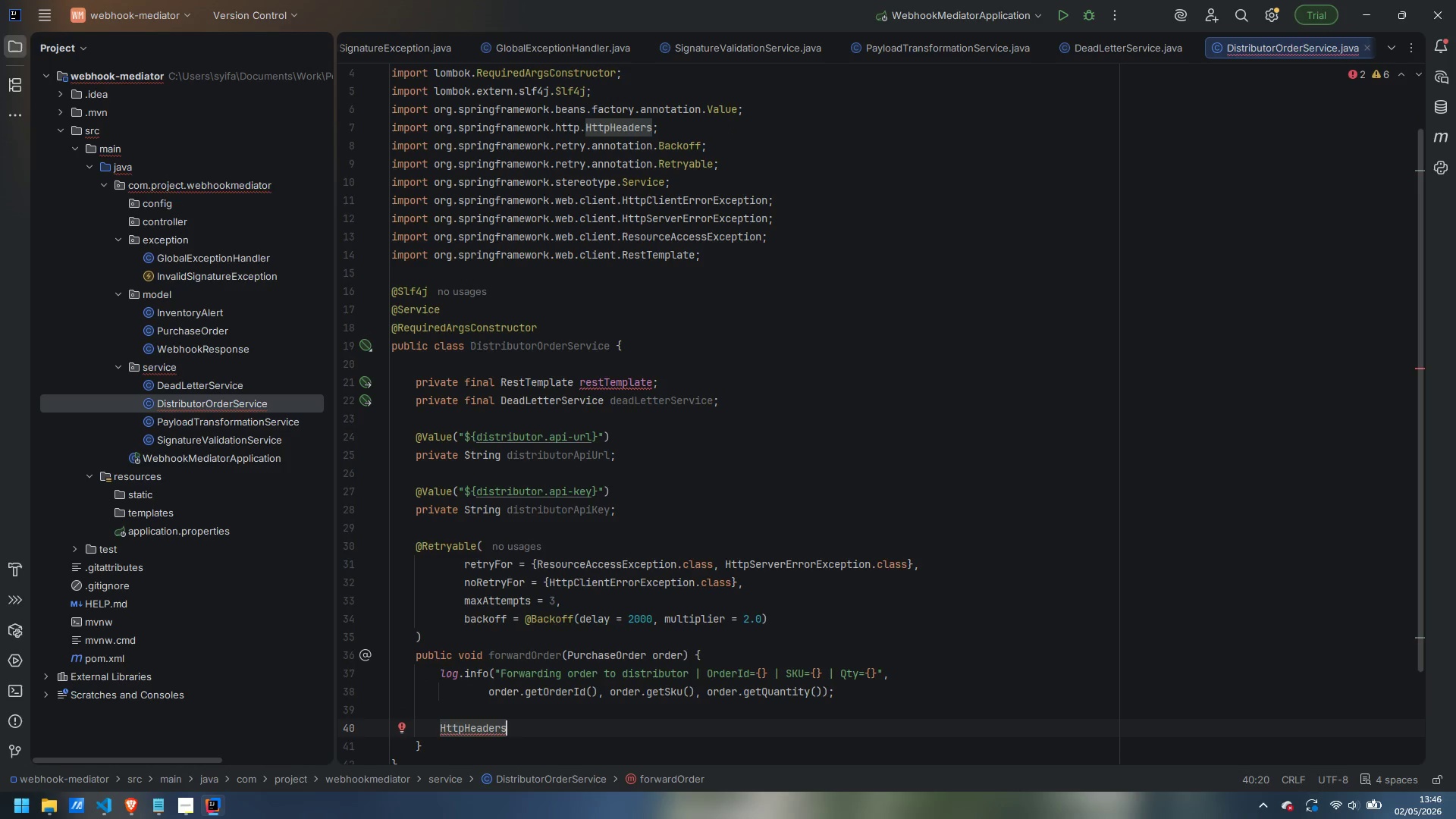 
type(header)
 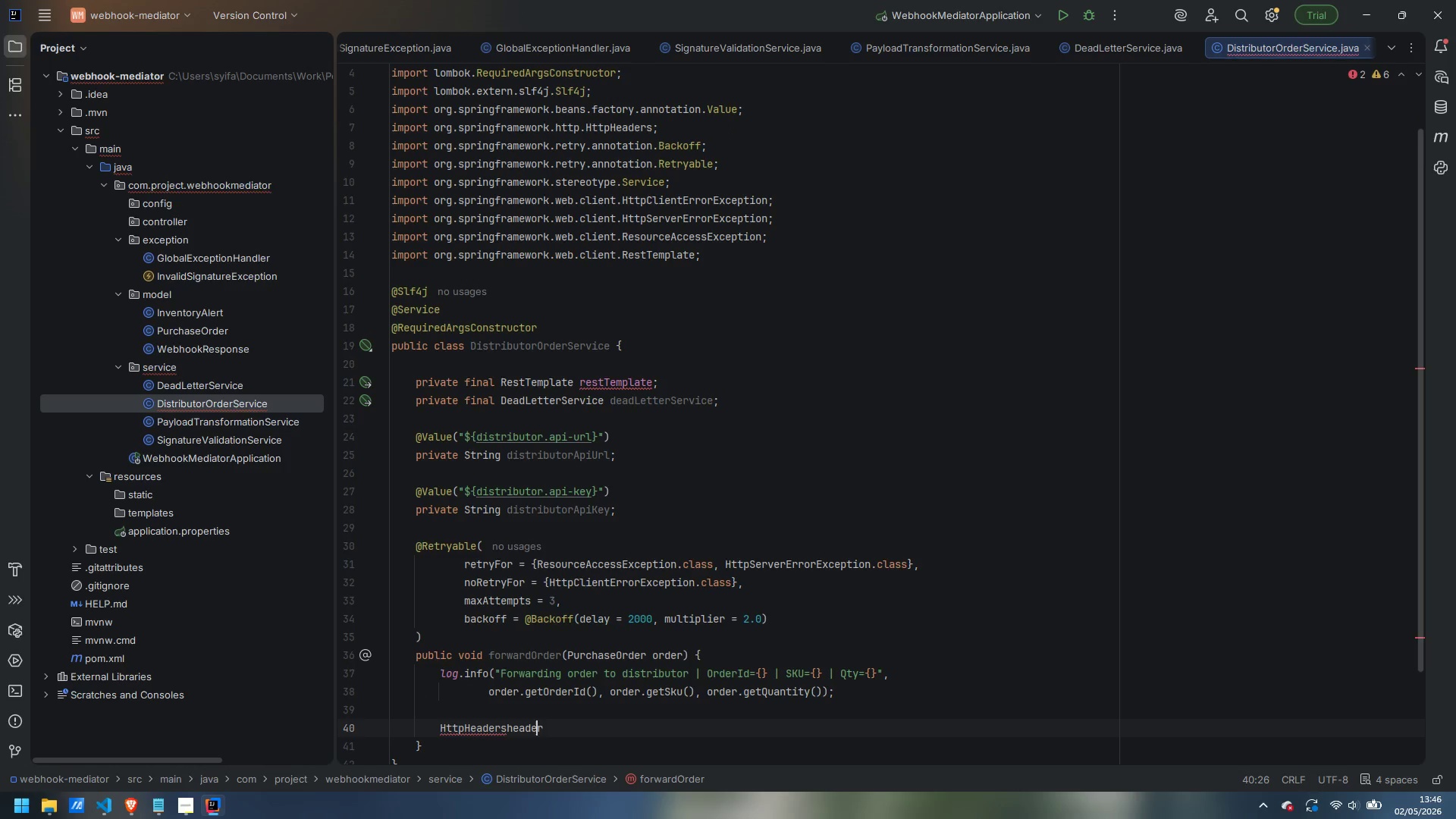 
key(ArrowLeft)
 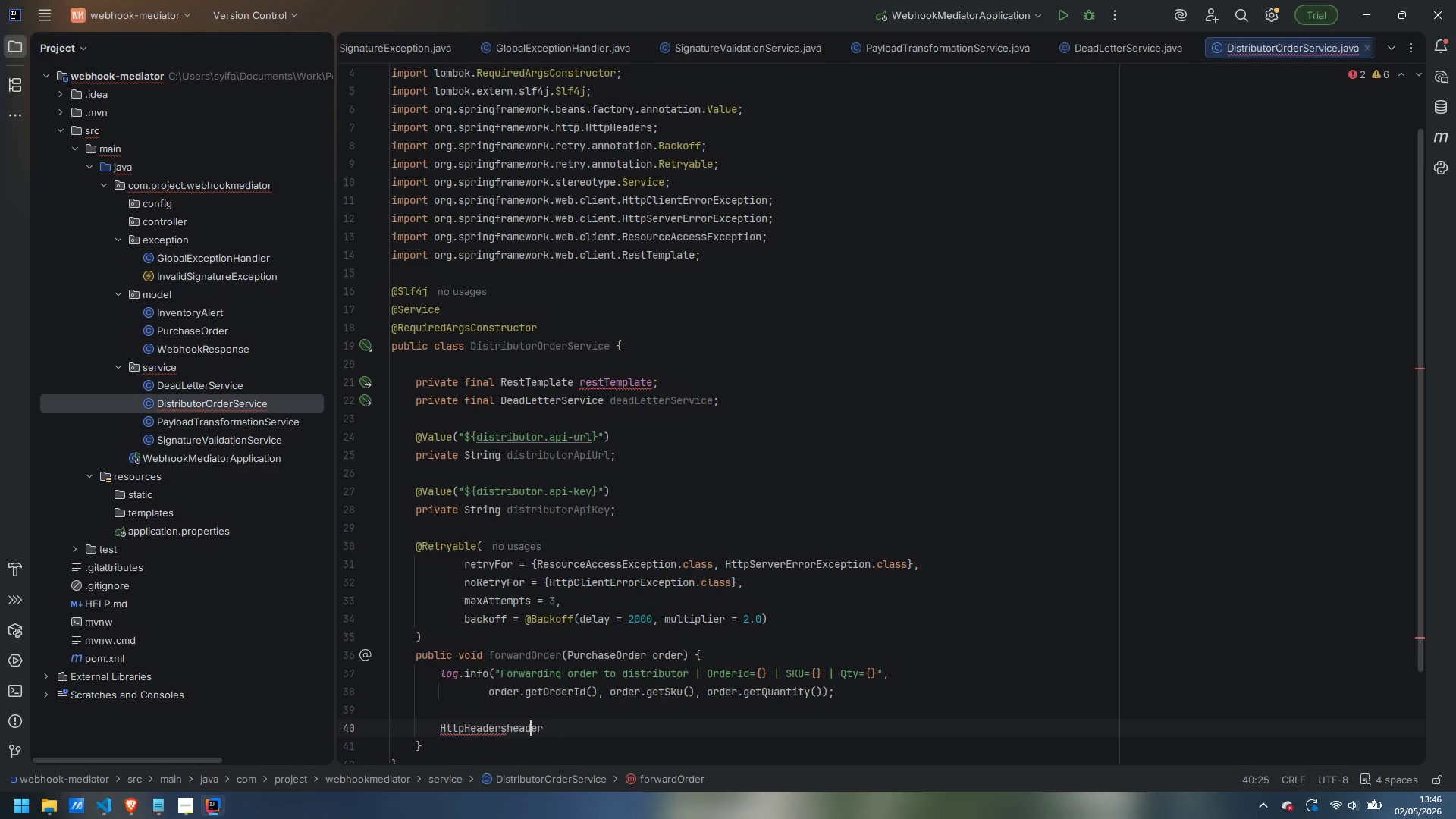 
key(ArrowLeft)
 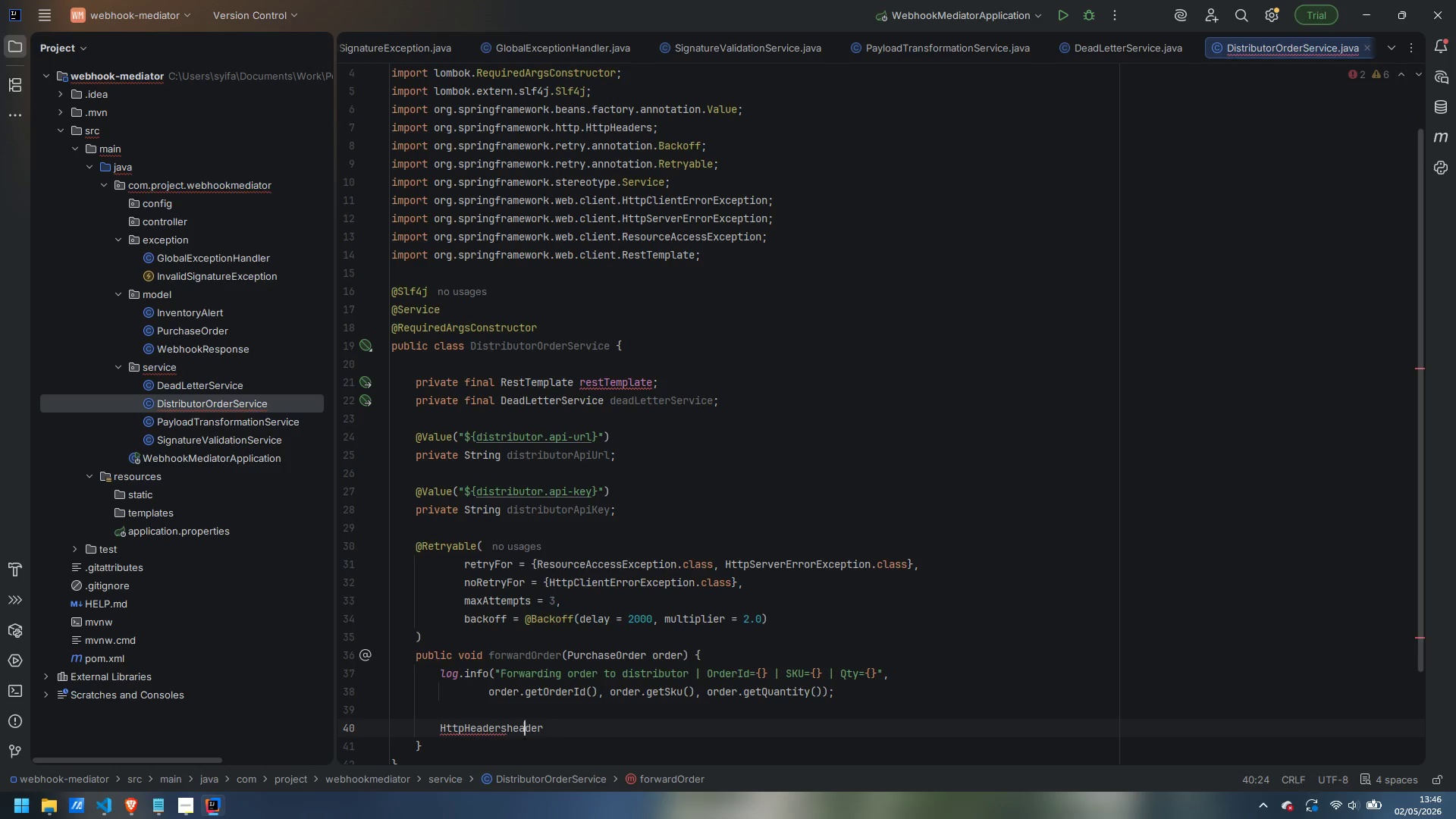 
key(ArrowLeft)
 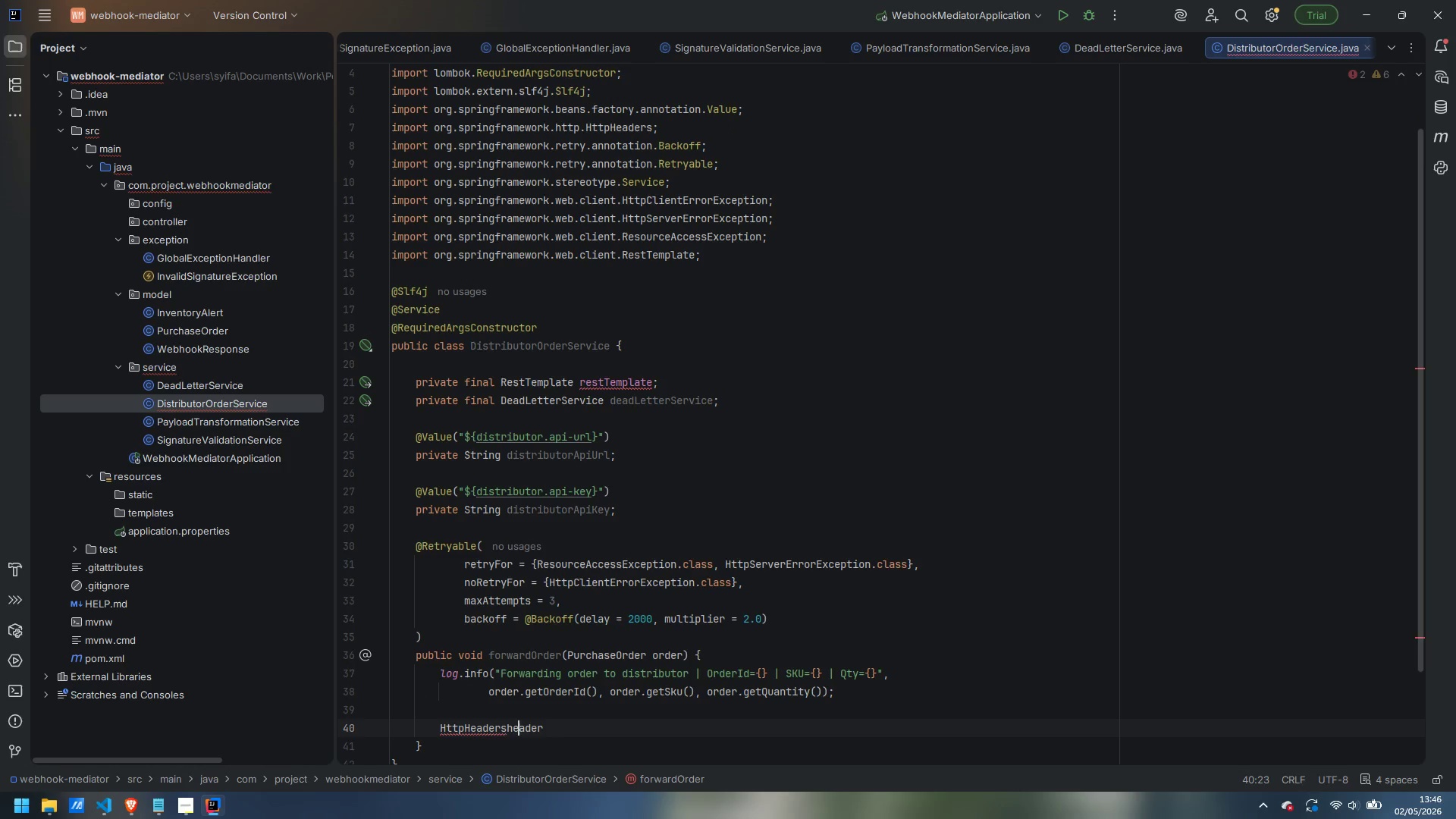 
key(ArrowLeft)
 